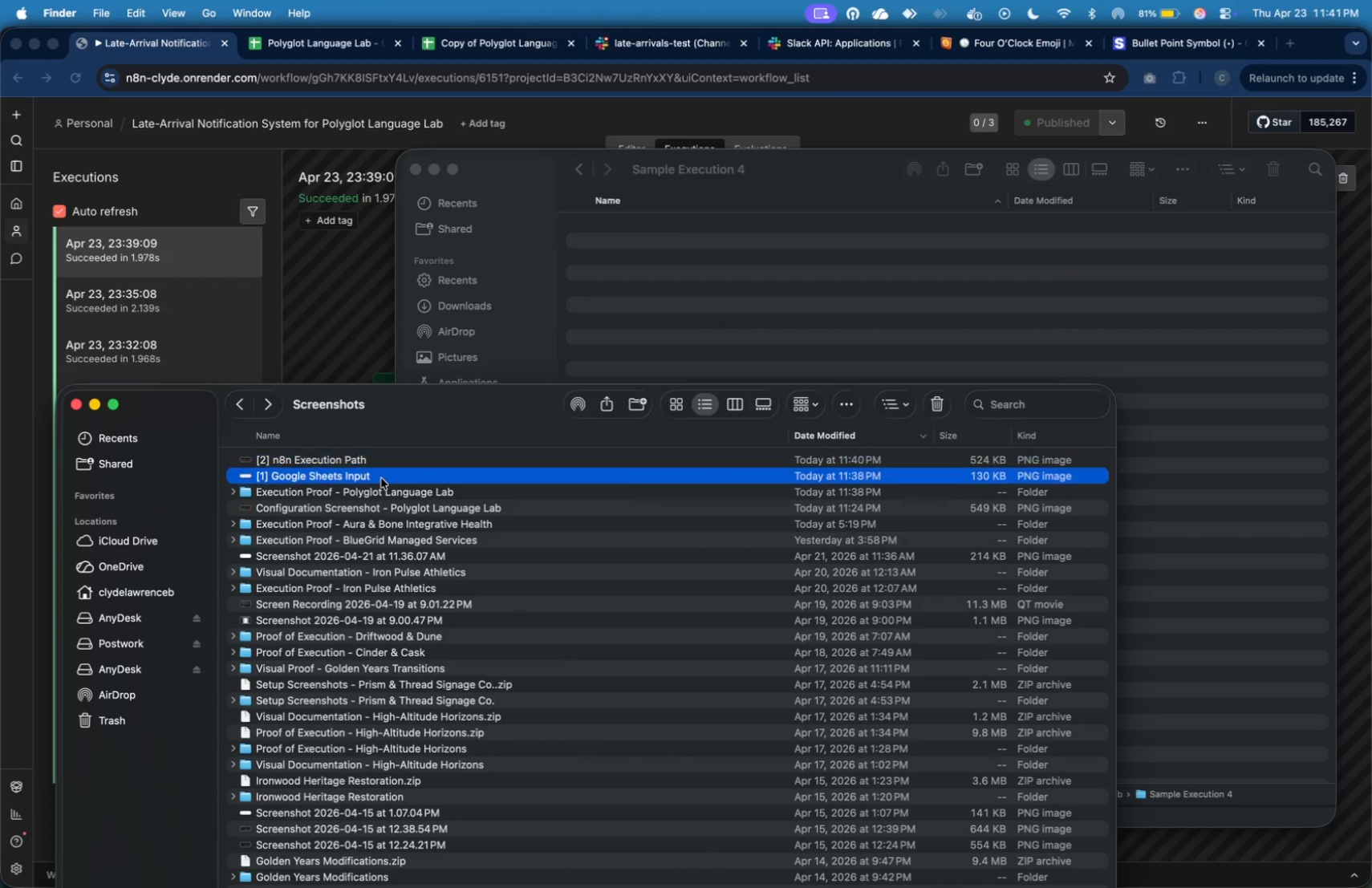 
left_click([381, 478])
 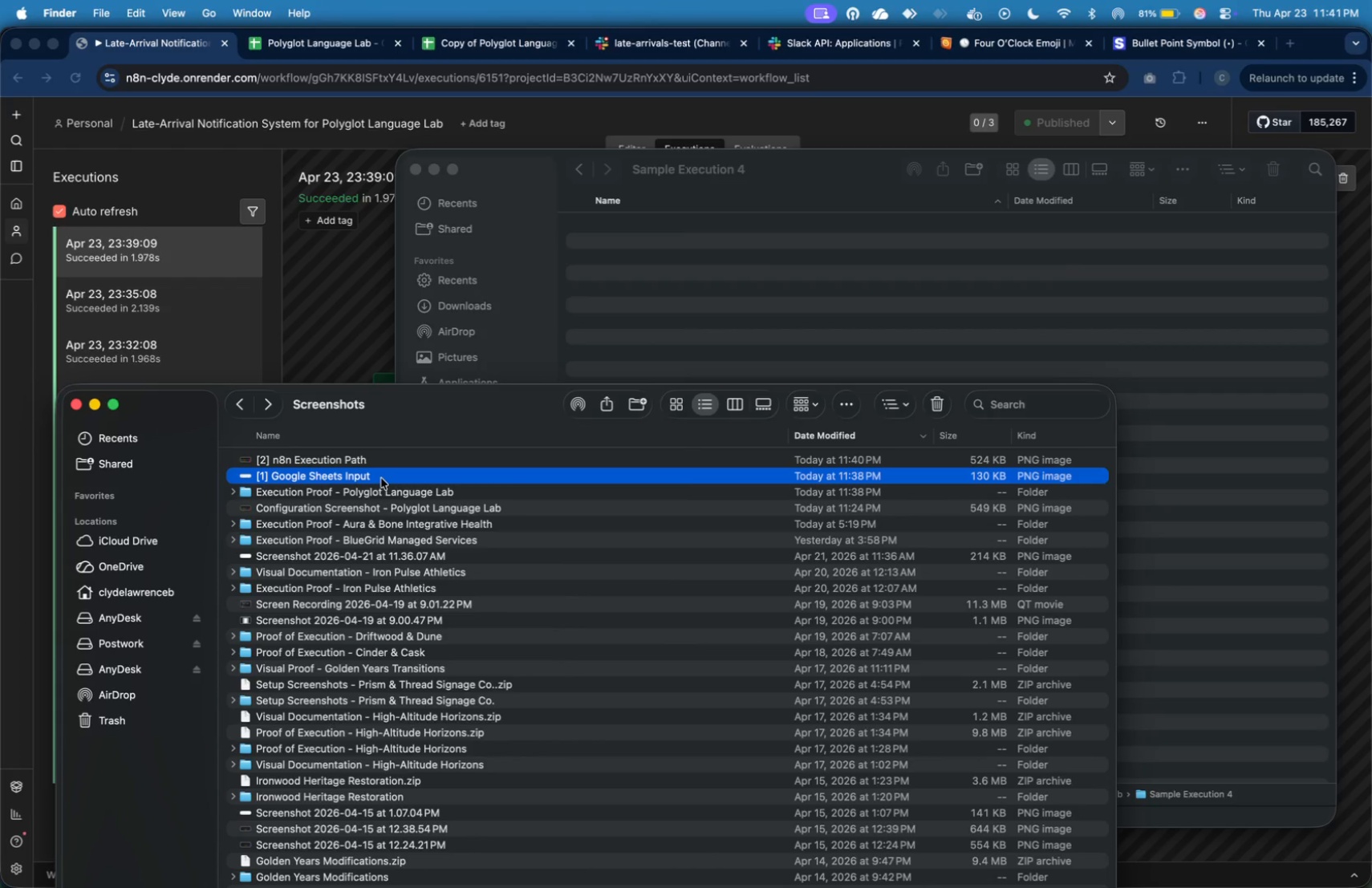 
key(Shift+ArrowUp)
 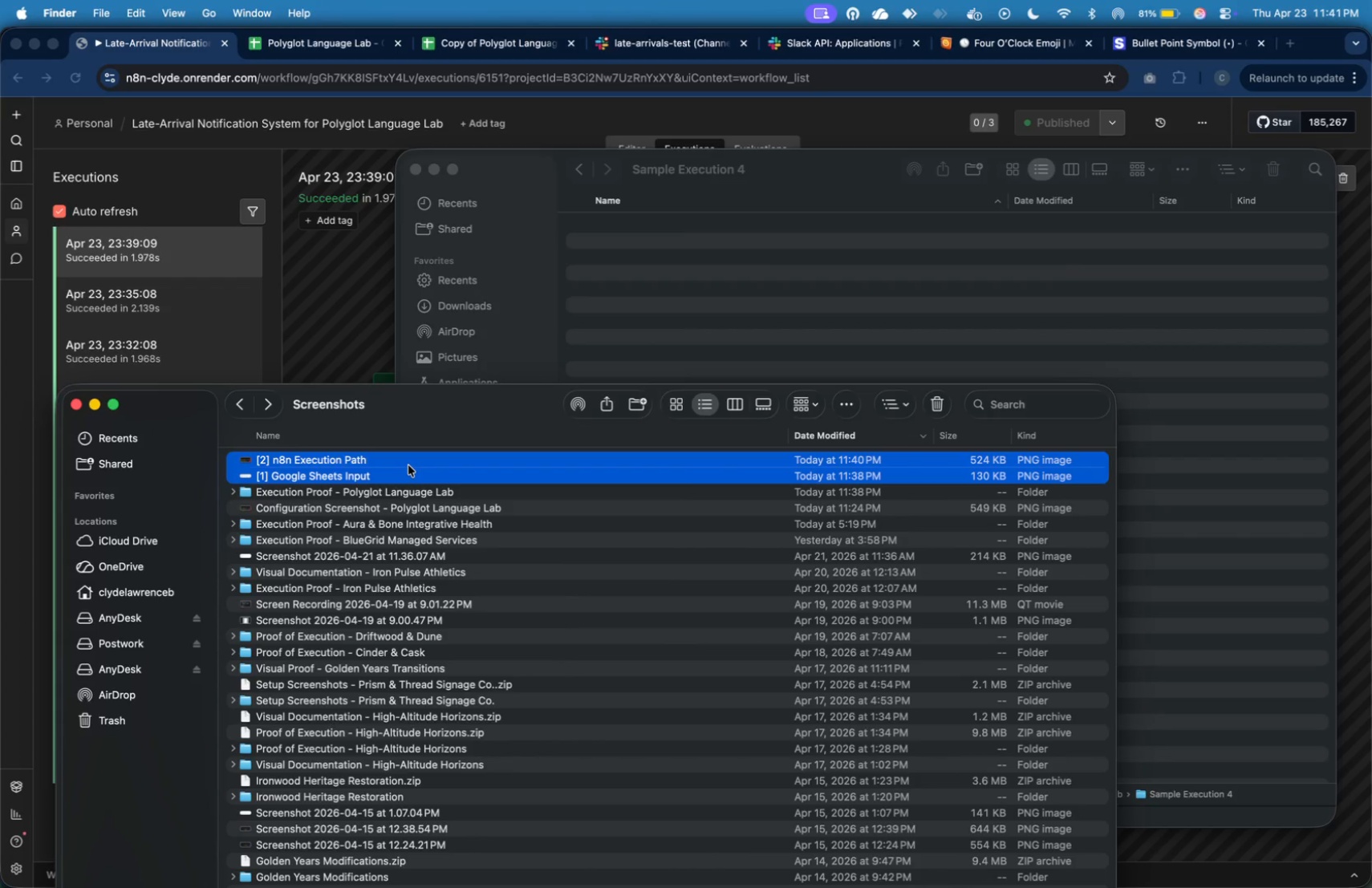 
left_click_drag(start_coordinate=[408, 465], to_coordinate=[720, 308])
 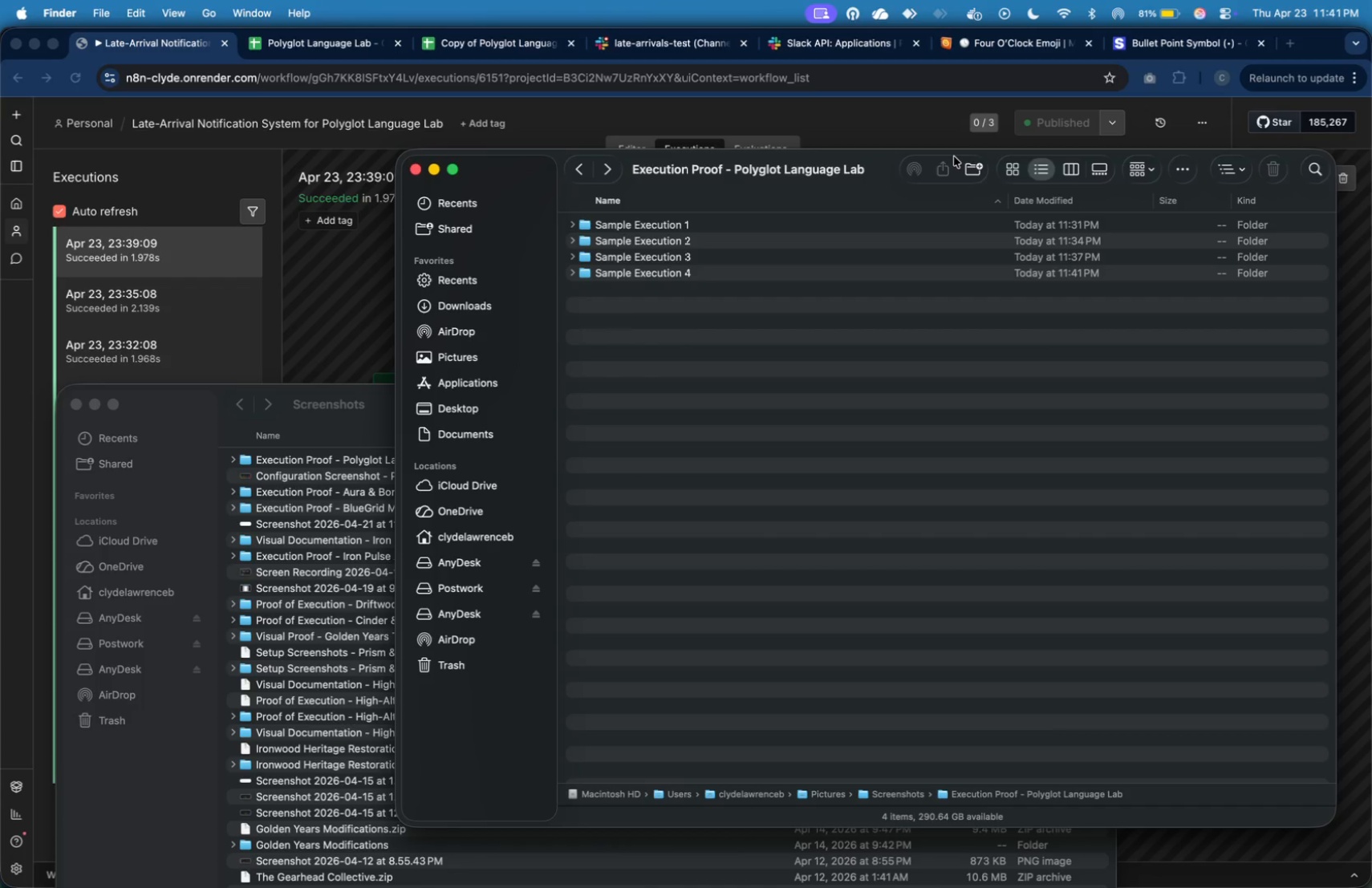 
left_click([971, 171])
 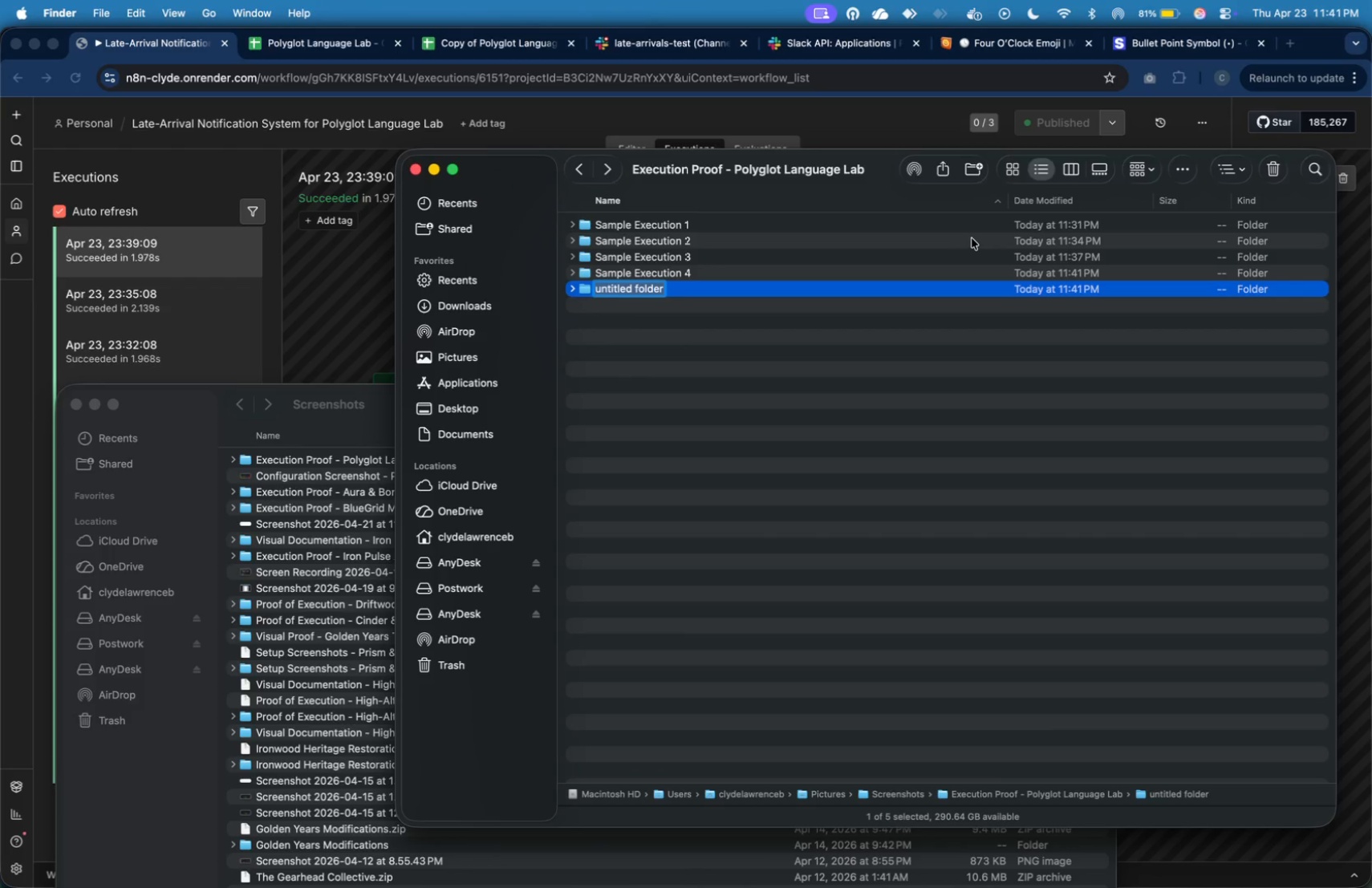 
type(Sample Execution 5)
 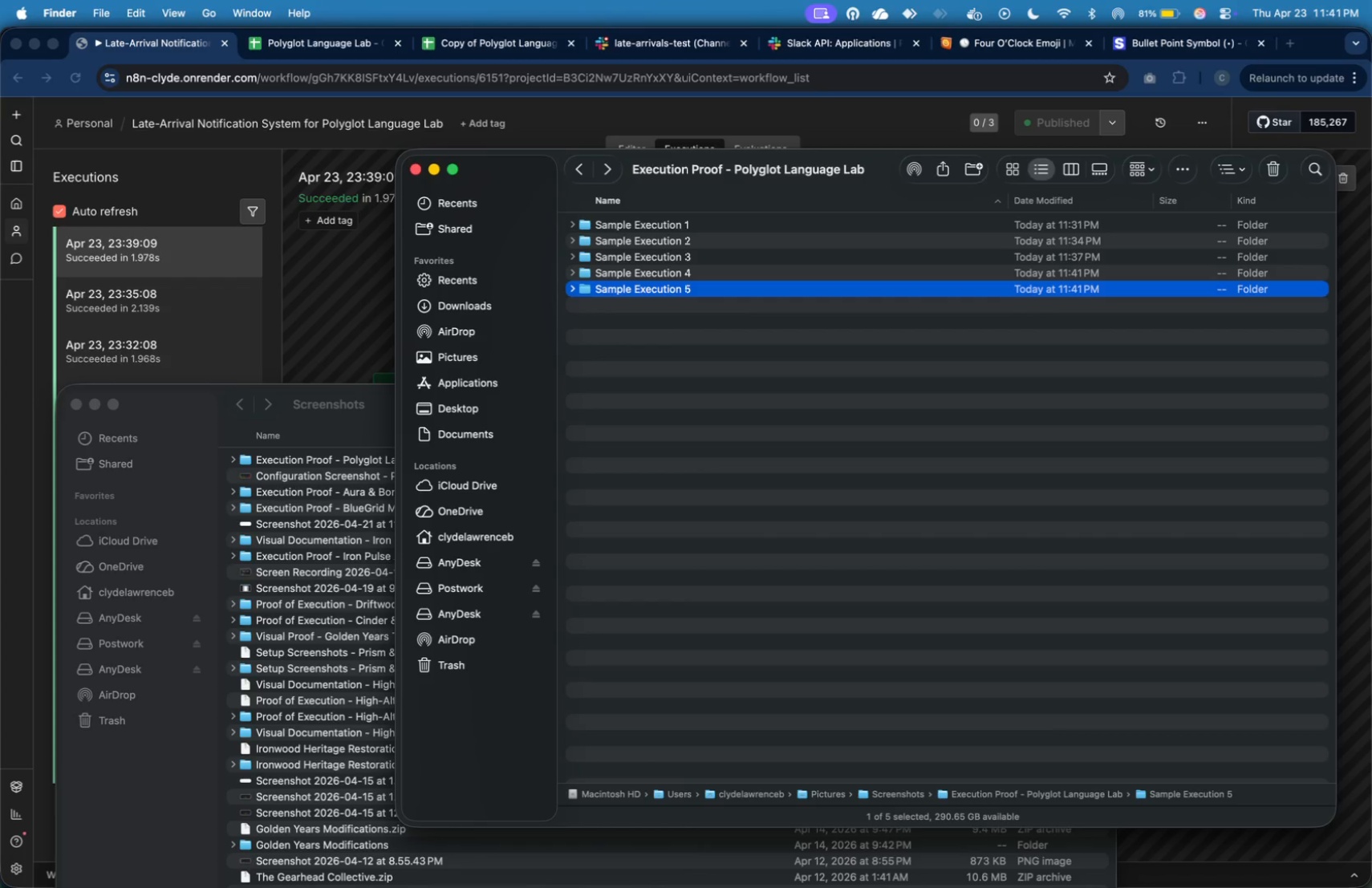 
 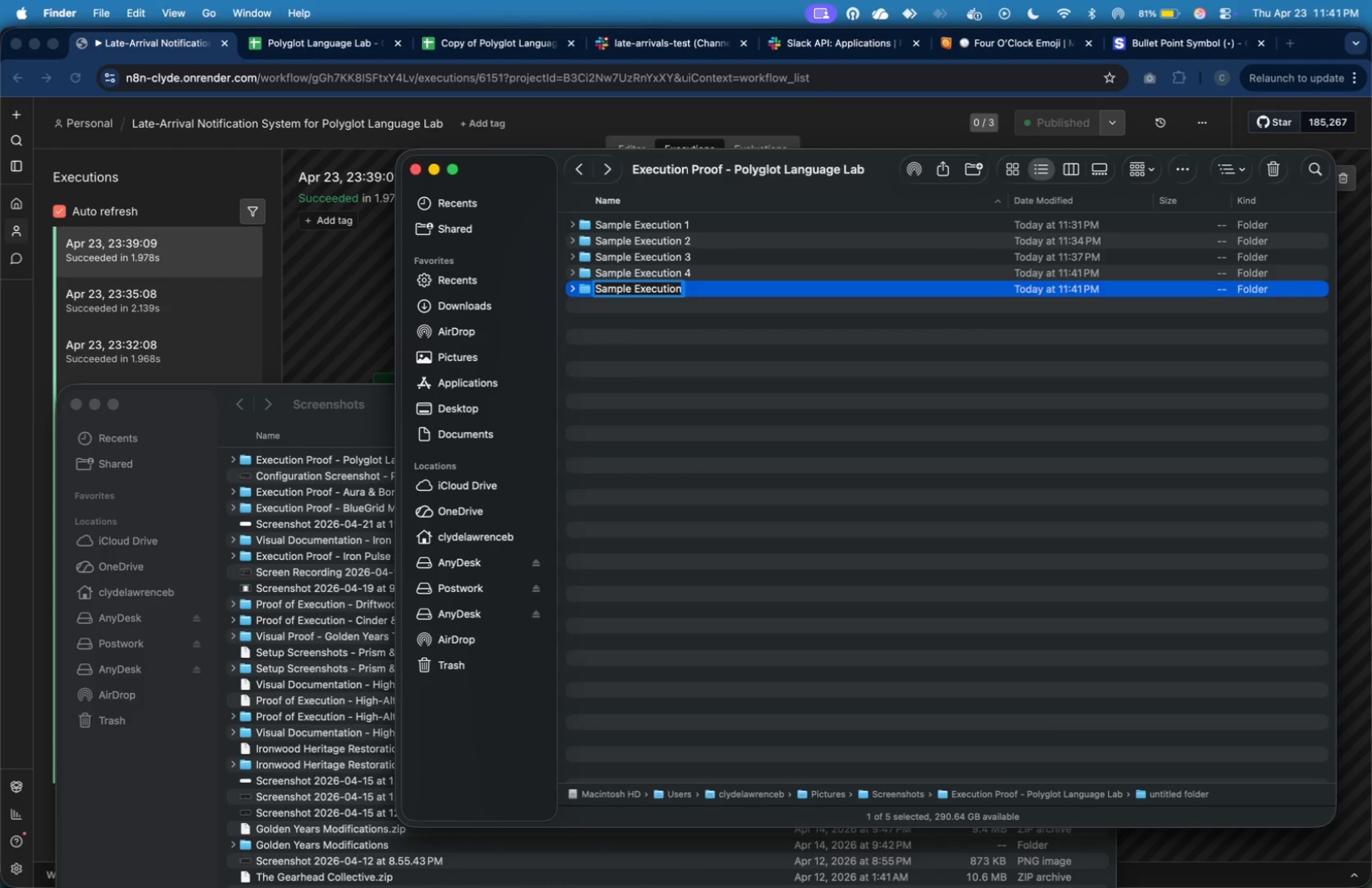 
key(Enter)
 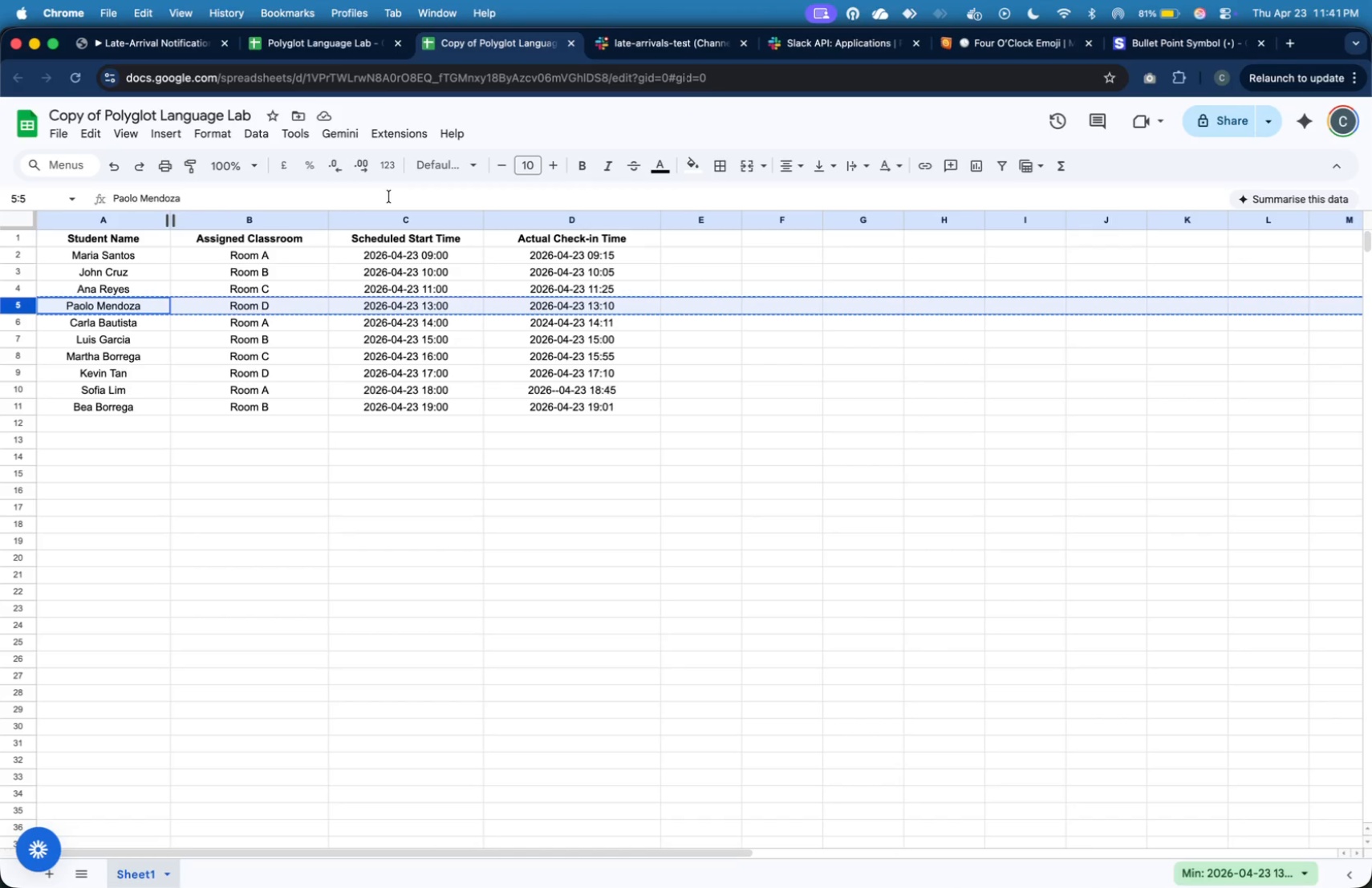 
wait(13.78)
 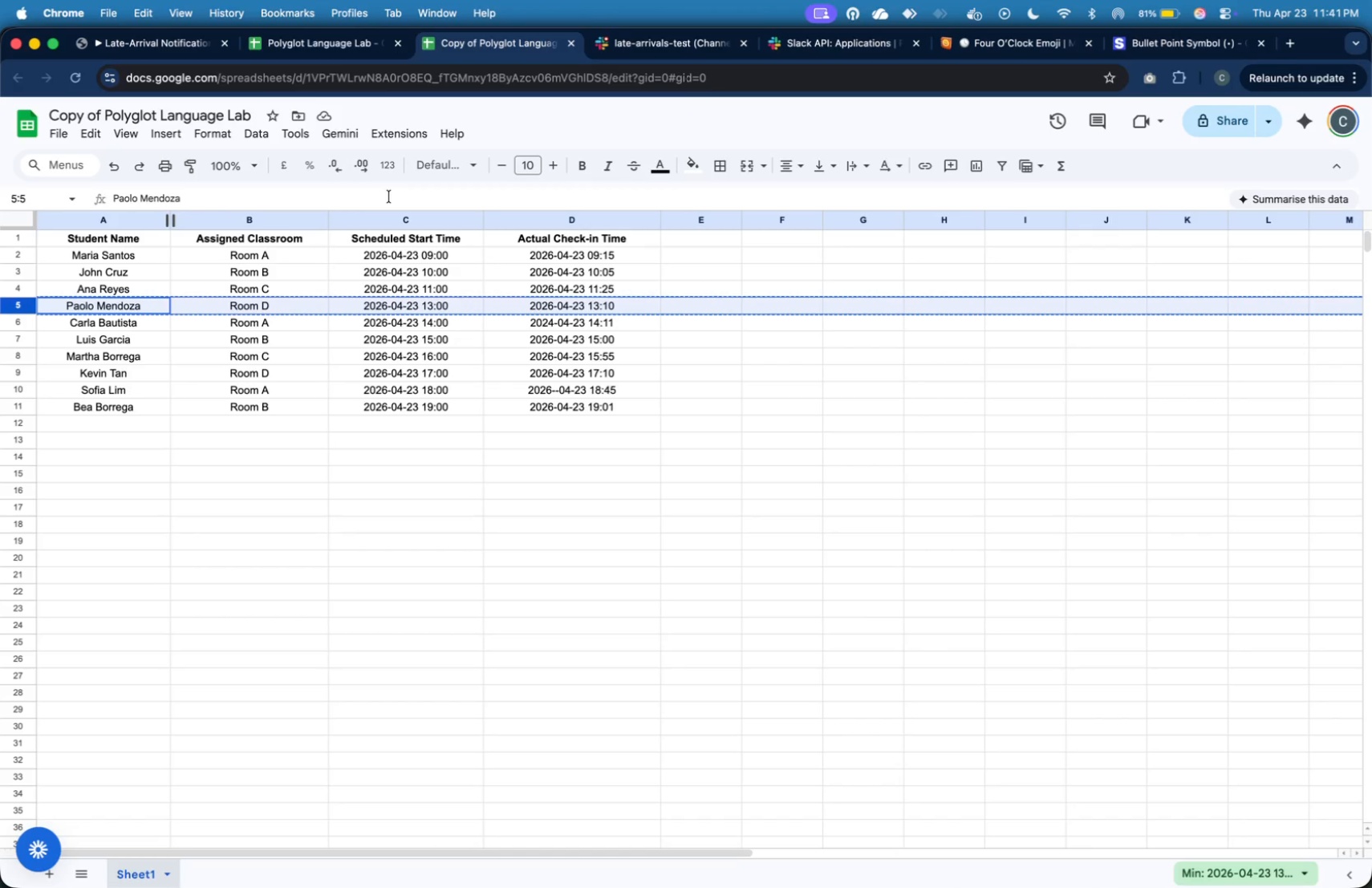 
left_click([30, 320])
 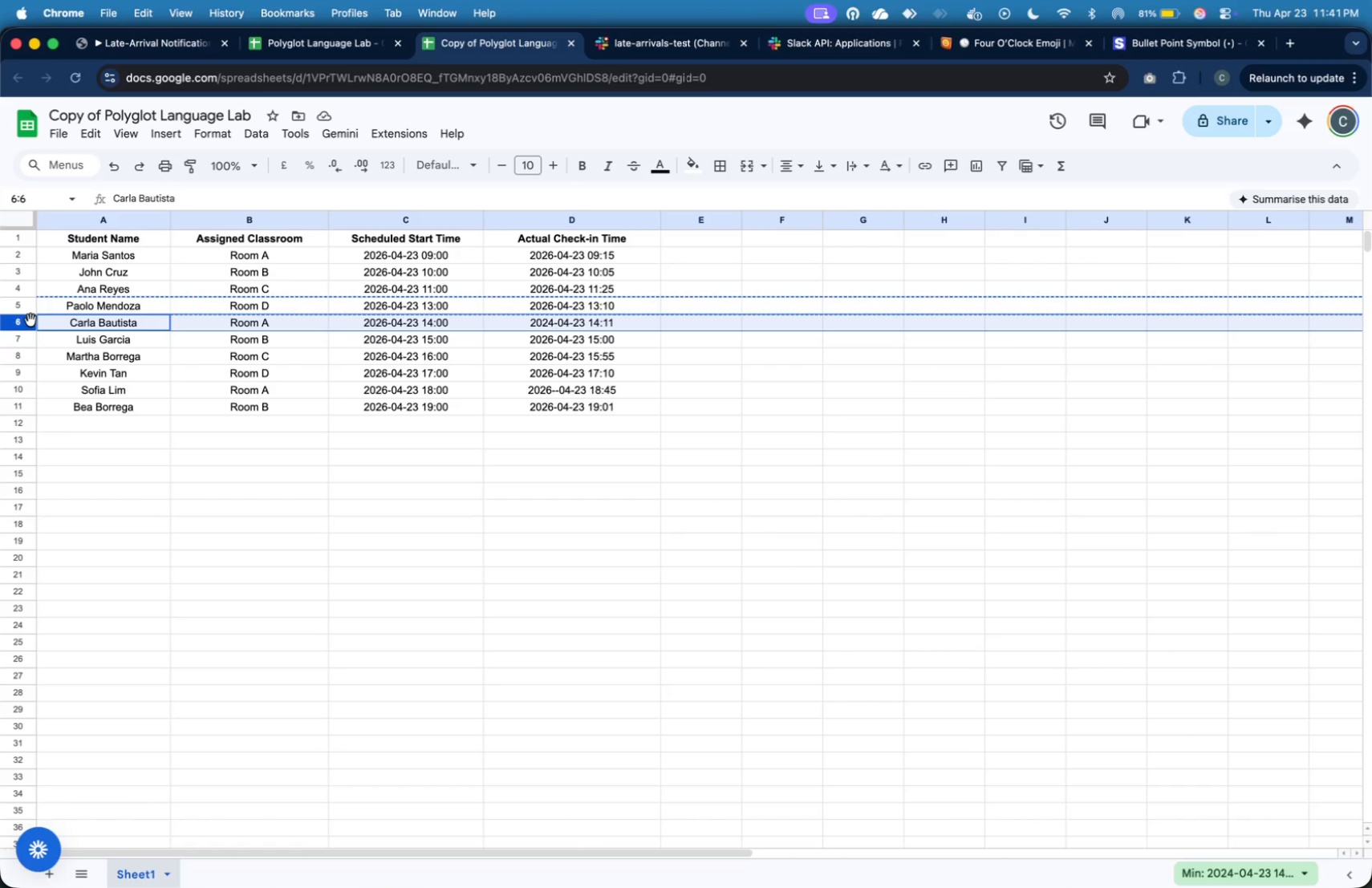 
key(Meta+C)
 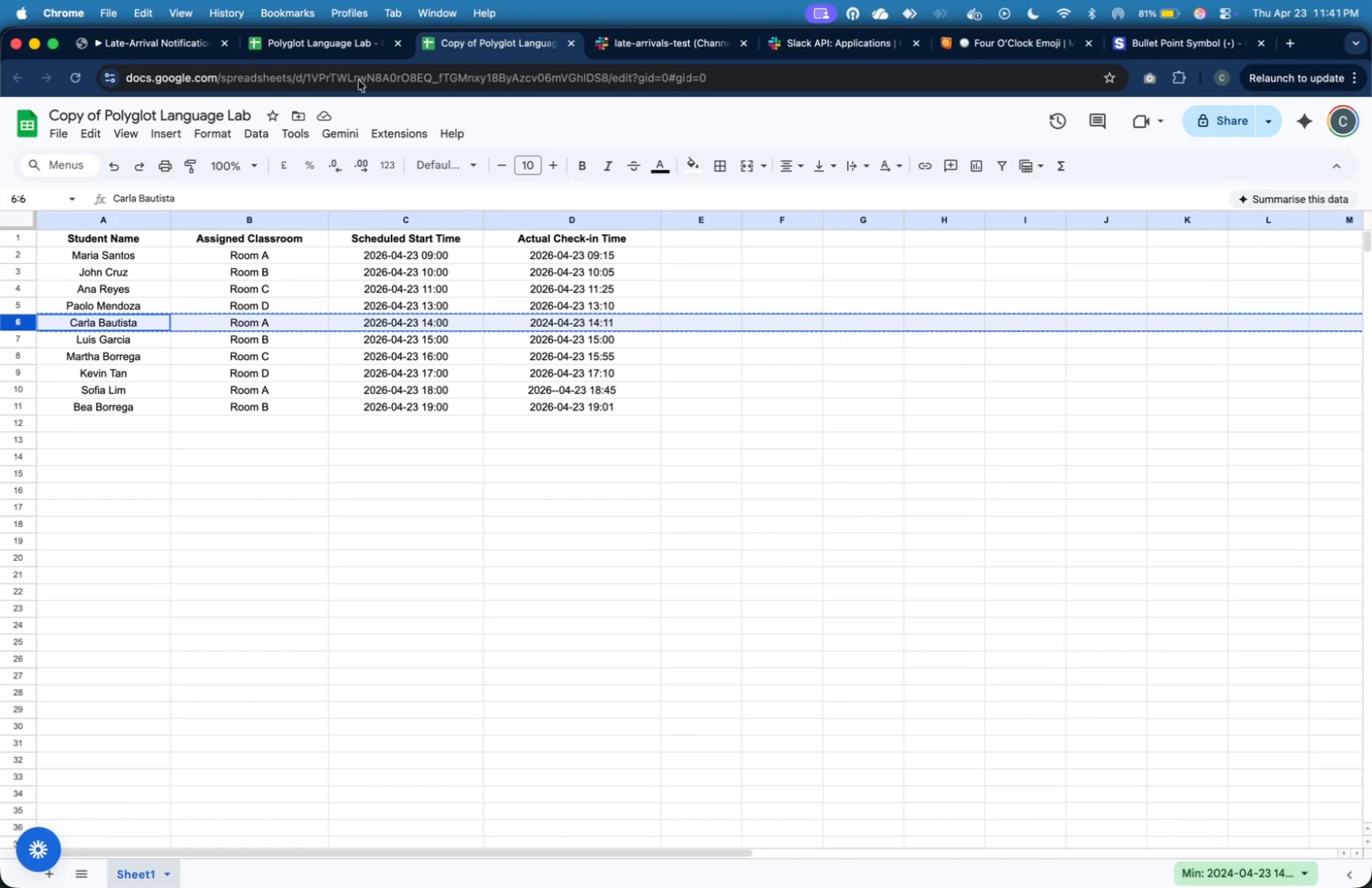 
left_click([367, 47])
 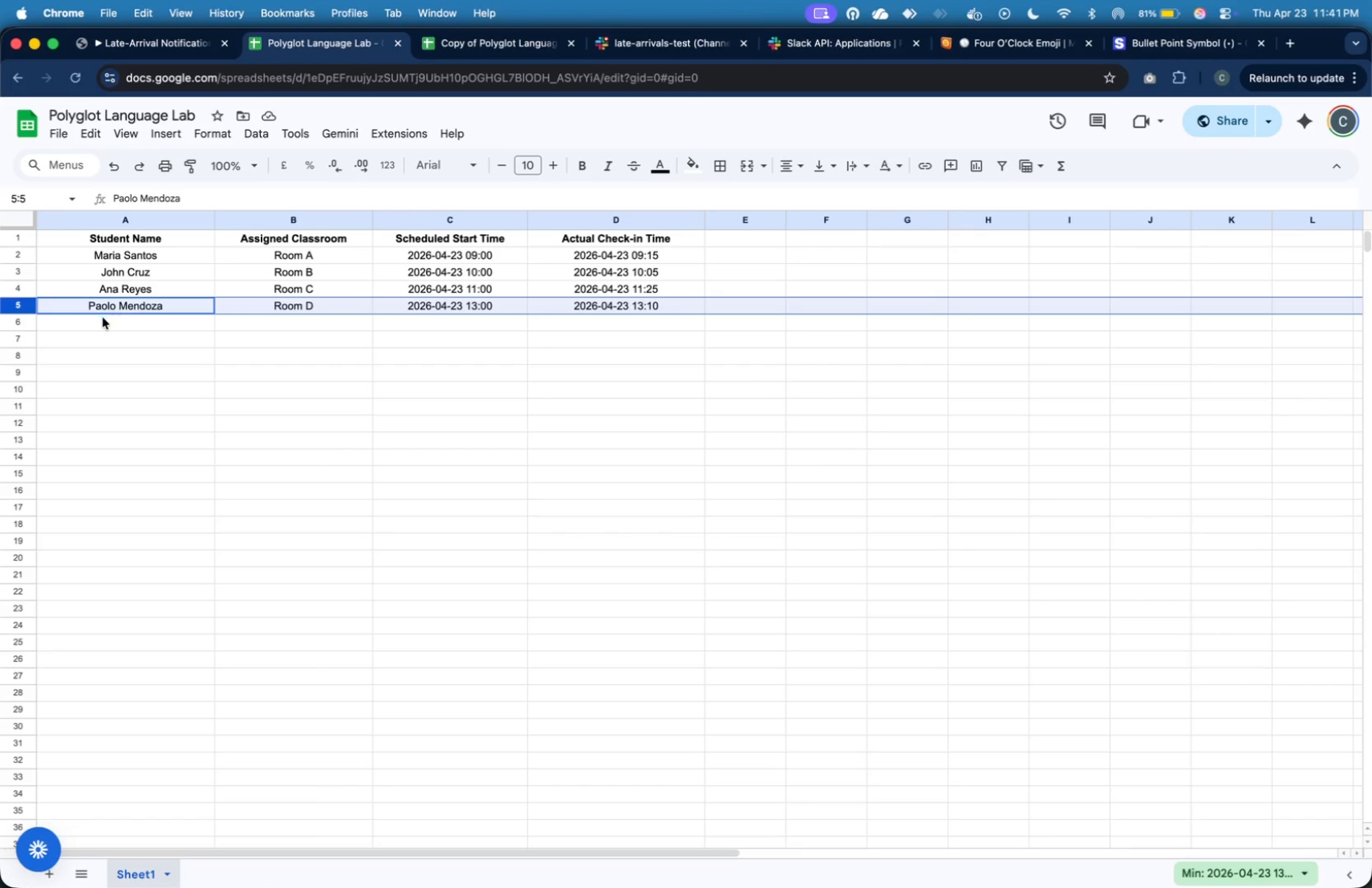 
left_click([103, 318])
 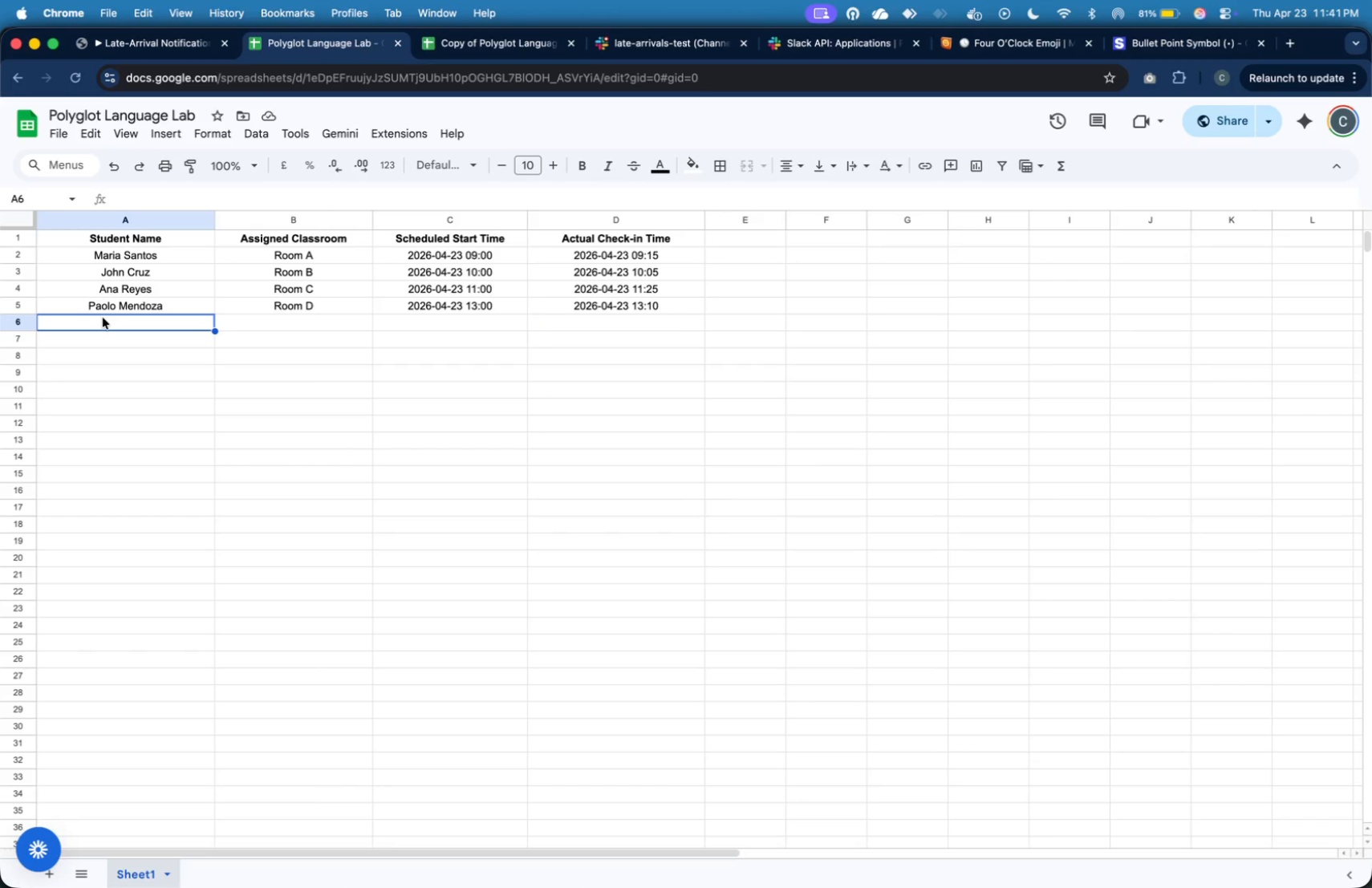 
key(Meta+V)
 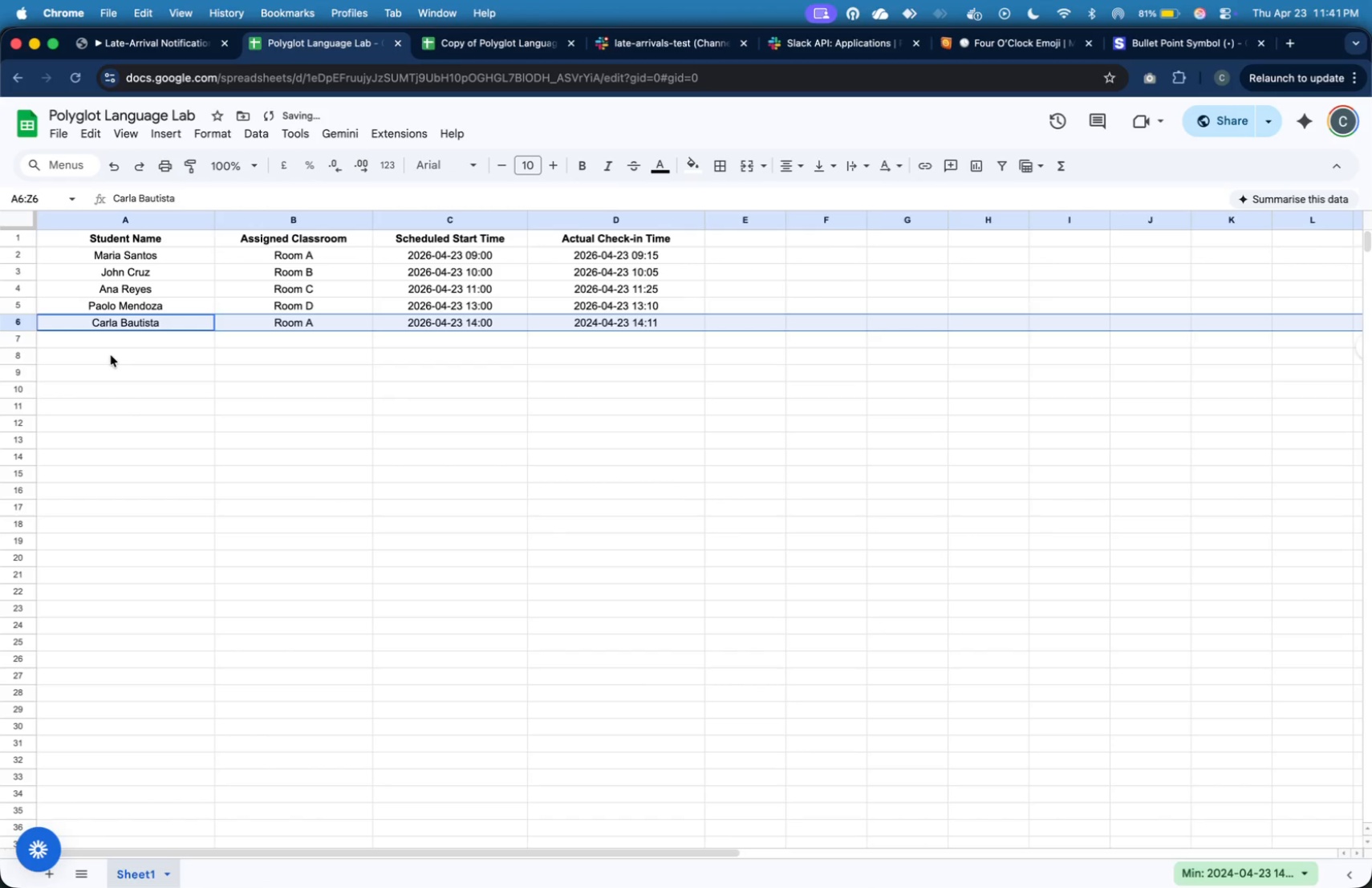 
left_click([111, 355])
 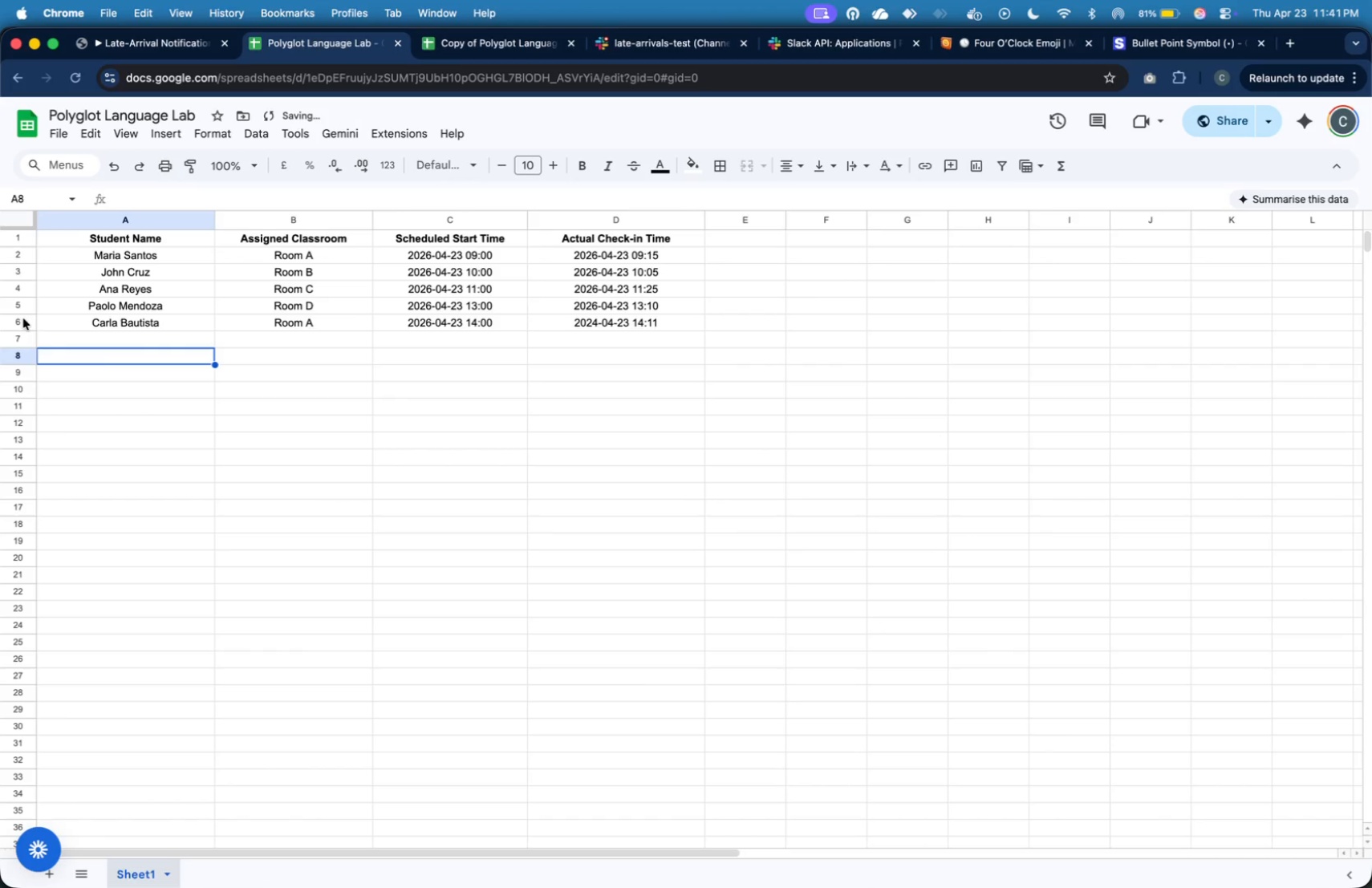 
left_click([22, 318])
 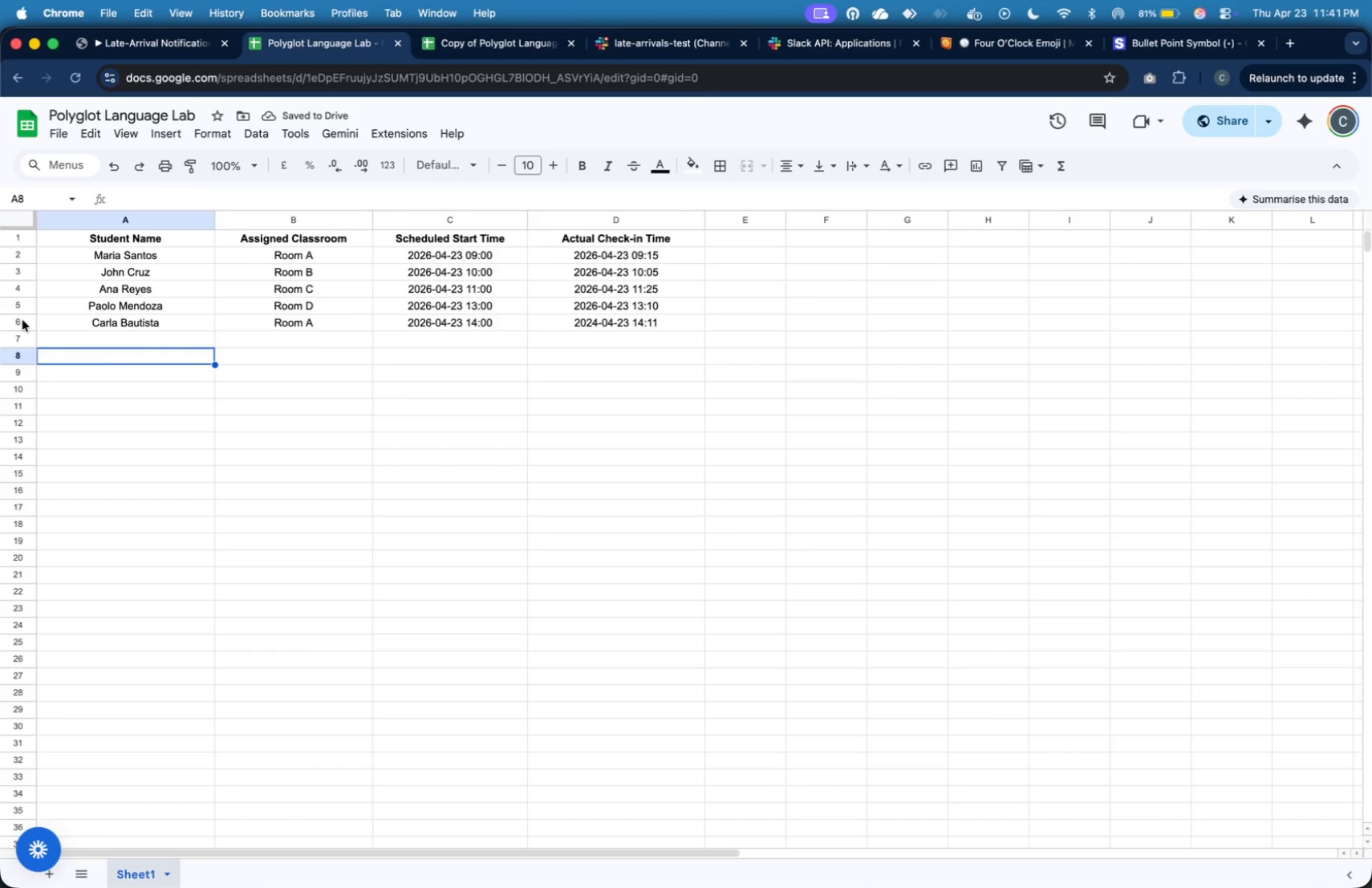 
left_click([22, 320])
 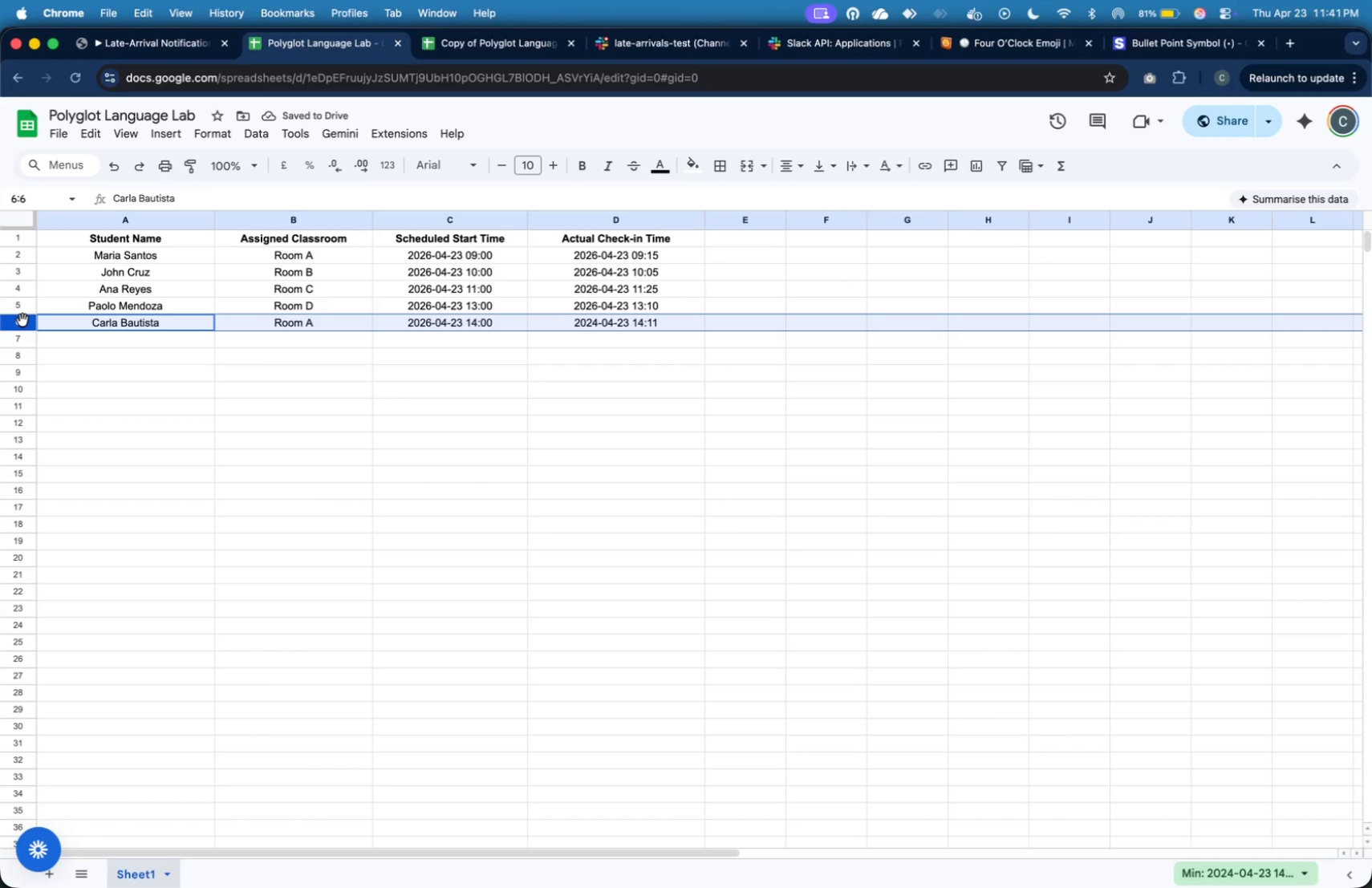 
key(Meta+Shift+4)
 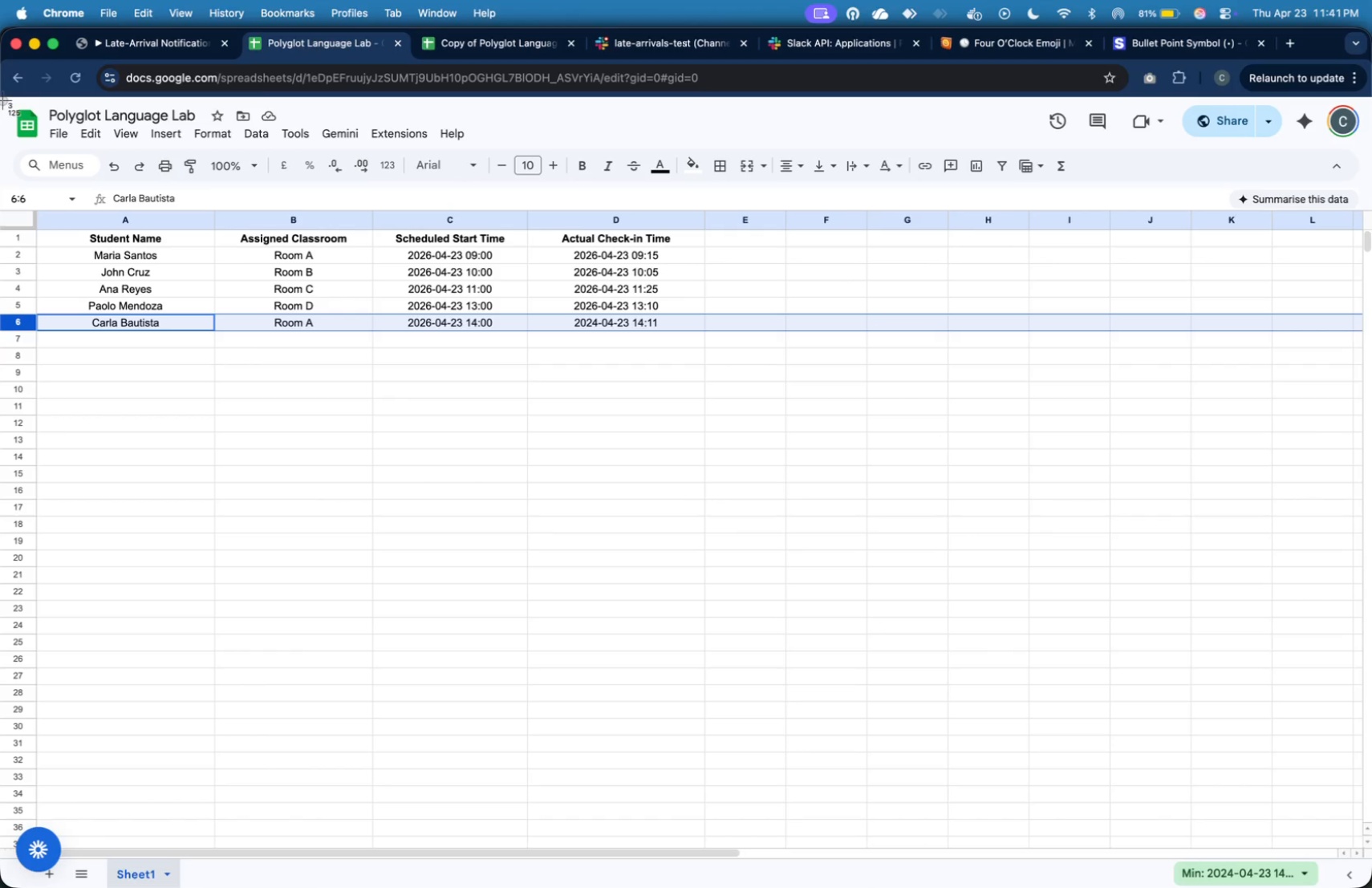 
left_click_drag(start_coordinate=[1, 100], to_coordinate=[717, 346])
 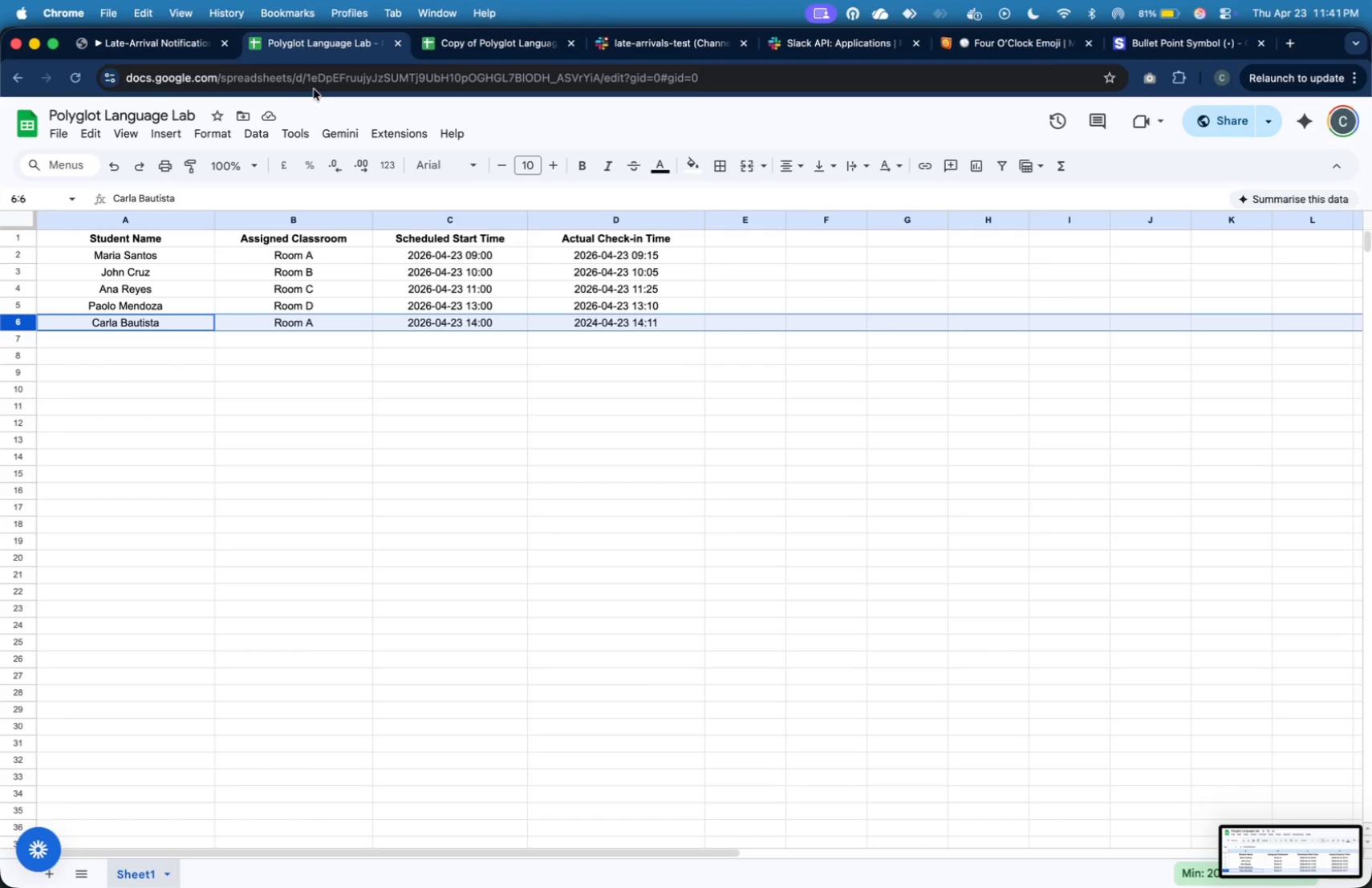 
mouse_move([199, 75])
 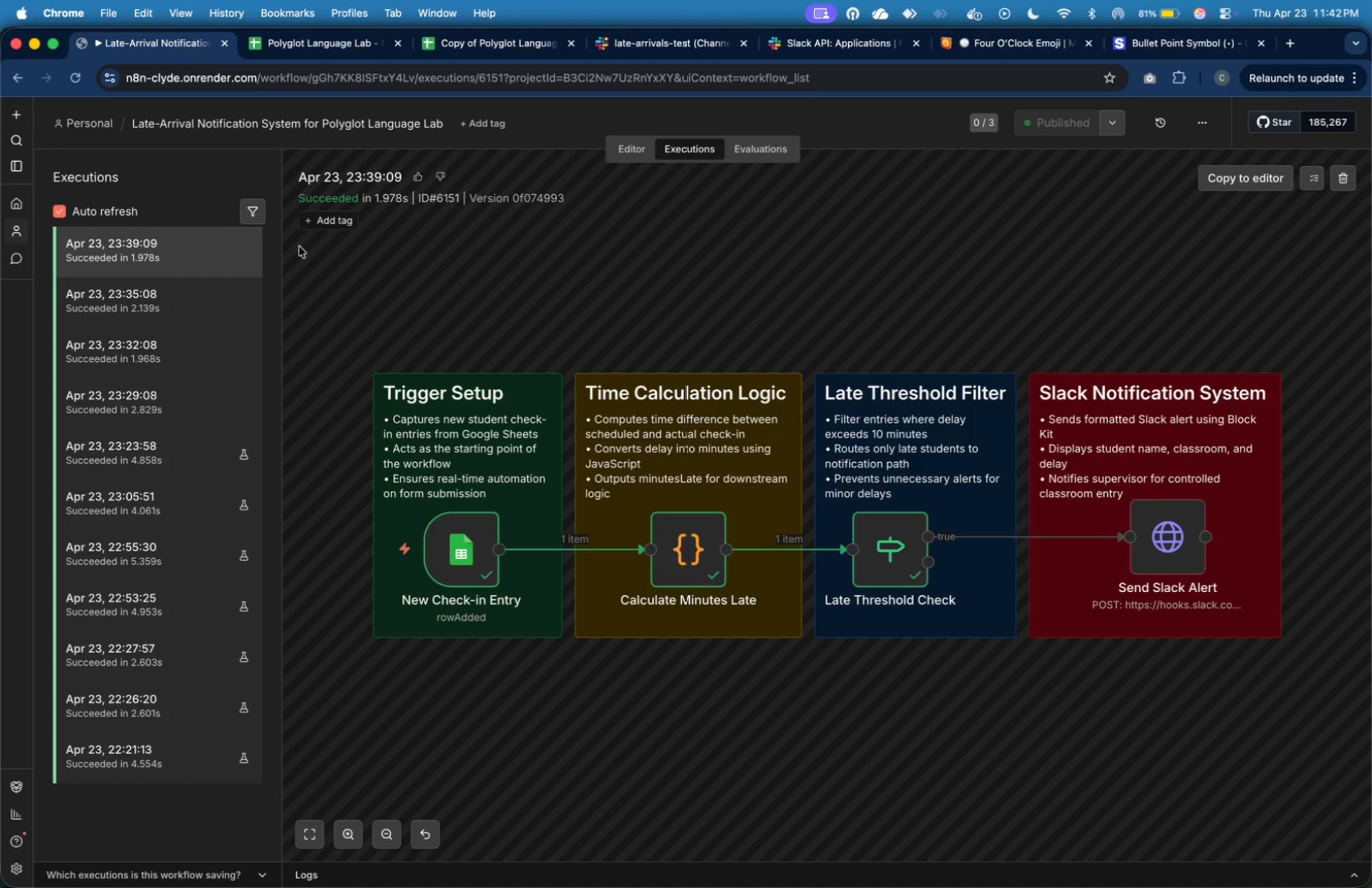 
wait(18.53)
 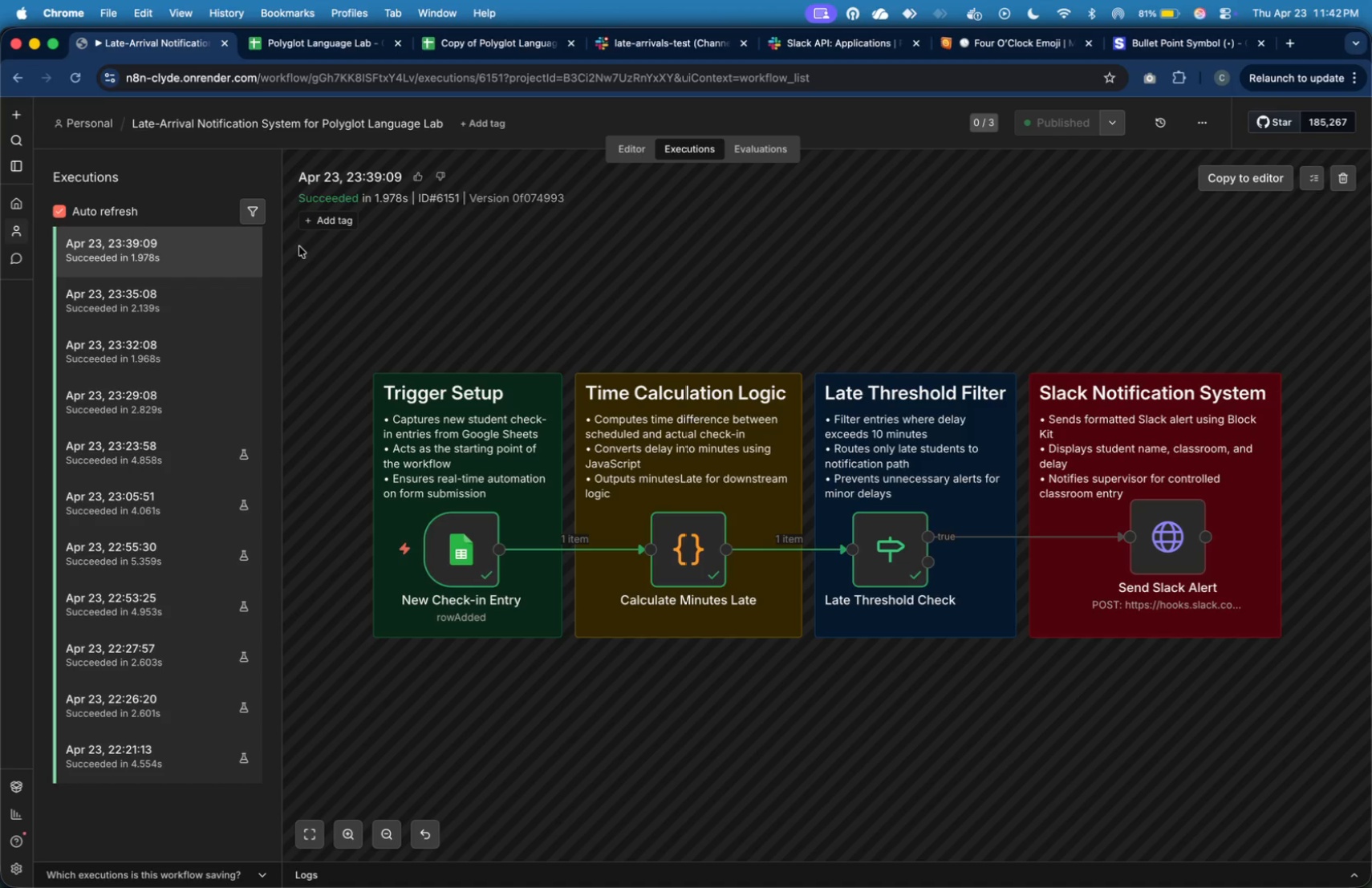 
left_click([214, 252])
 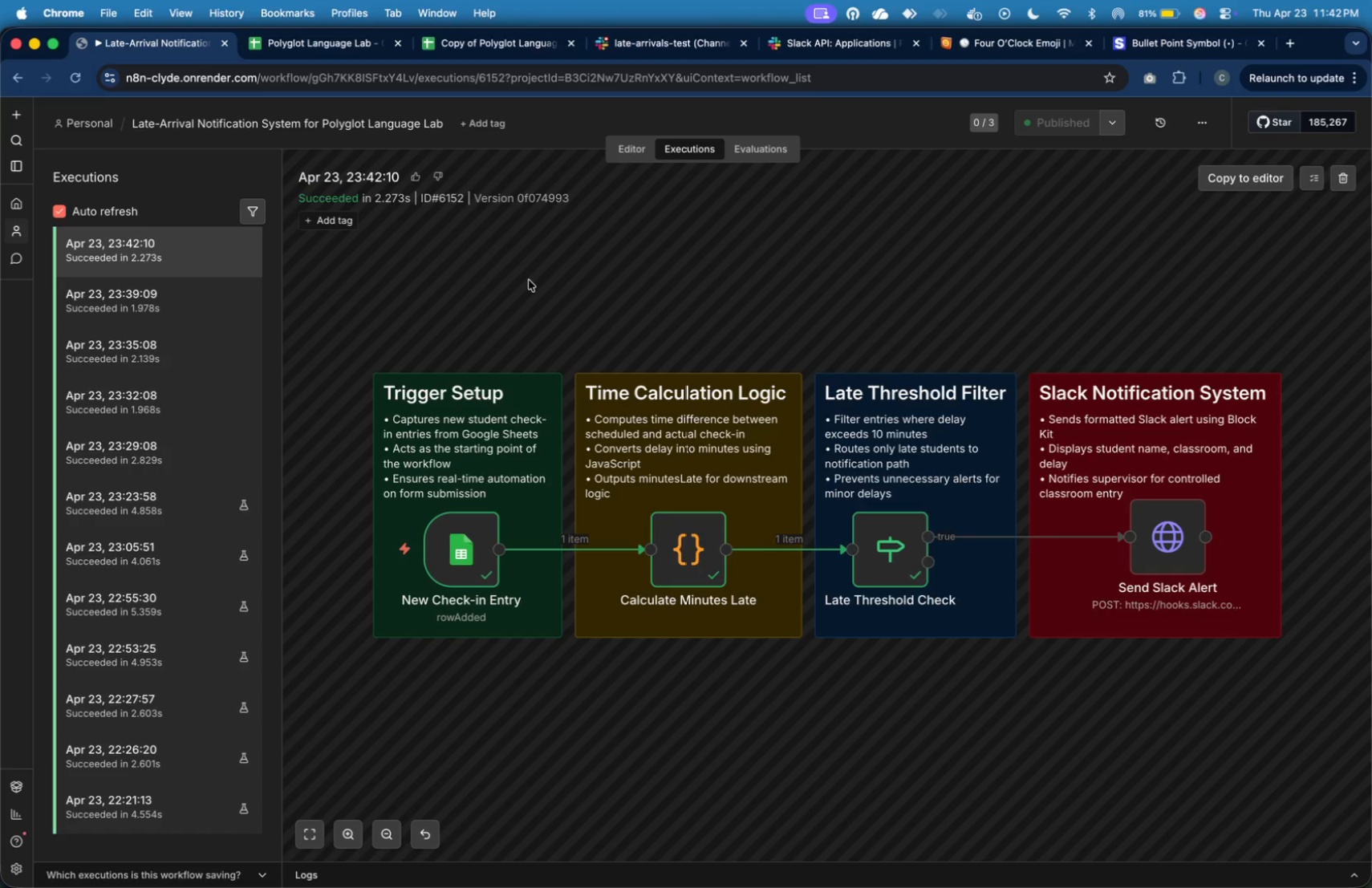 
wait(36.88)
 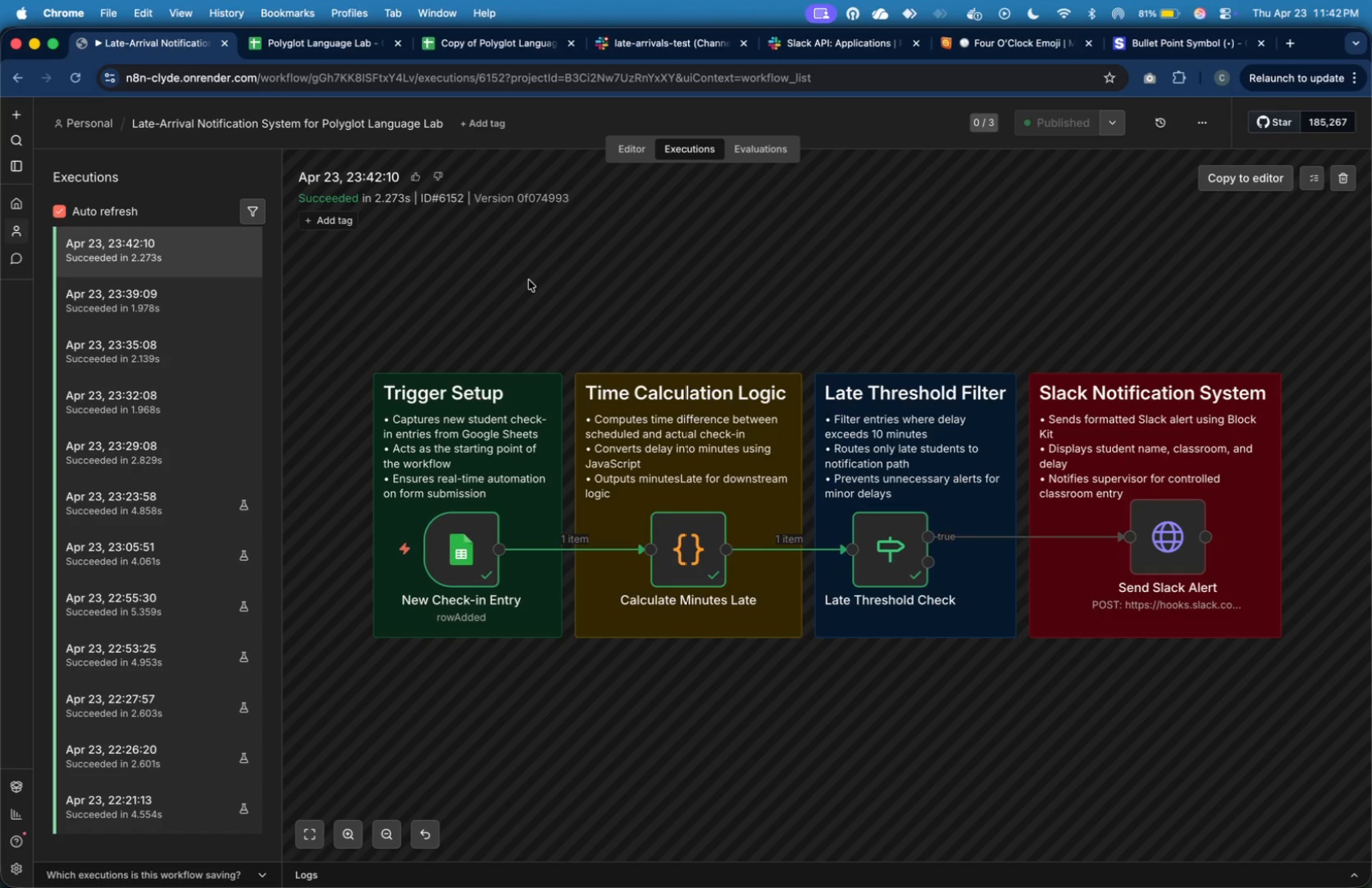 
double_click([876, 529])
 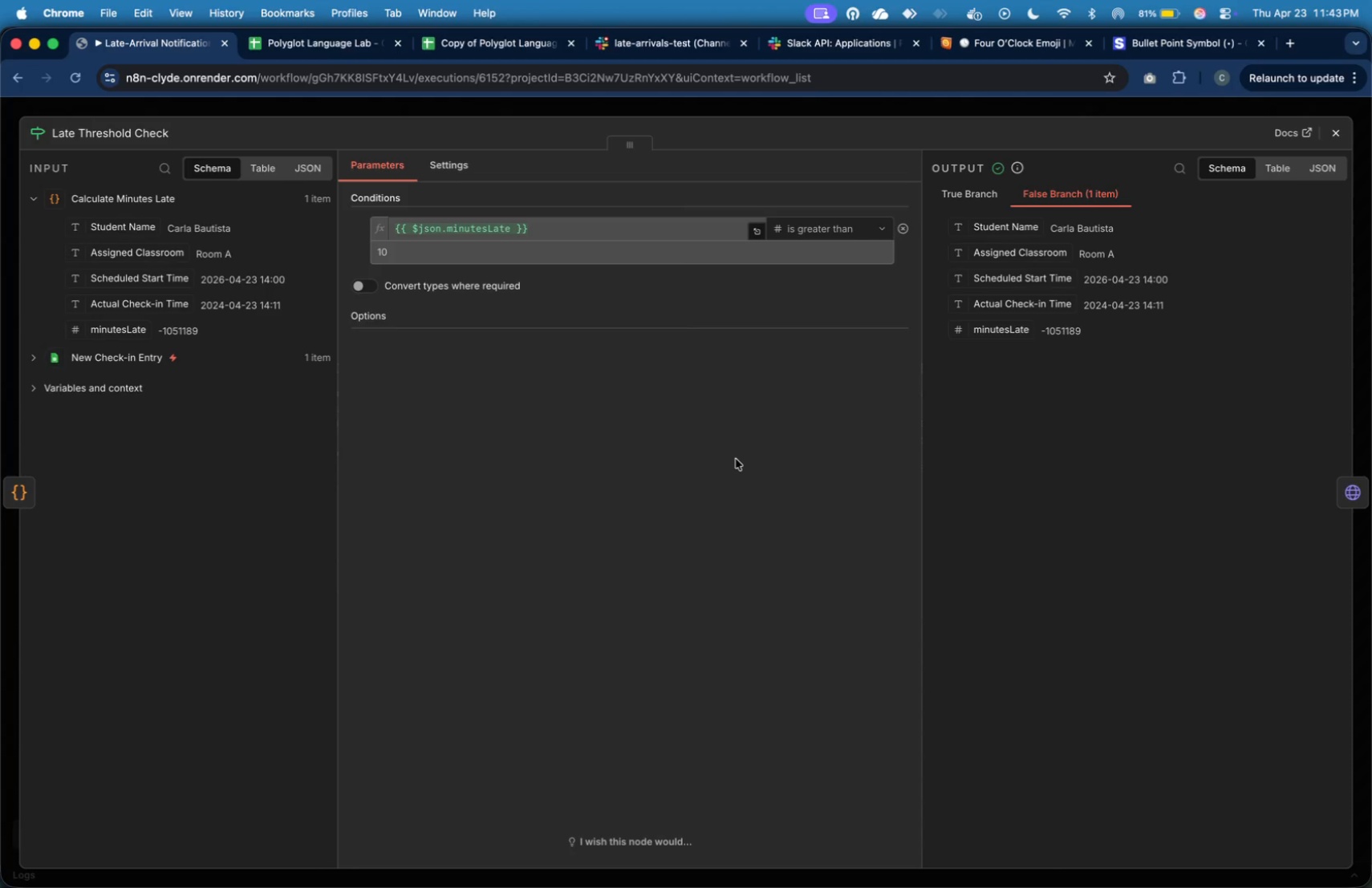 
wait(10.25)
 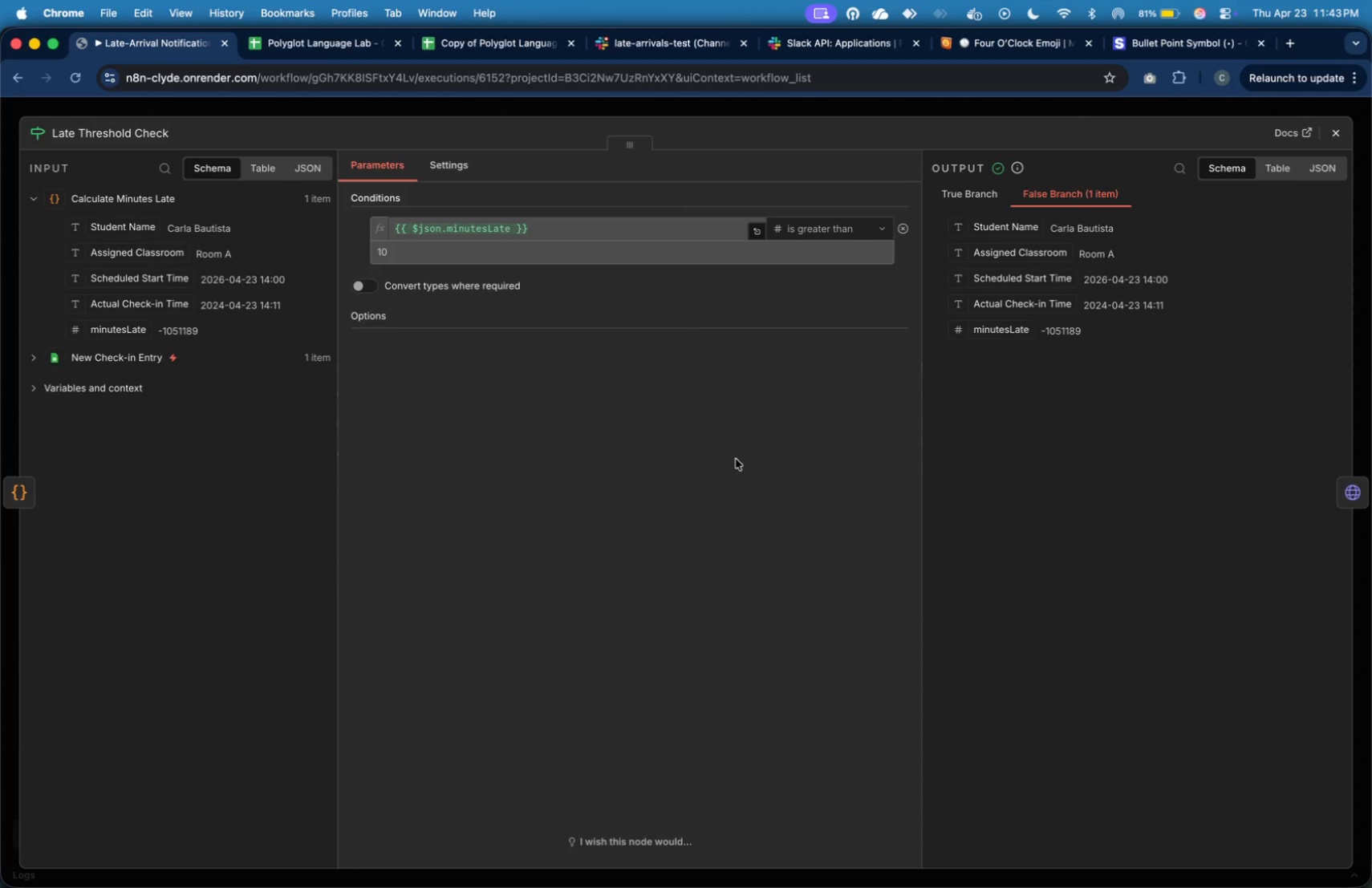 
left_click_drag(start_coordinate=[204, 306], to_coordinate=[287, 309])
 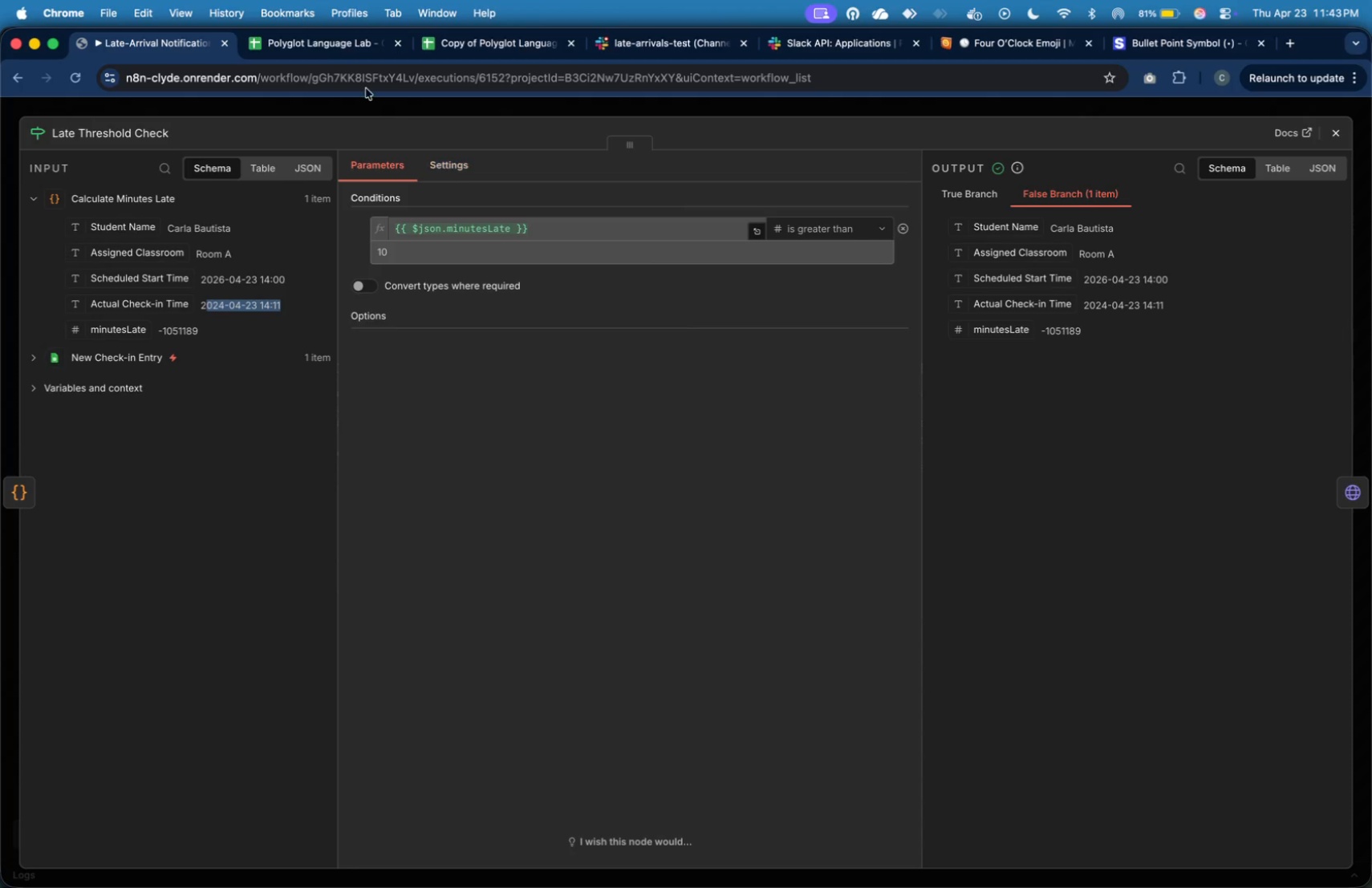 
left_click([349, 49])
 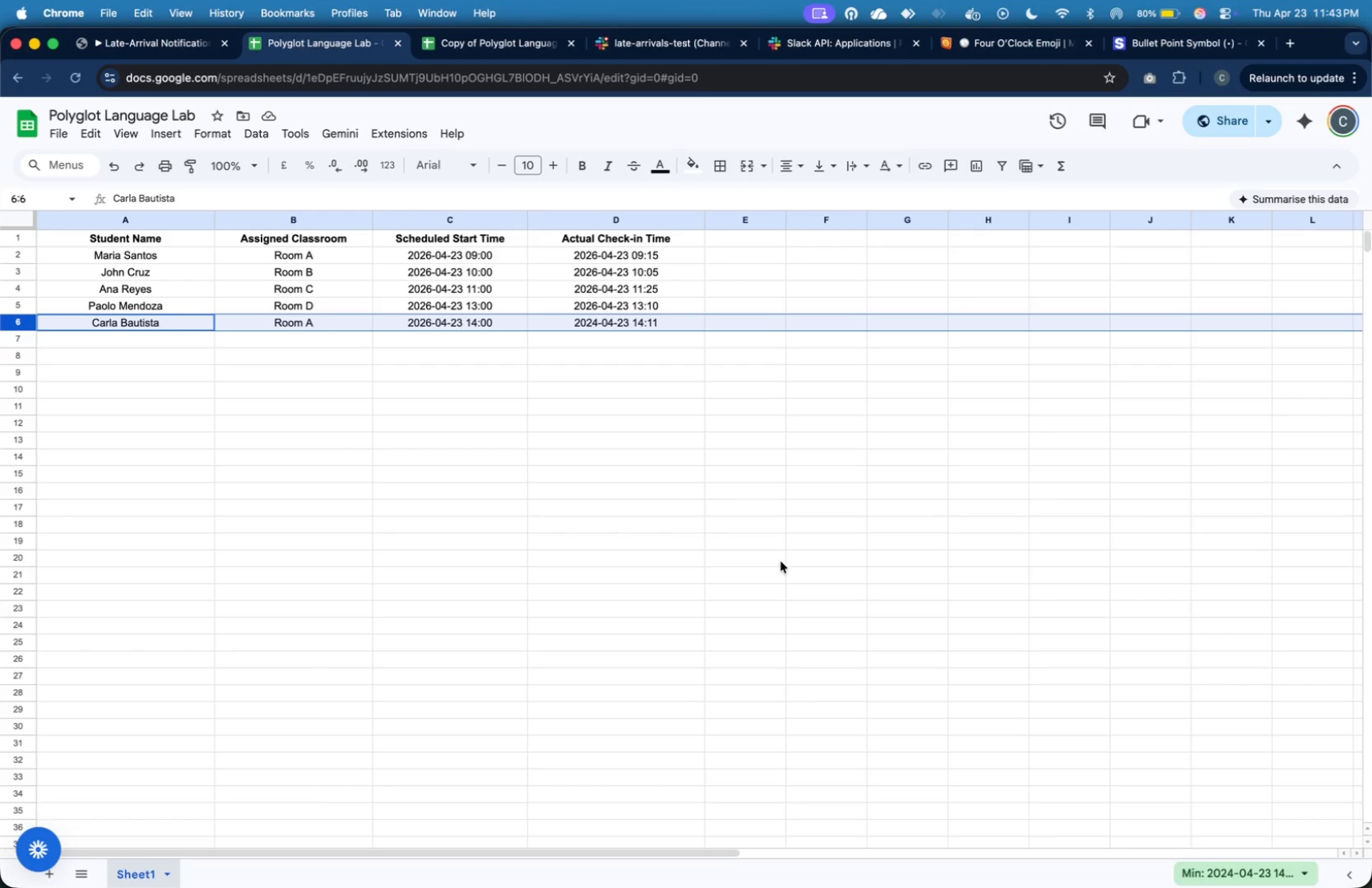 
wait(5.77)
 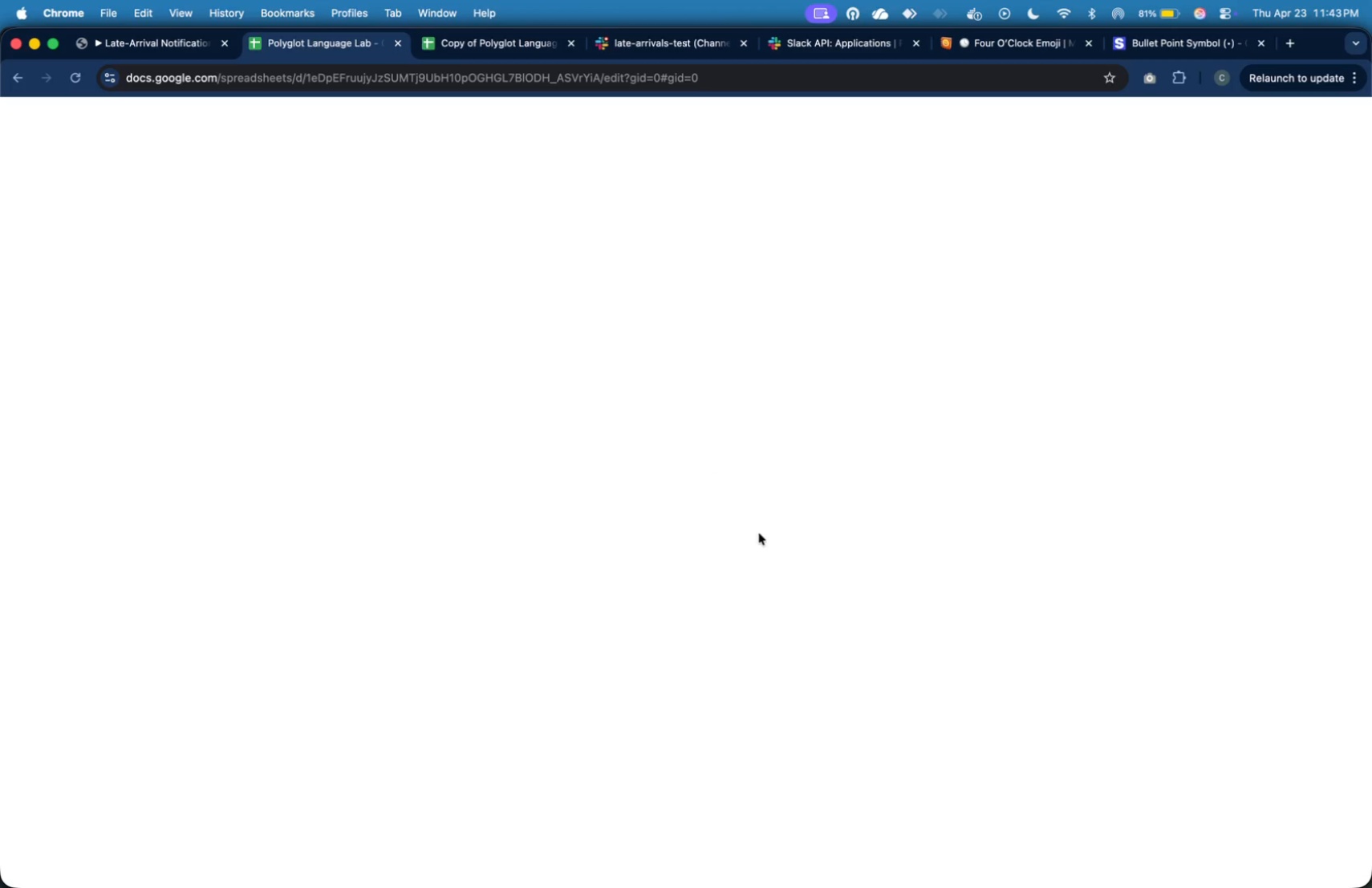 
left_click([493, 376])
 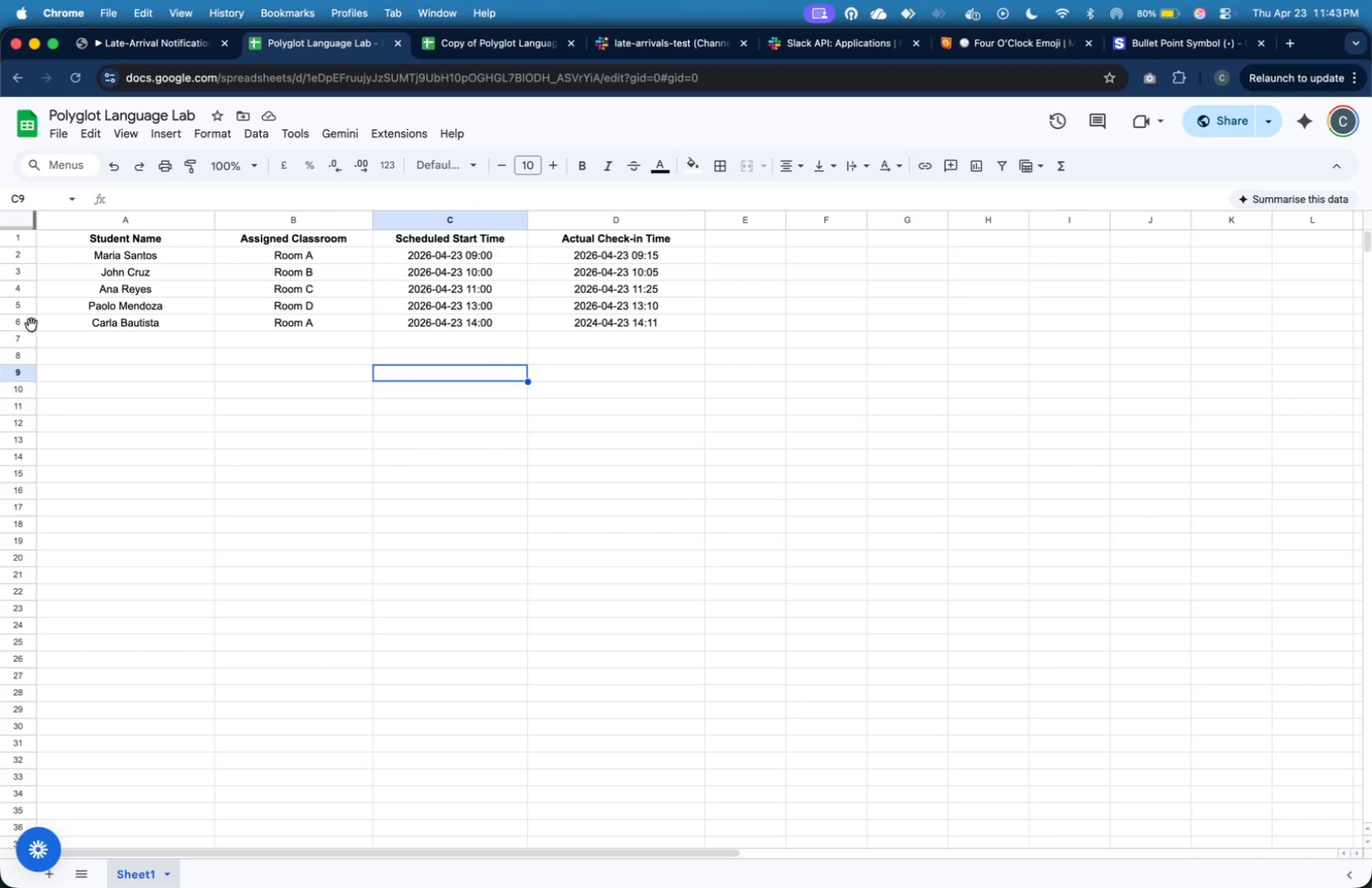 
left_click([27, 322])
 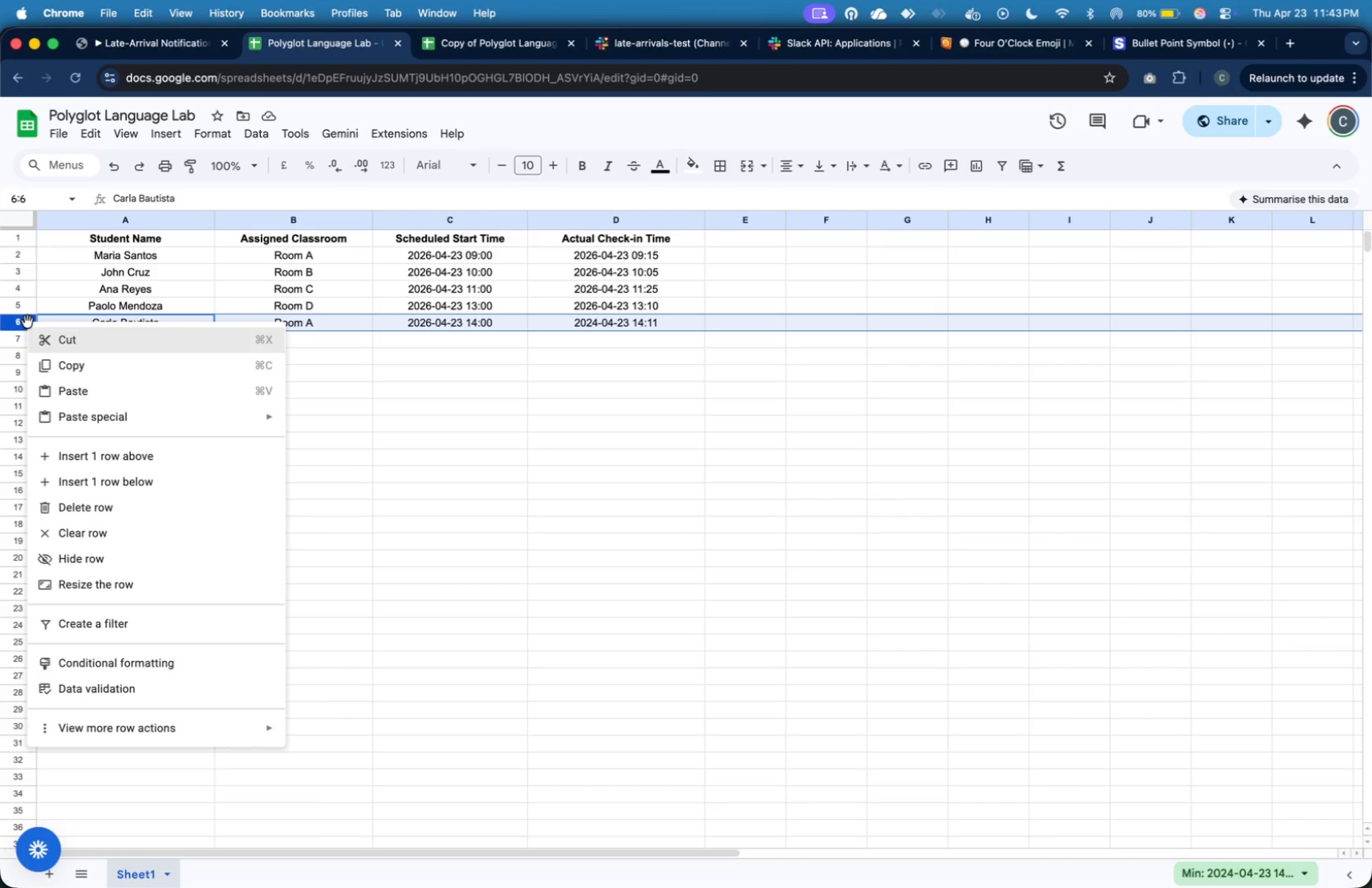 
right_click([27, 322])
 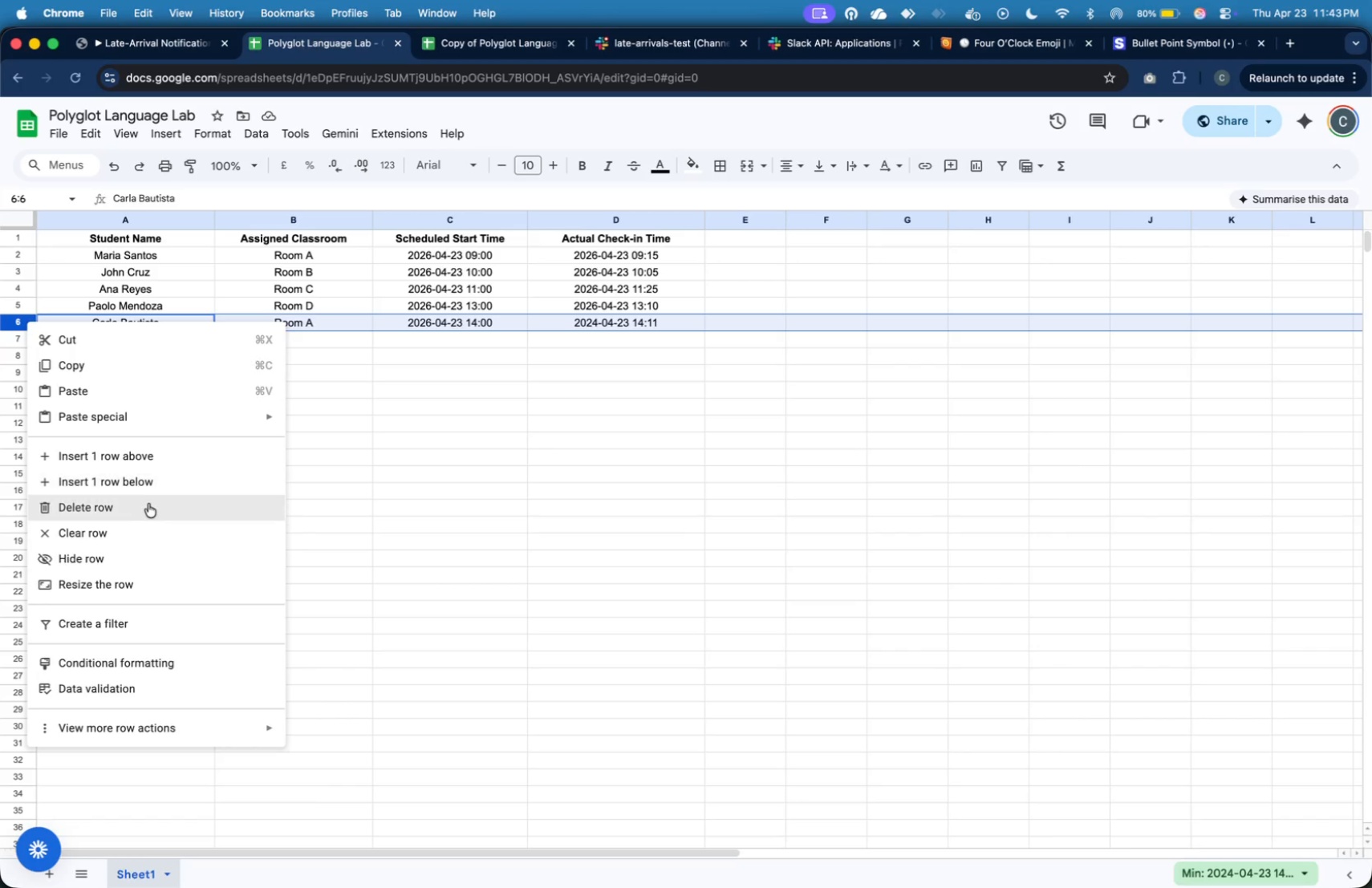 
left_click([150, 507])
 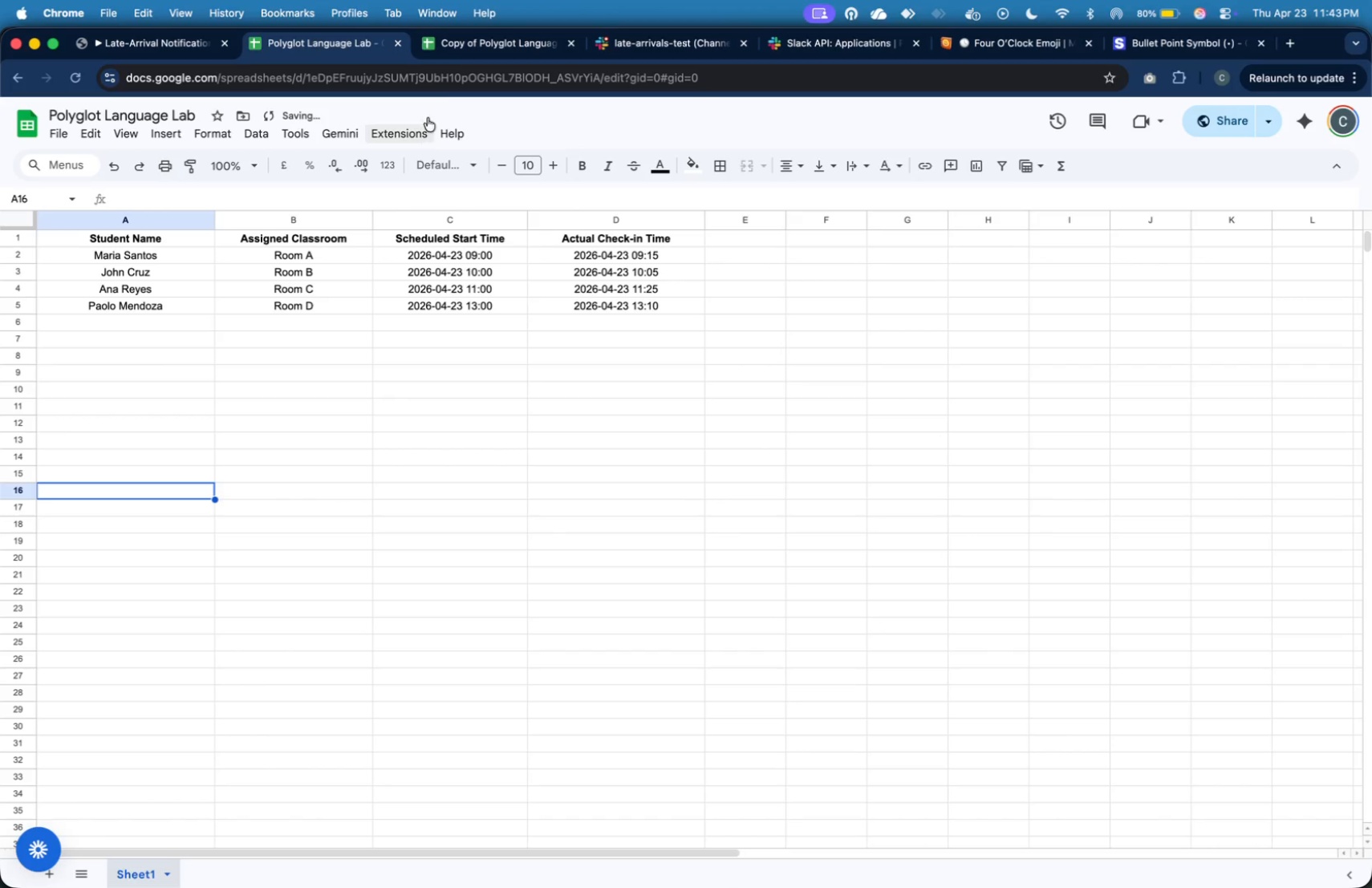 
left_click([488, 42])
 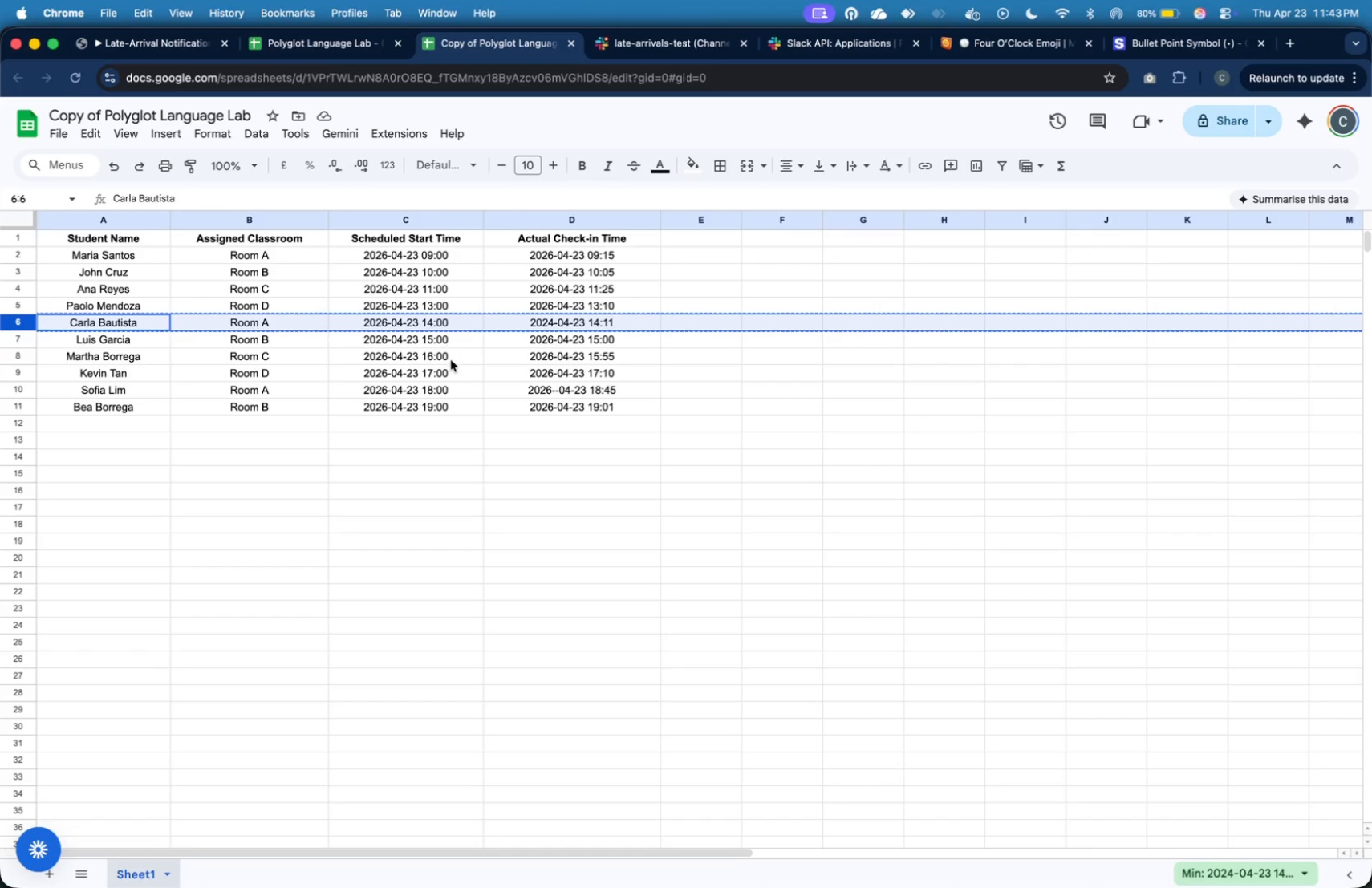 
key(Meta+Tab)
 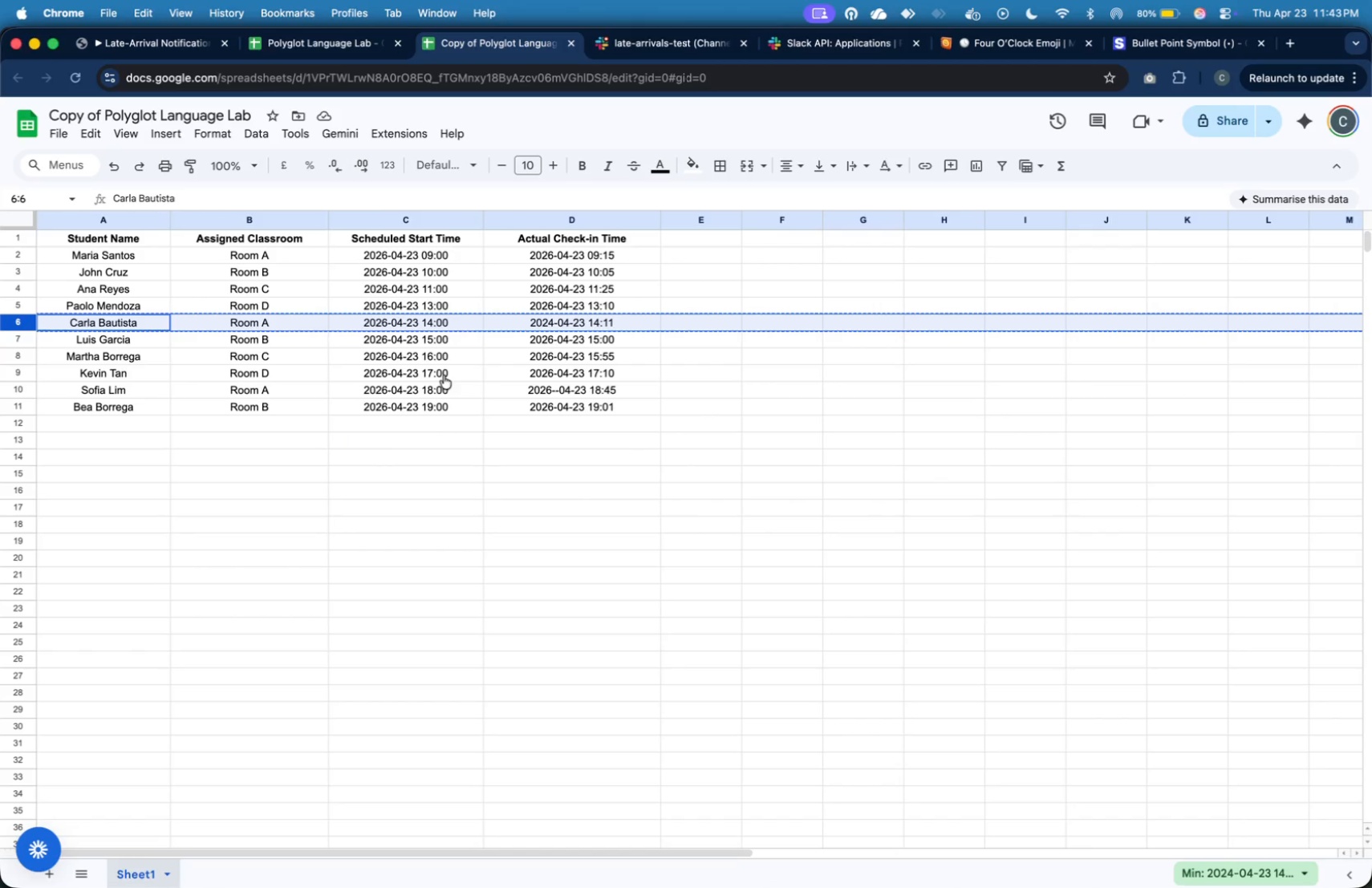 
mouse_move([406, 416])
 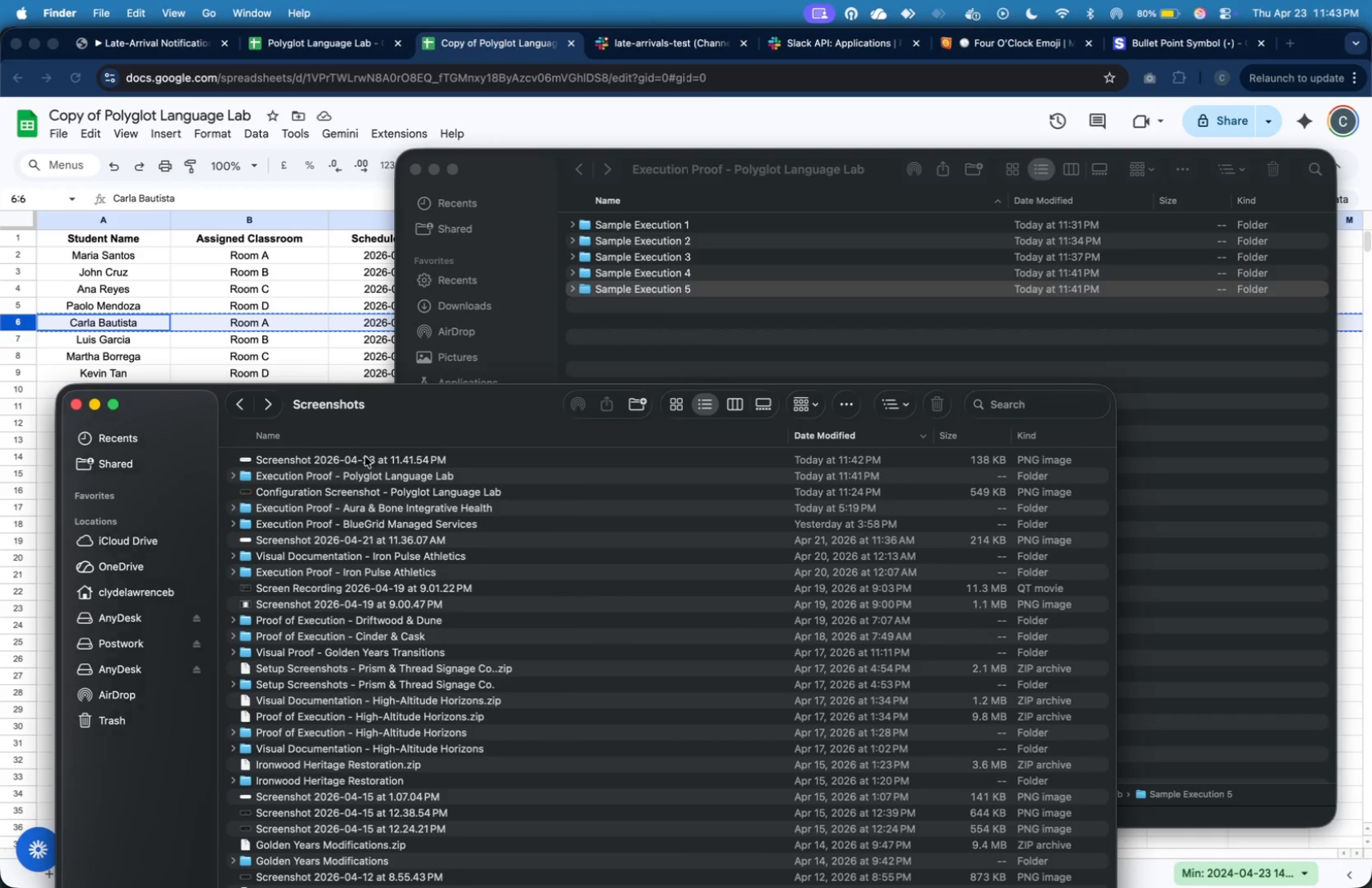 
left_click([365, 456])
 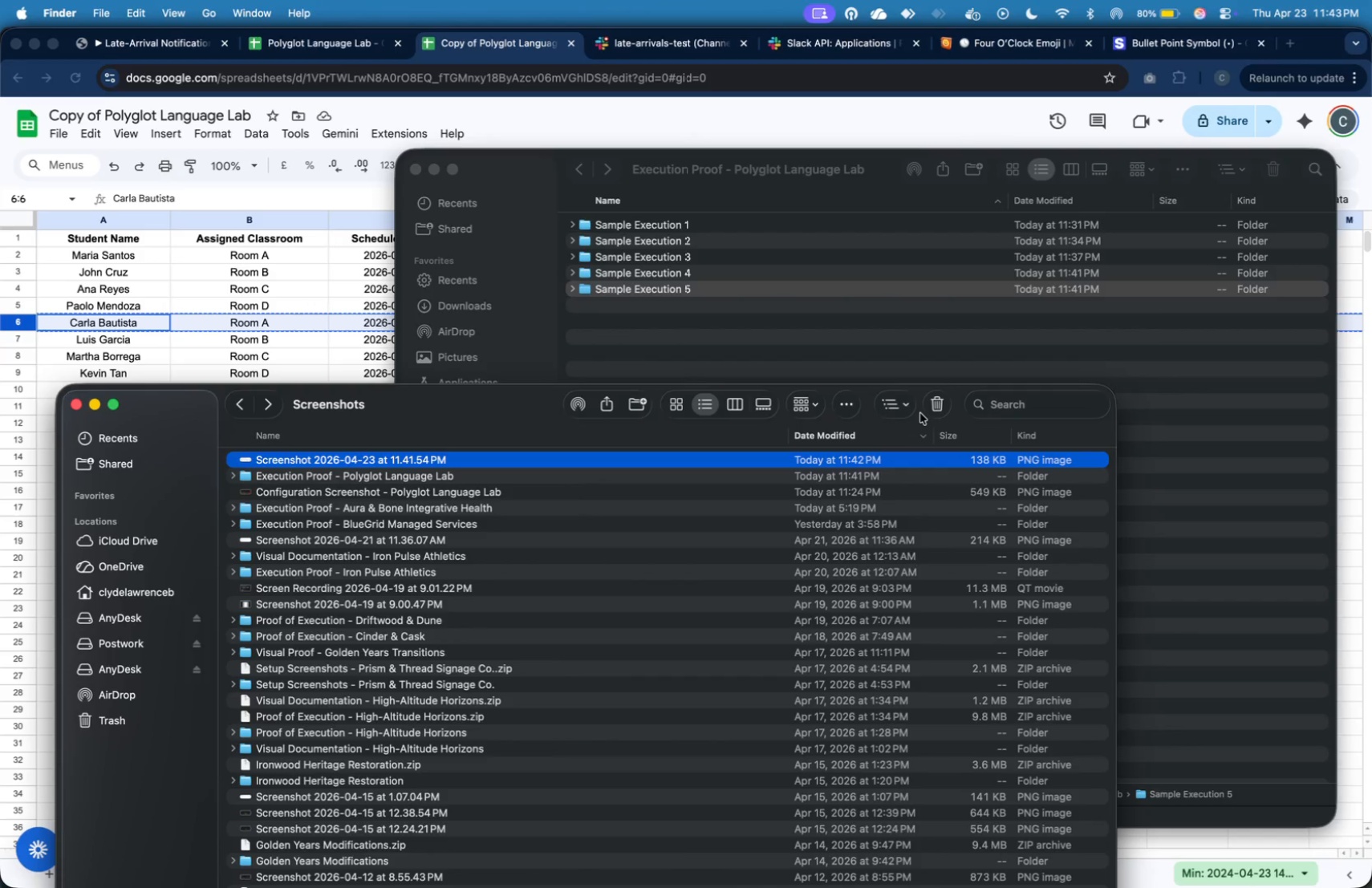 
left_click([926, 412])
 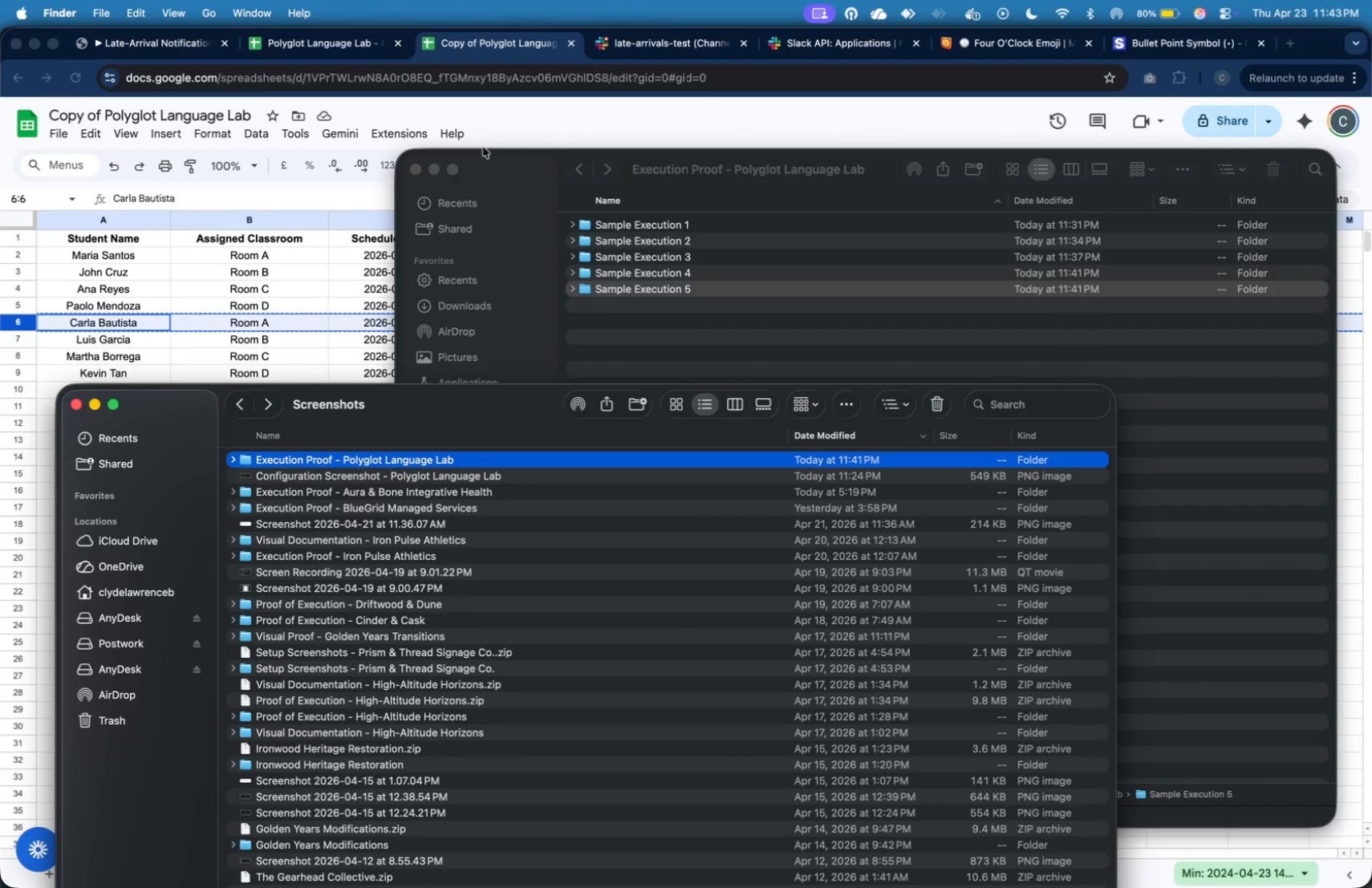 
left_click([511, 118])
 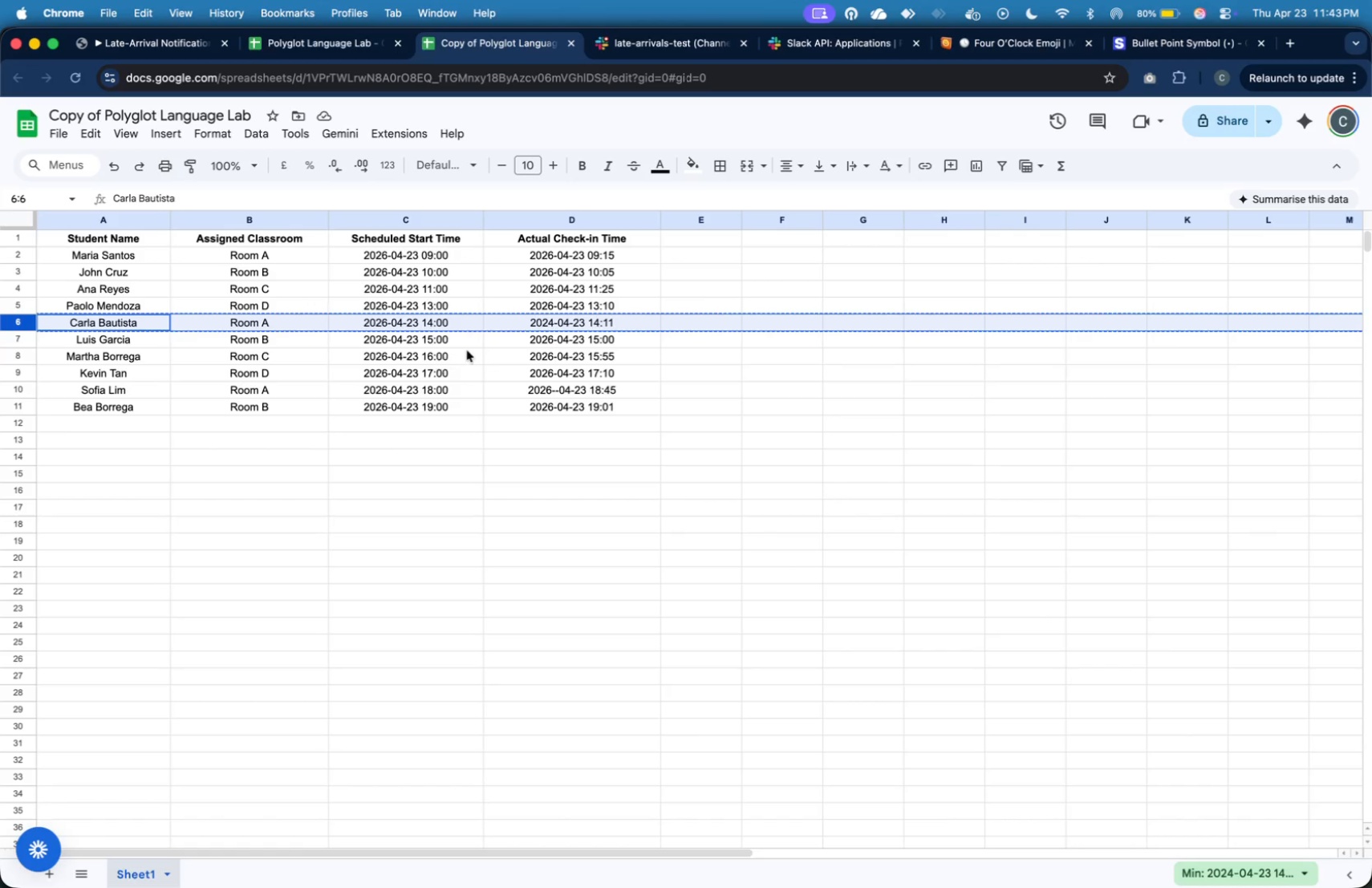 
left_click([573, 297])
 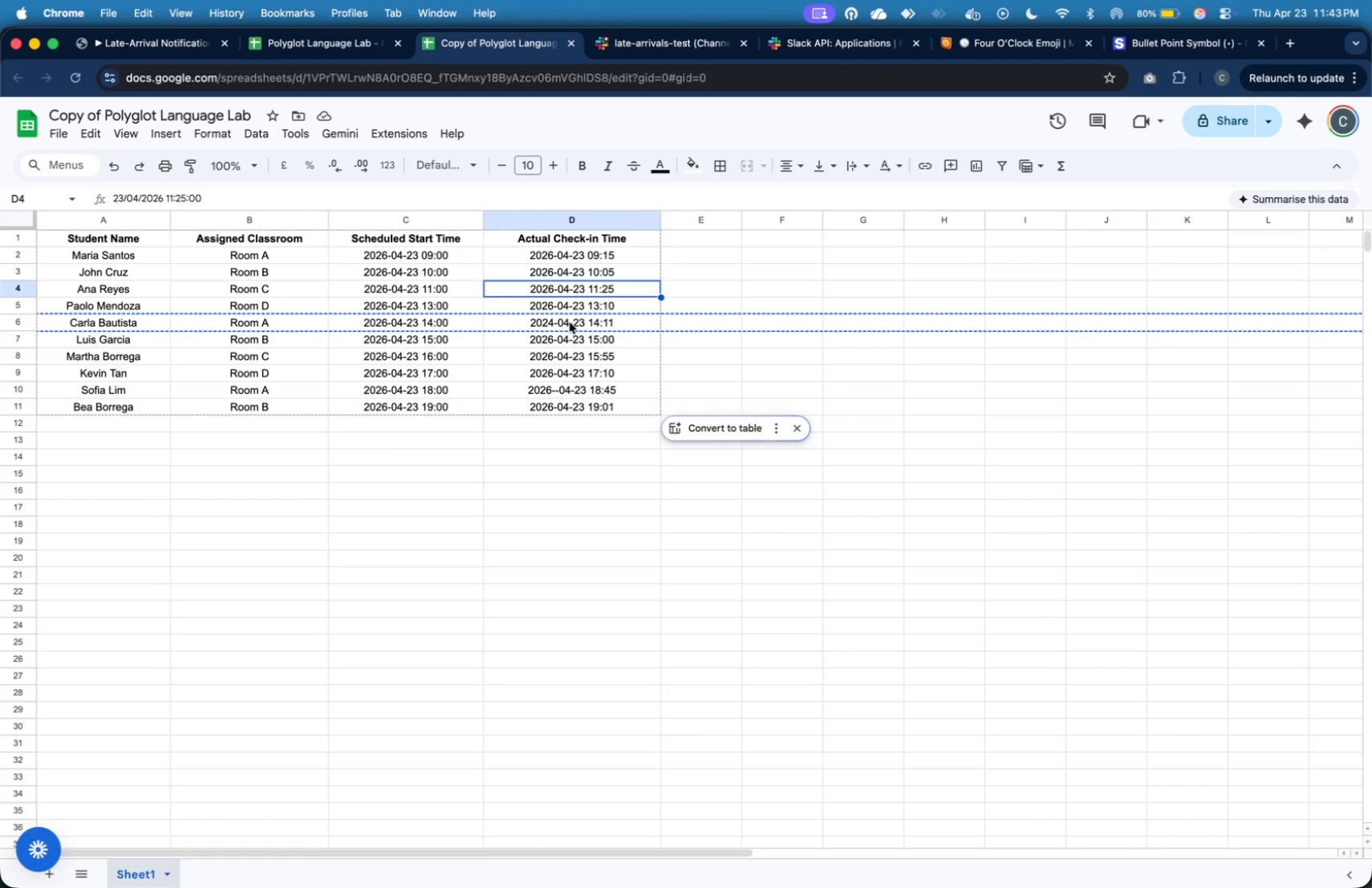 
left_click([570, 322])
 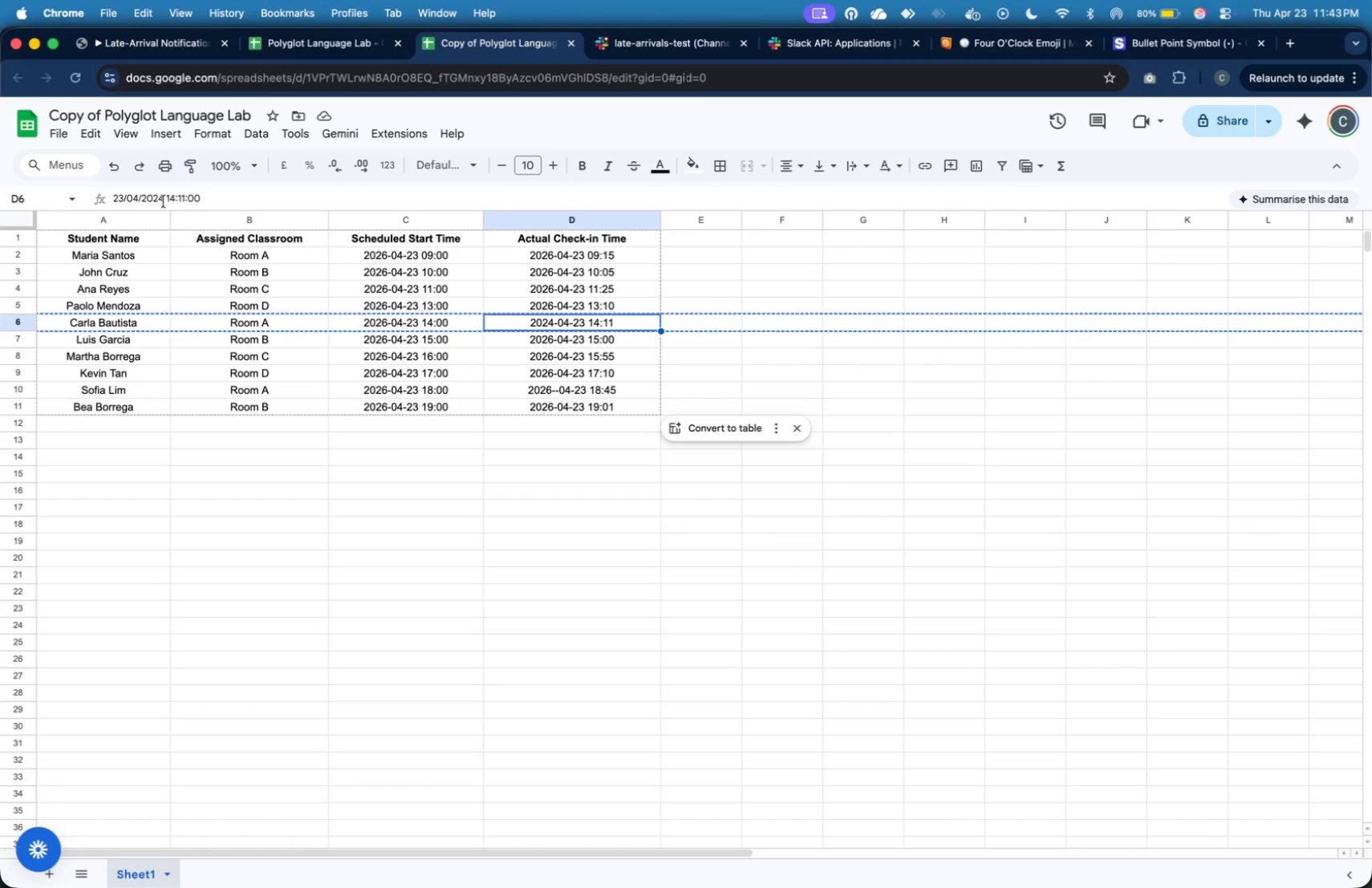 
left_click([164, 201])
 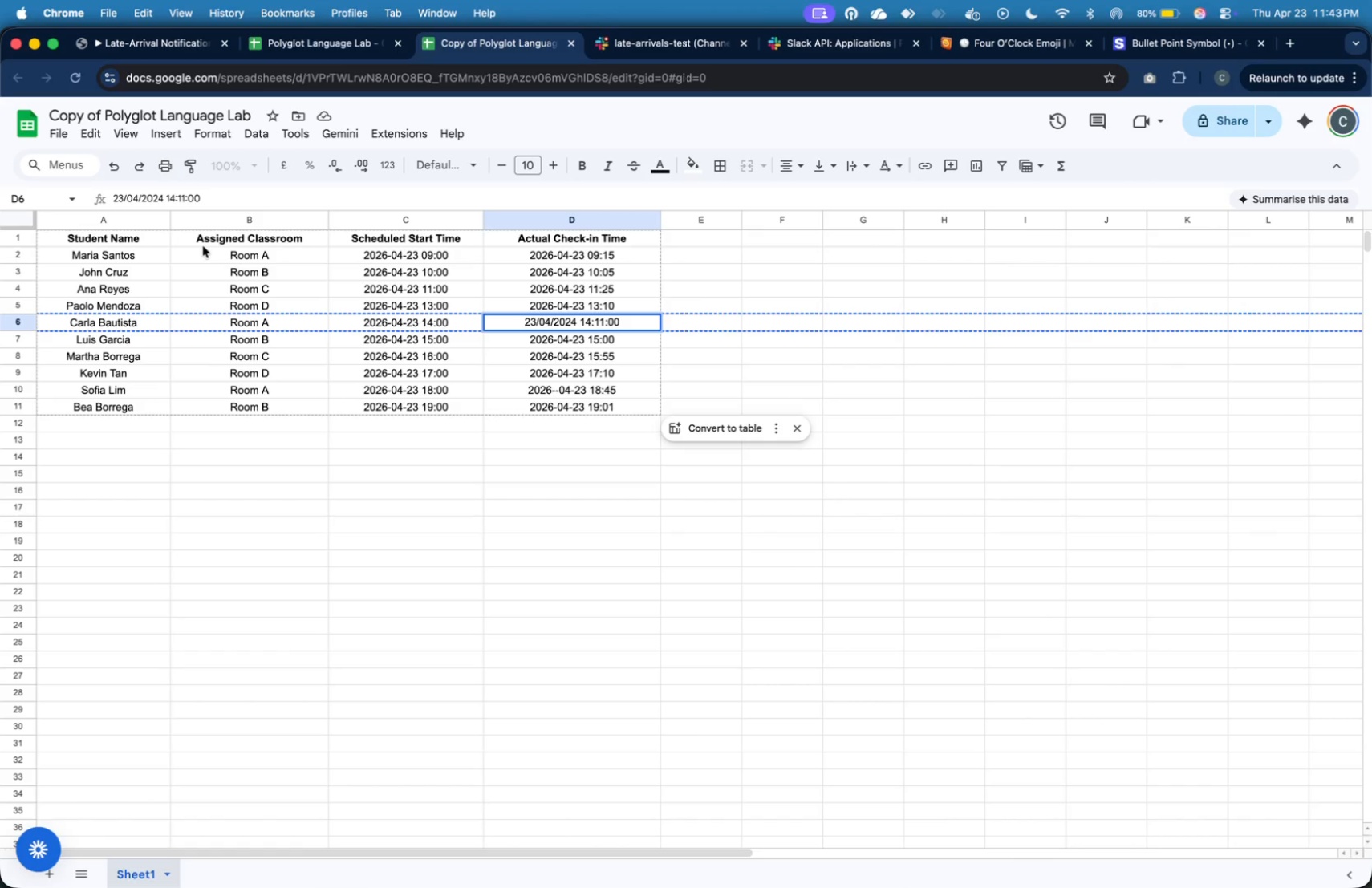 
key(Backspace)
 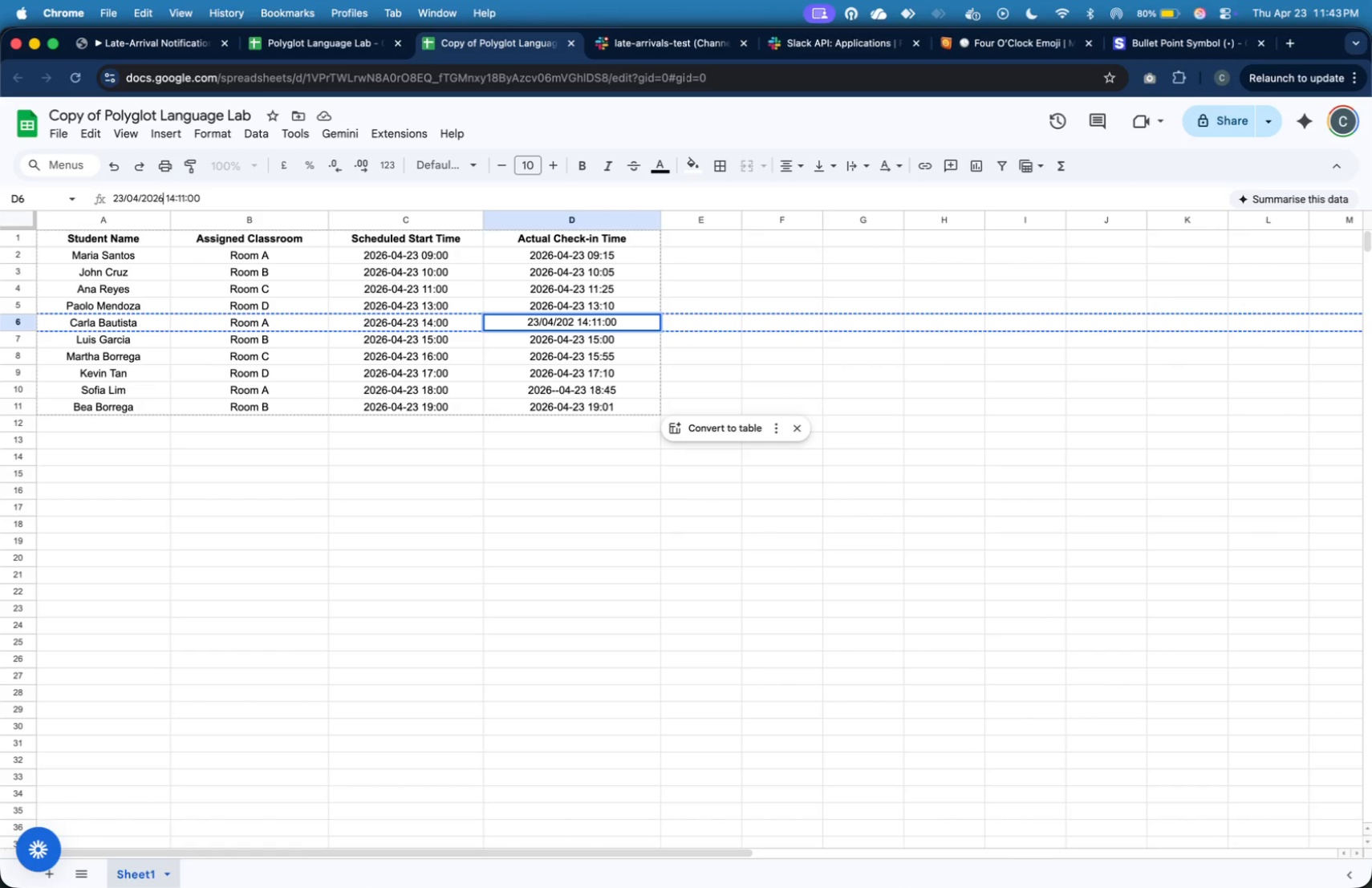 
key(6)
 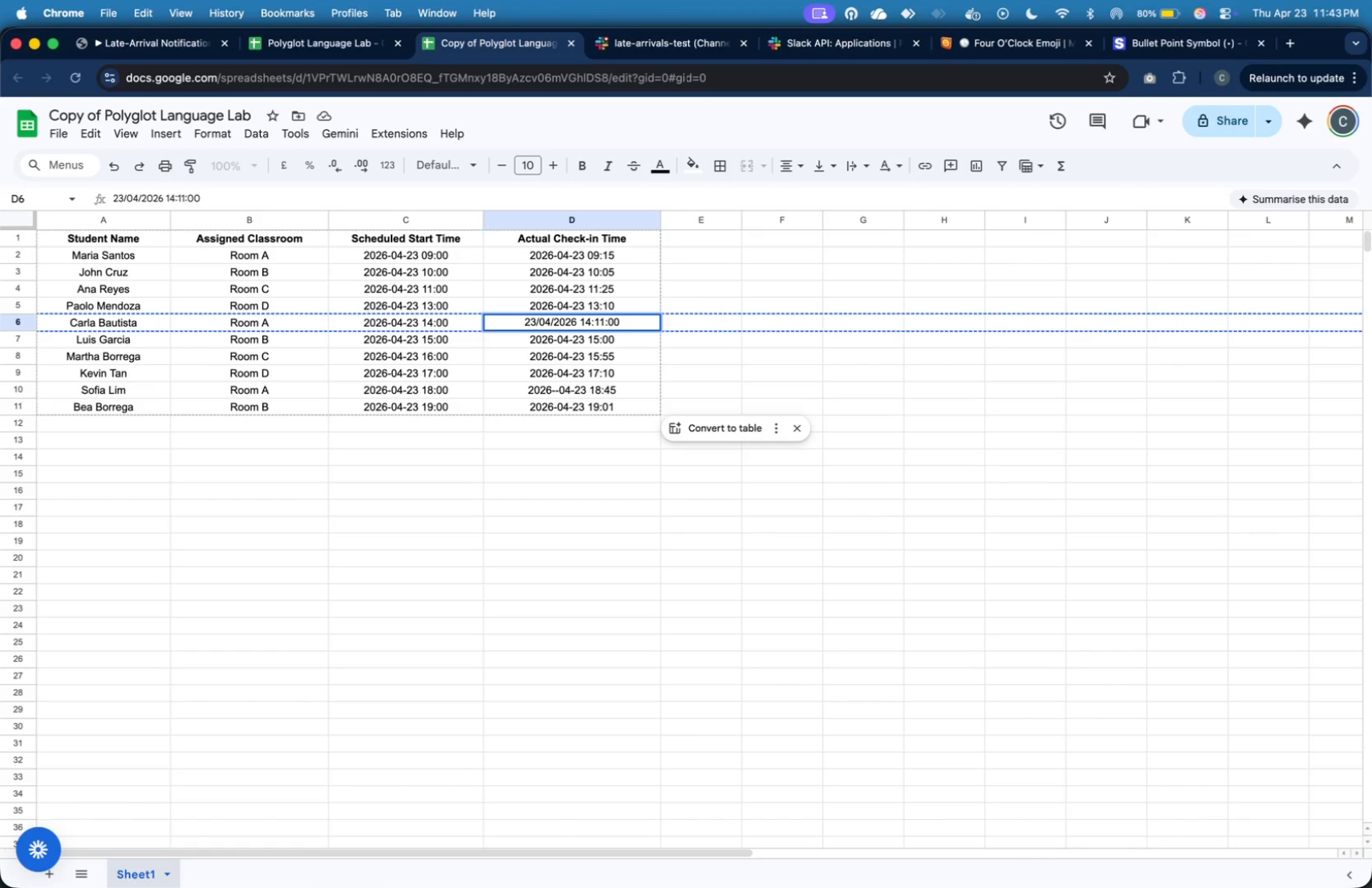 
key(Enter)
 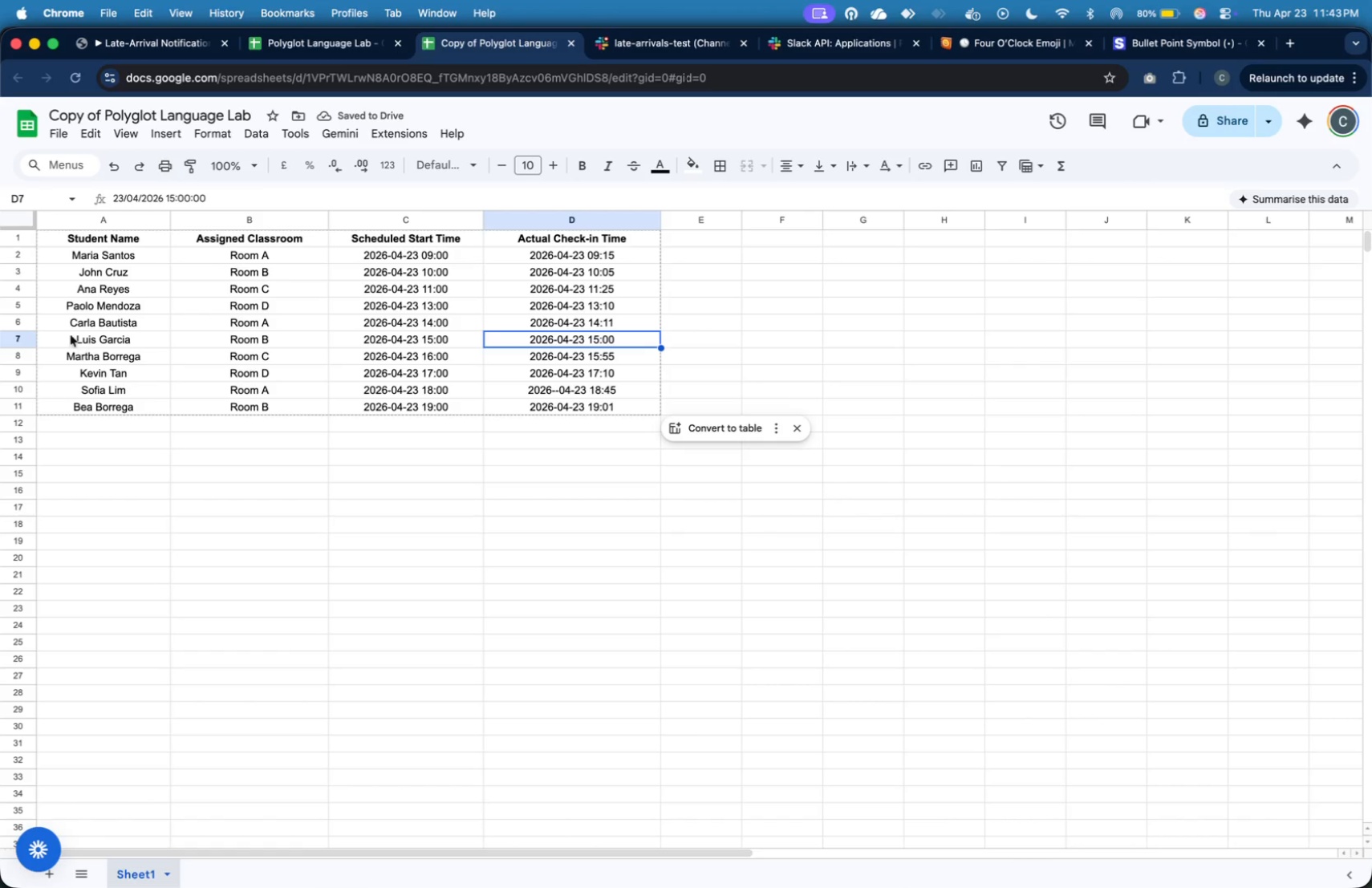 
left_click([22, 320])
 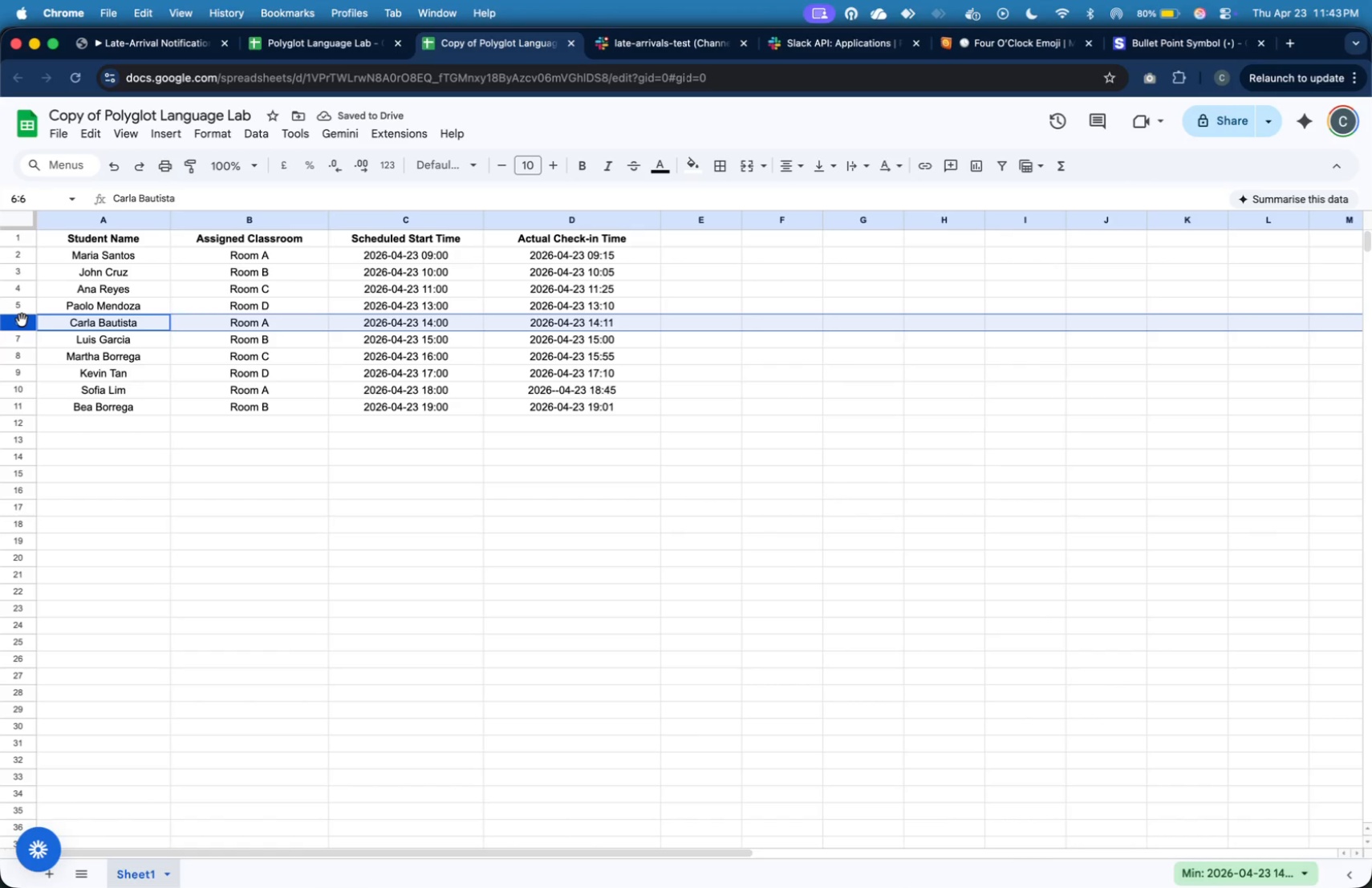 
key(Meta+C)
 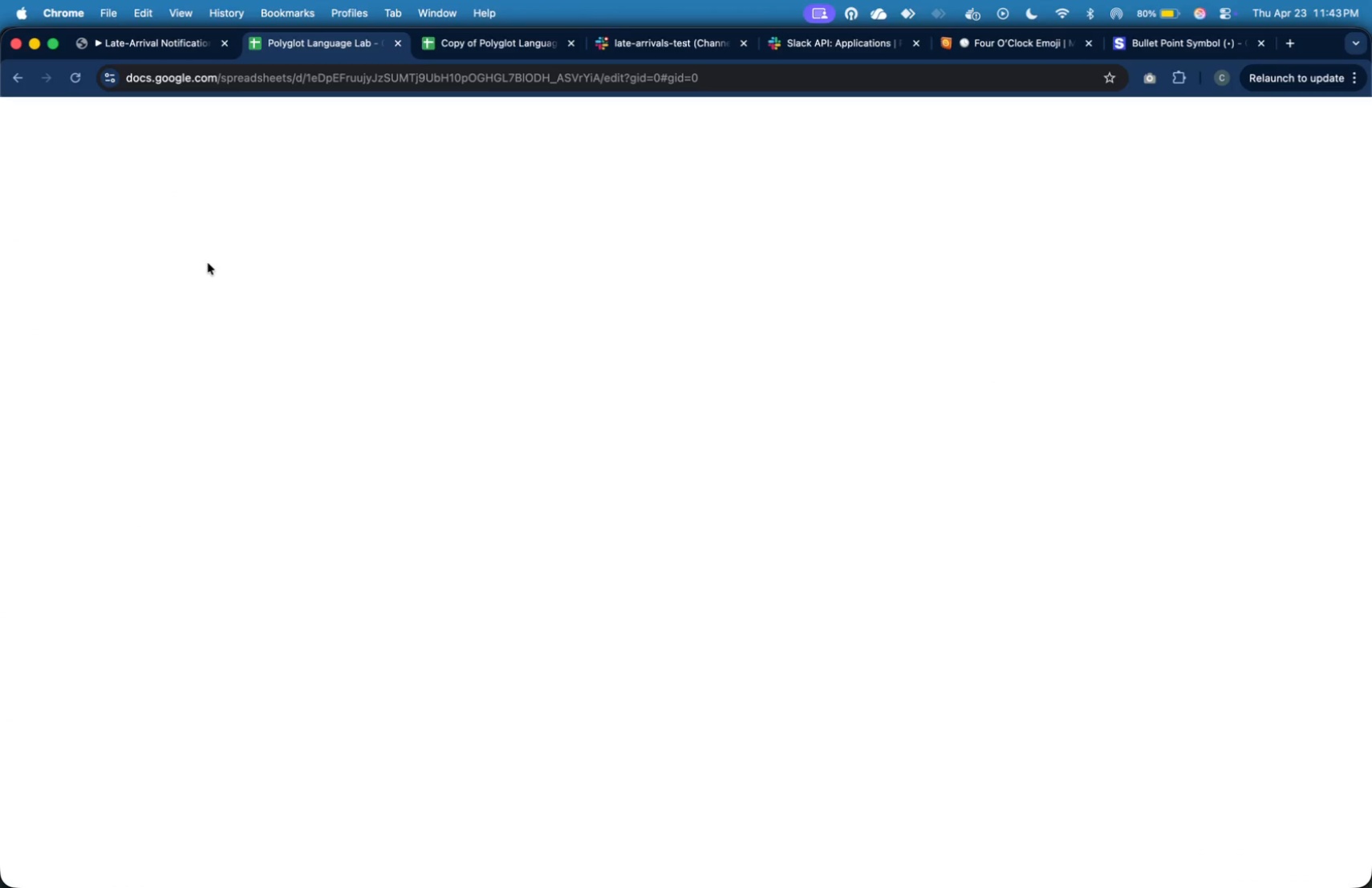 
left_click([160, 326])
 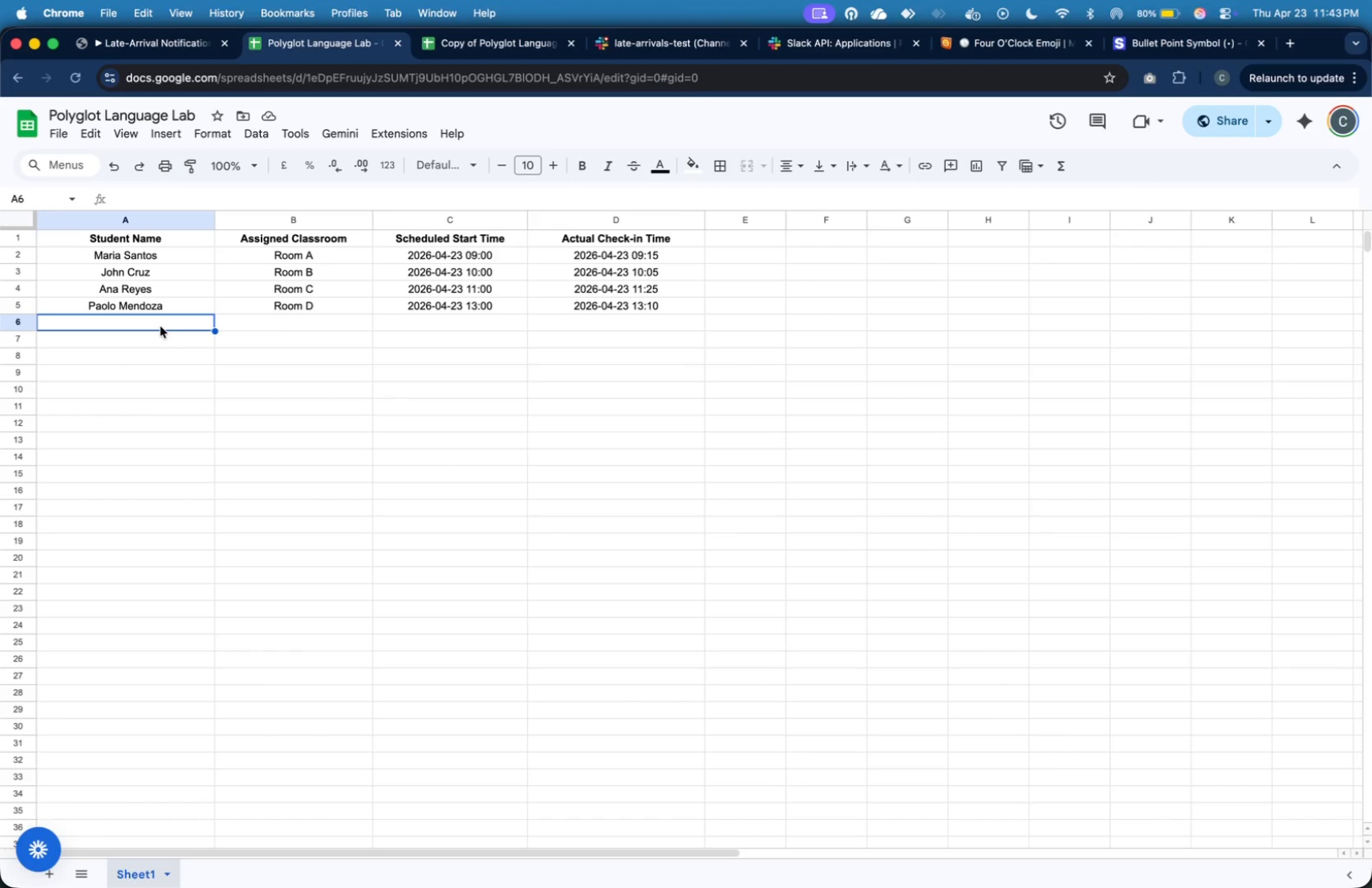 
key(Meta+V)
 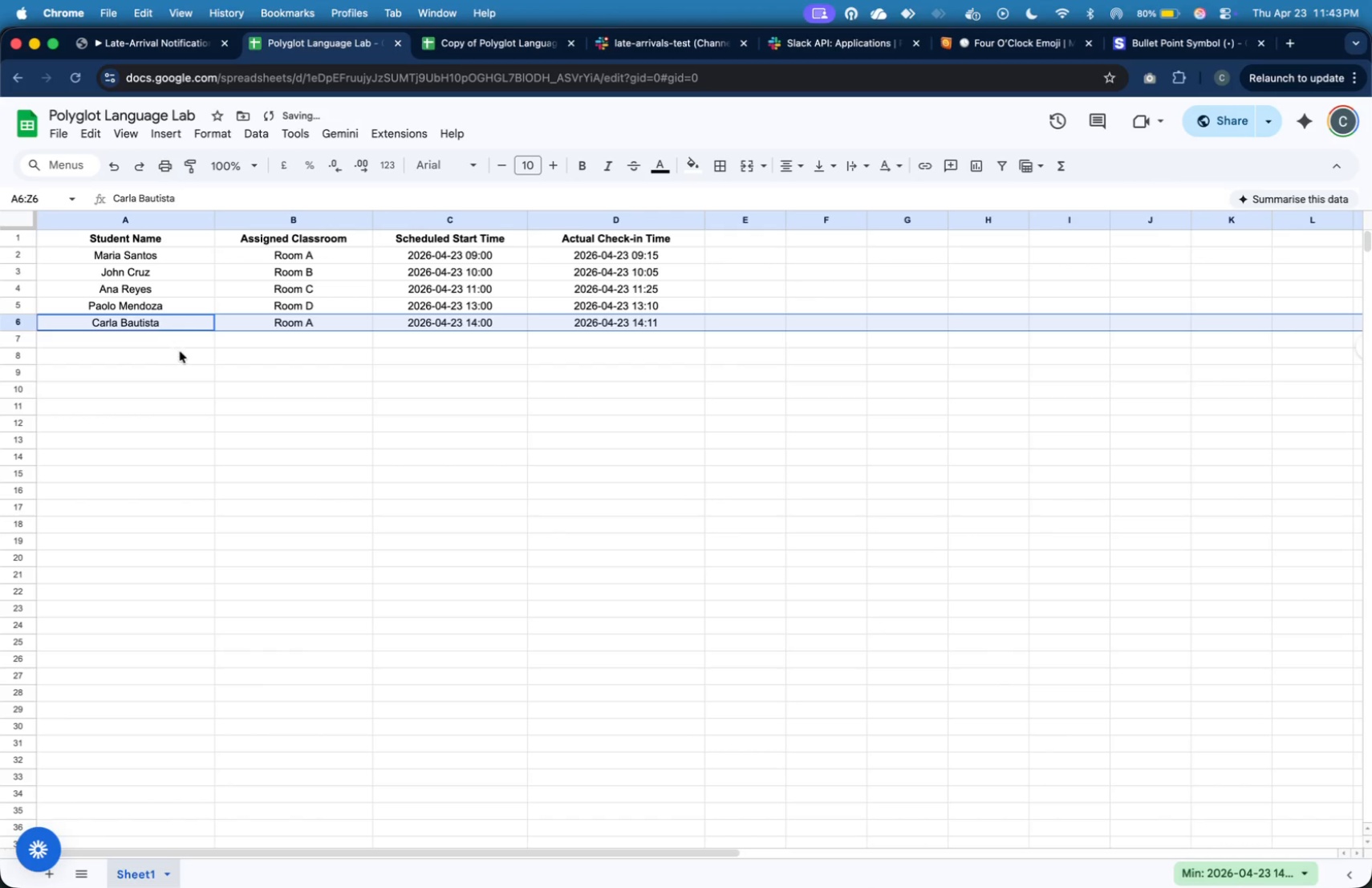 
left_click([180, 351])
 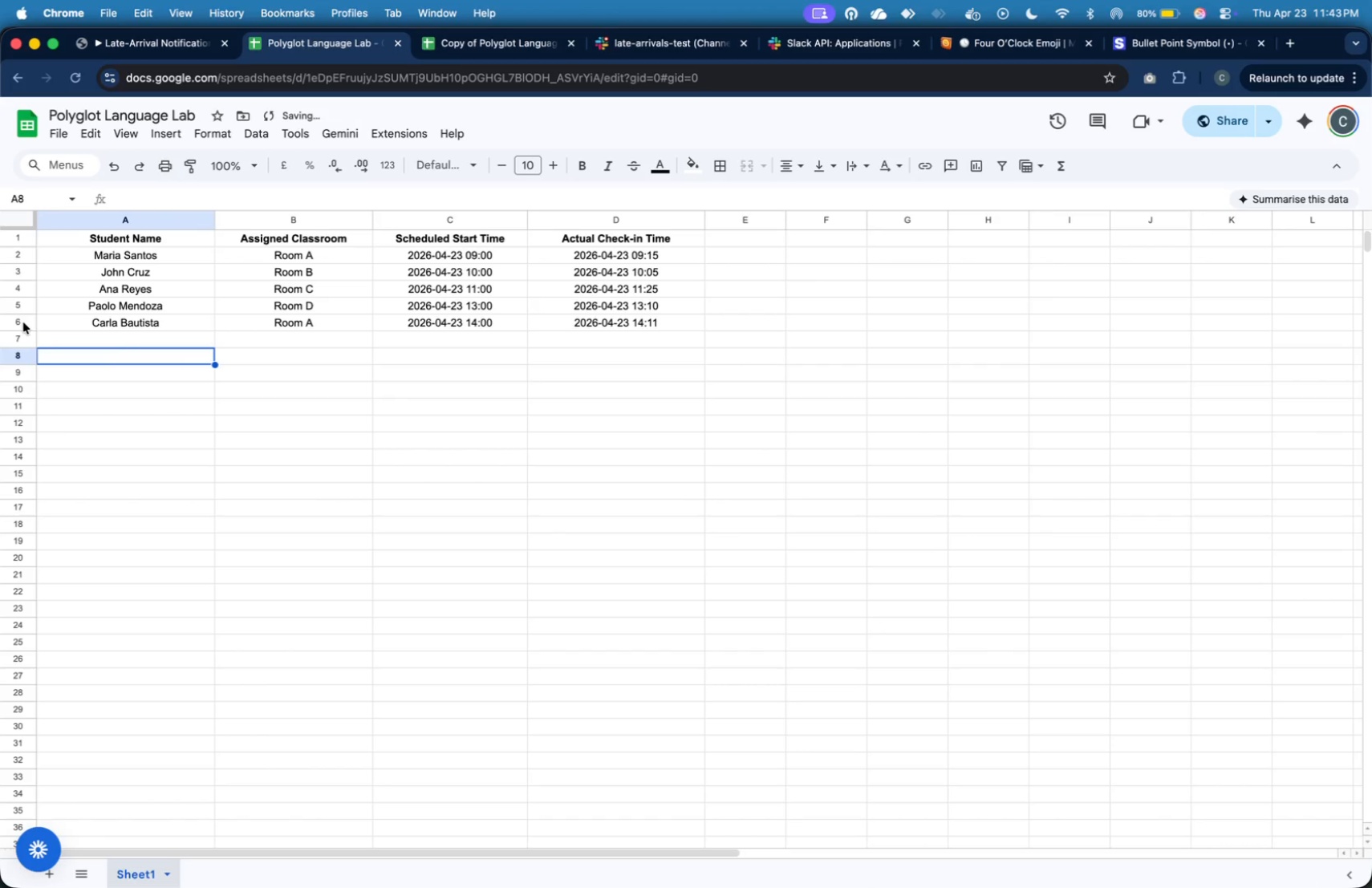 
left_click([23, 322])
 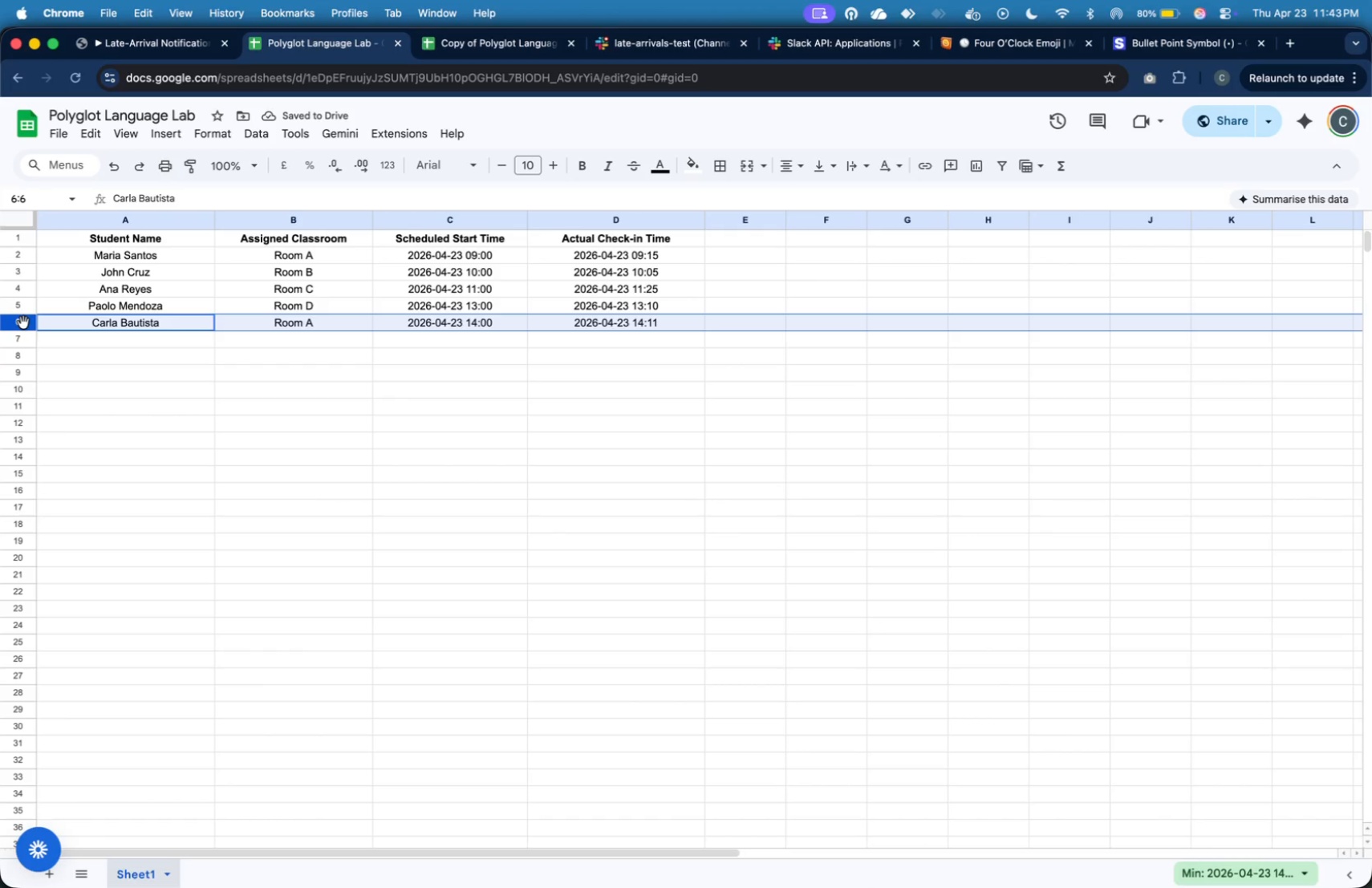 
key(Meta+Shift+4)
 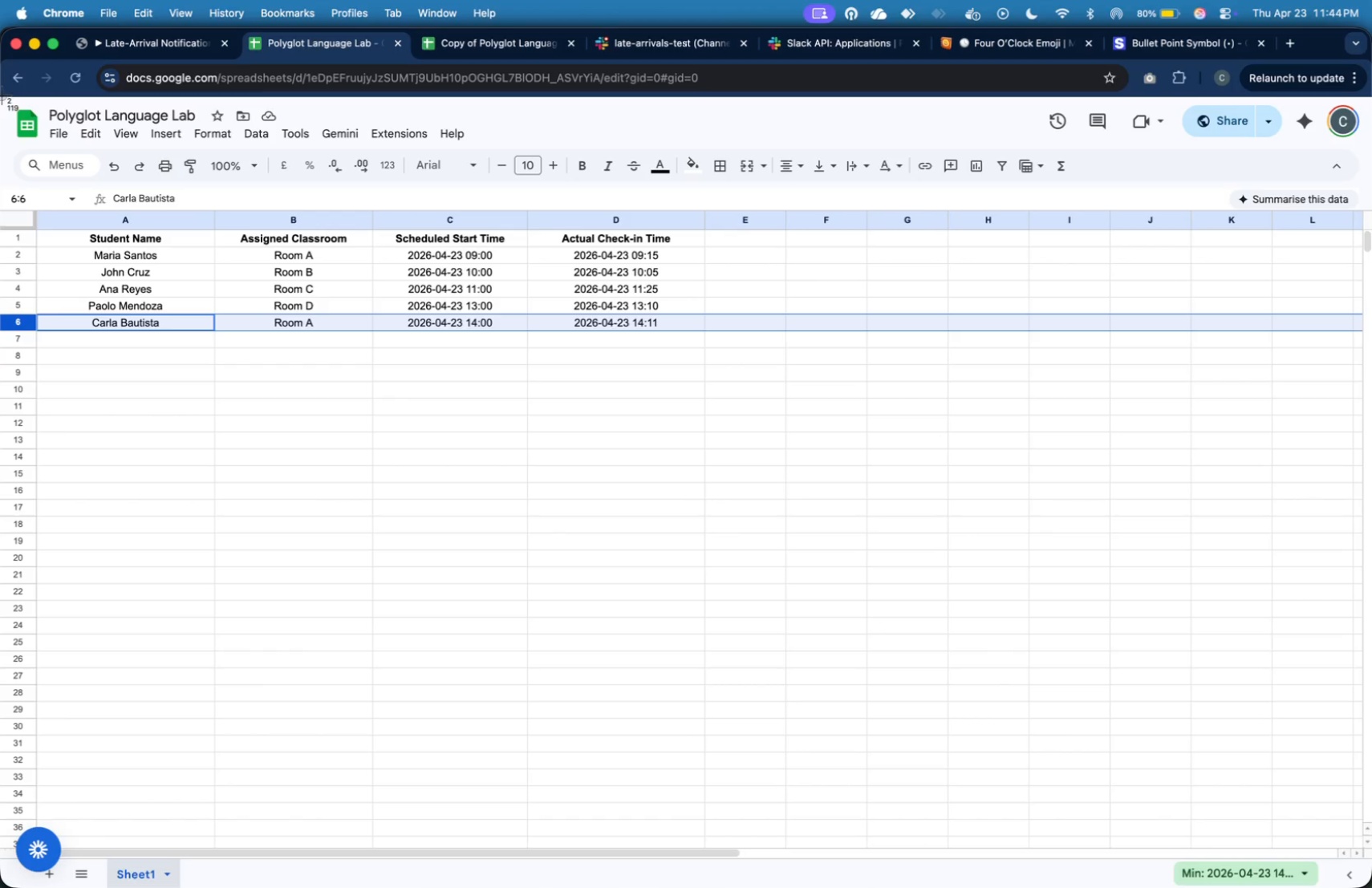 
left_click_drag(start_coordinate=[0, 101], to_coordinate=[730, 345])
 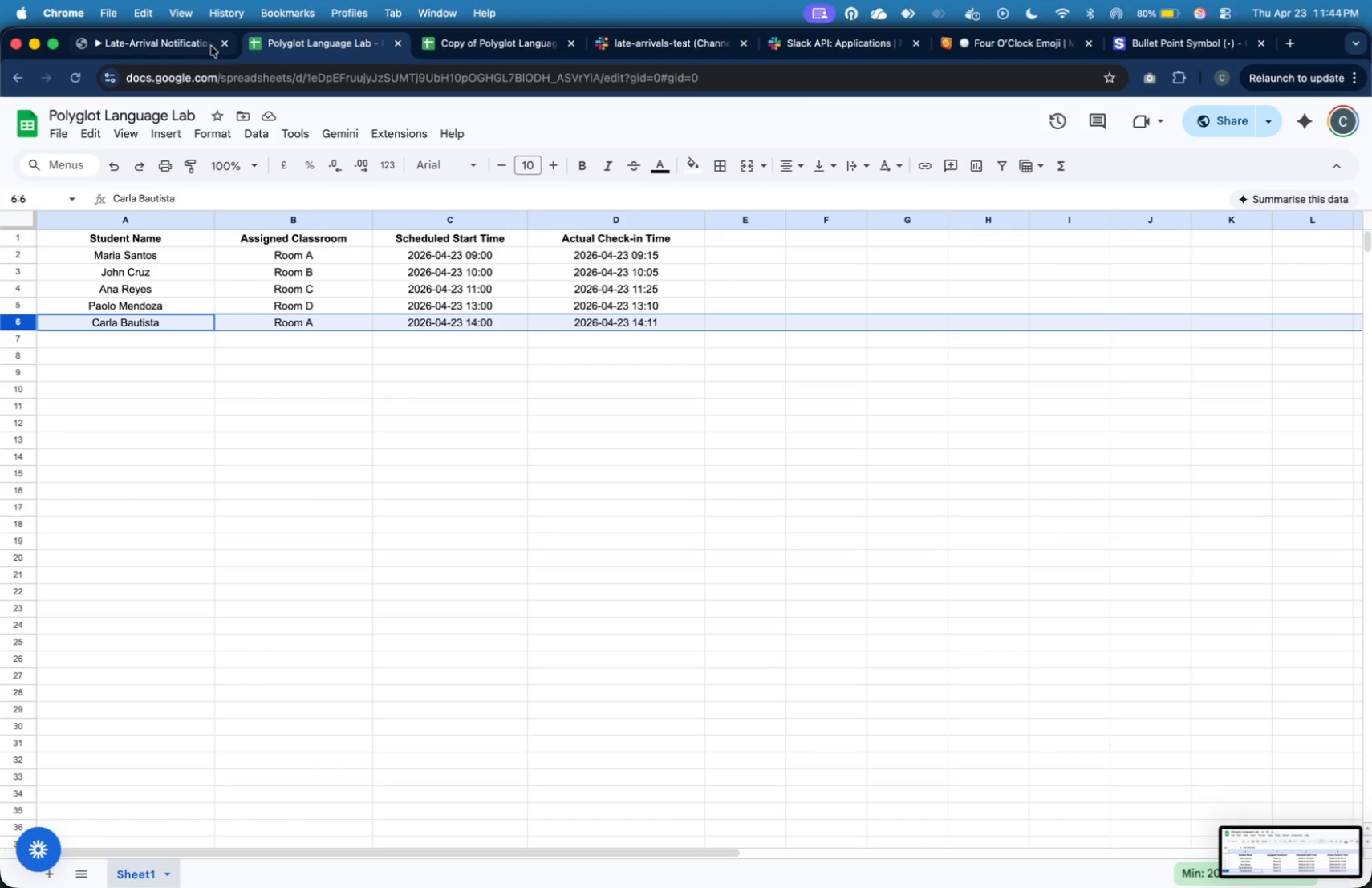 
left_click([168, 47])
 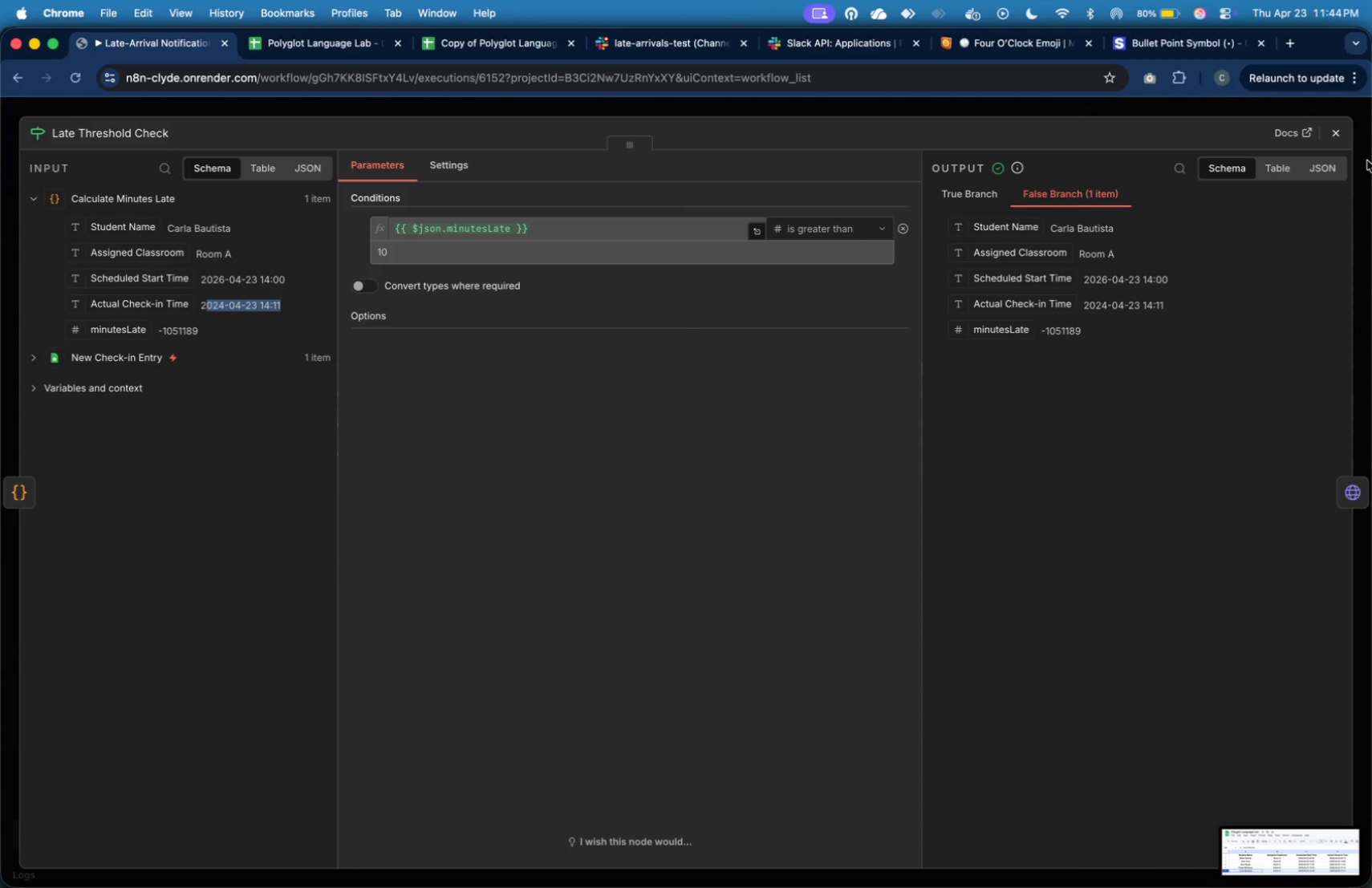 
left_click([1341, 140])
 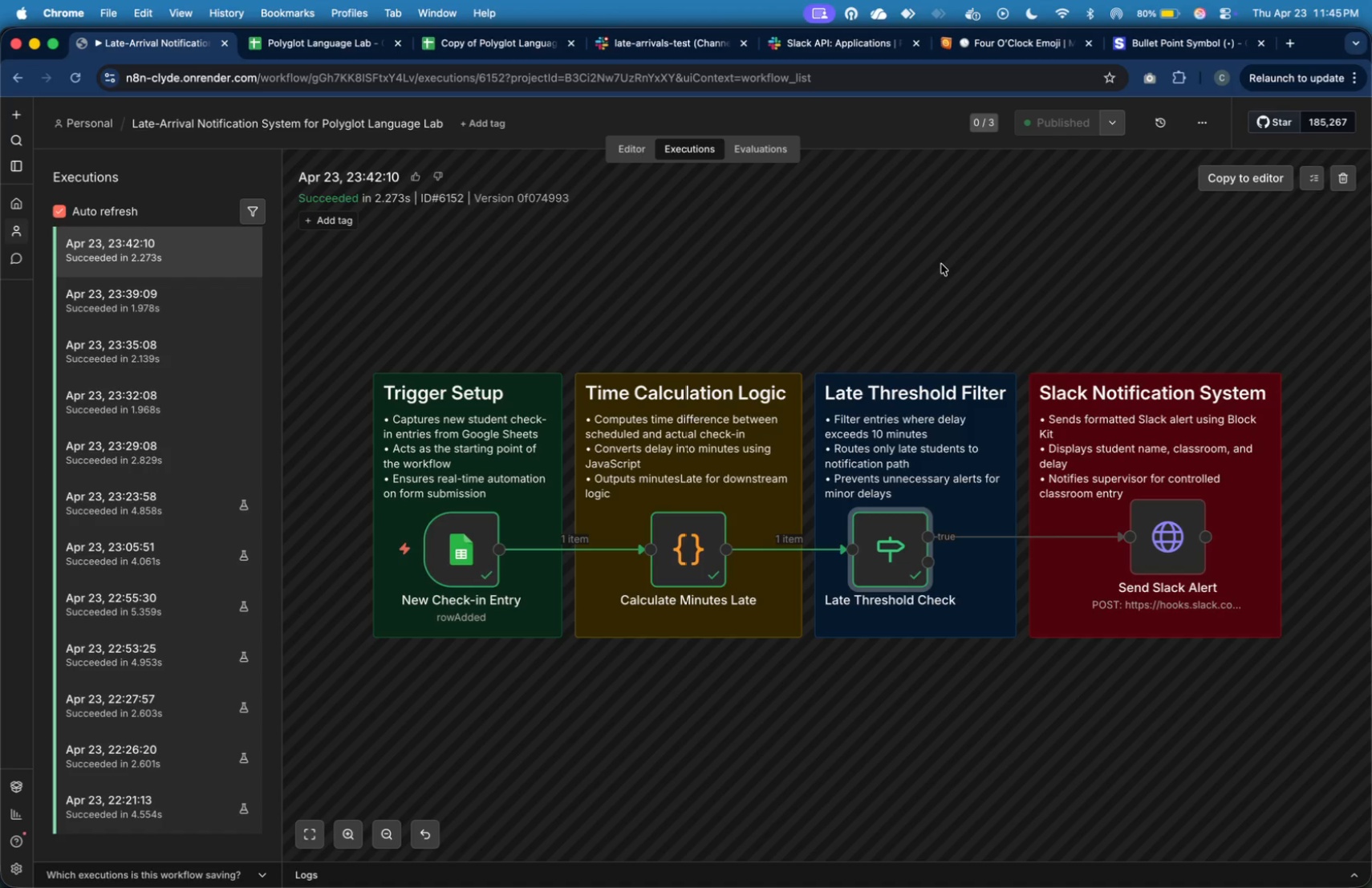 
wait(57.01)
 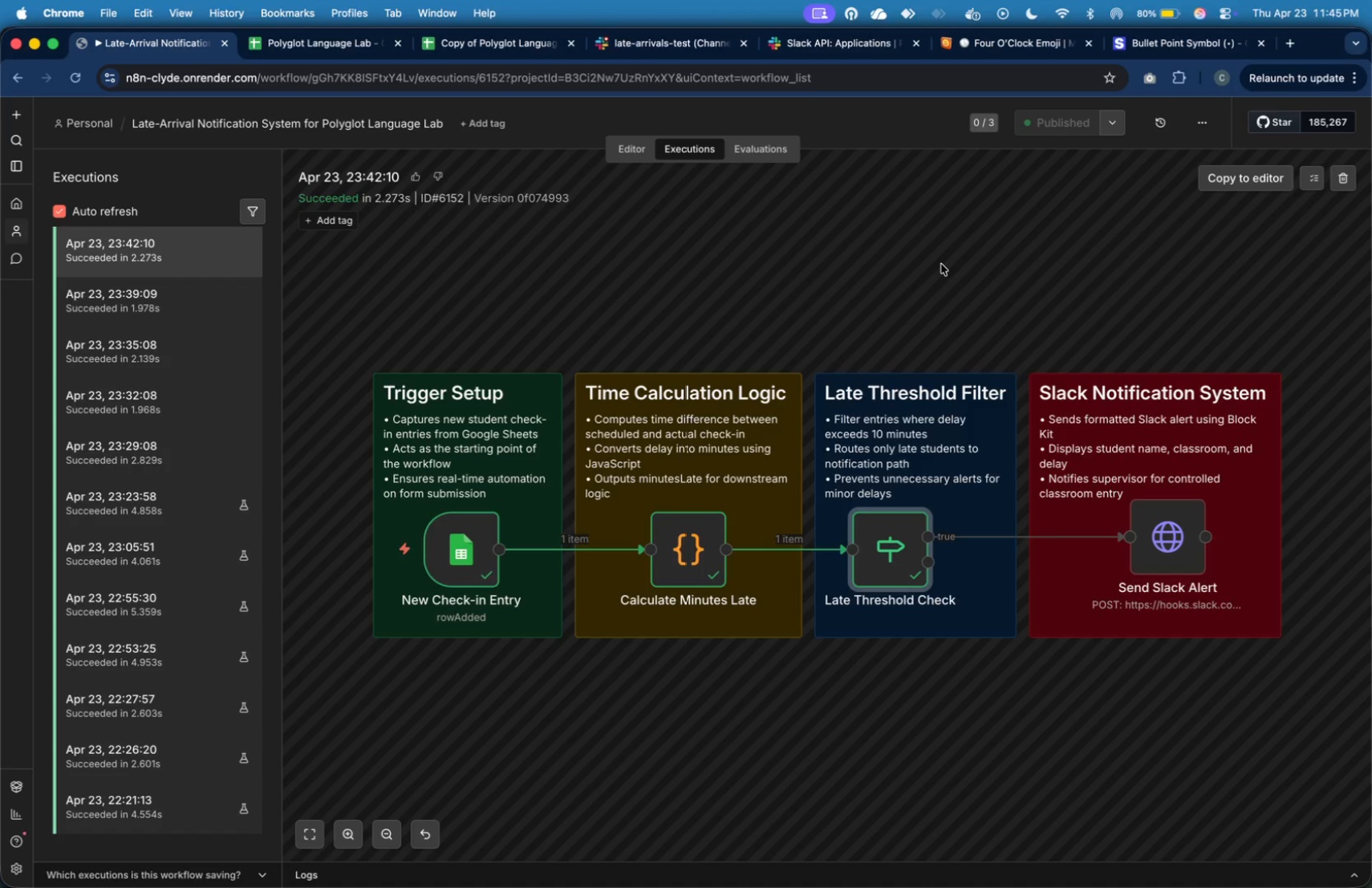 
left_click([223, 285])
 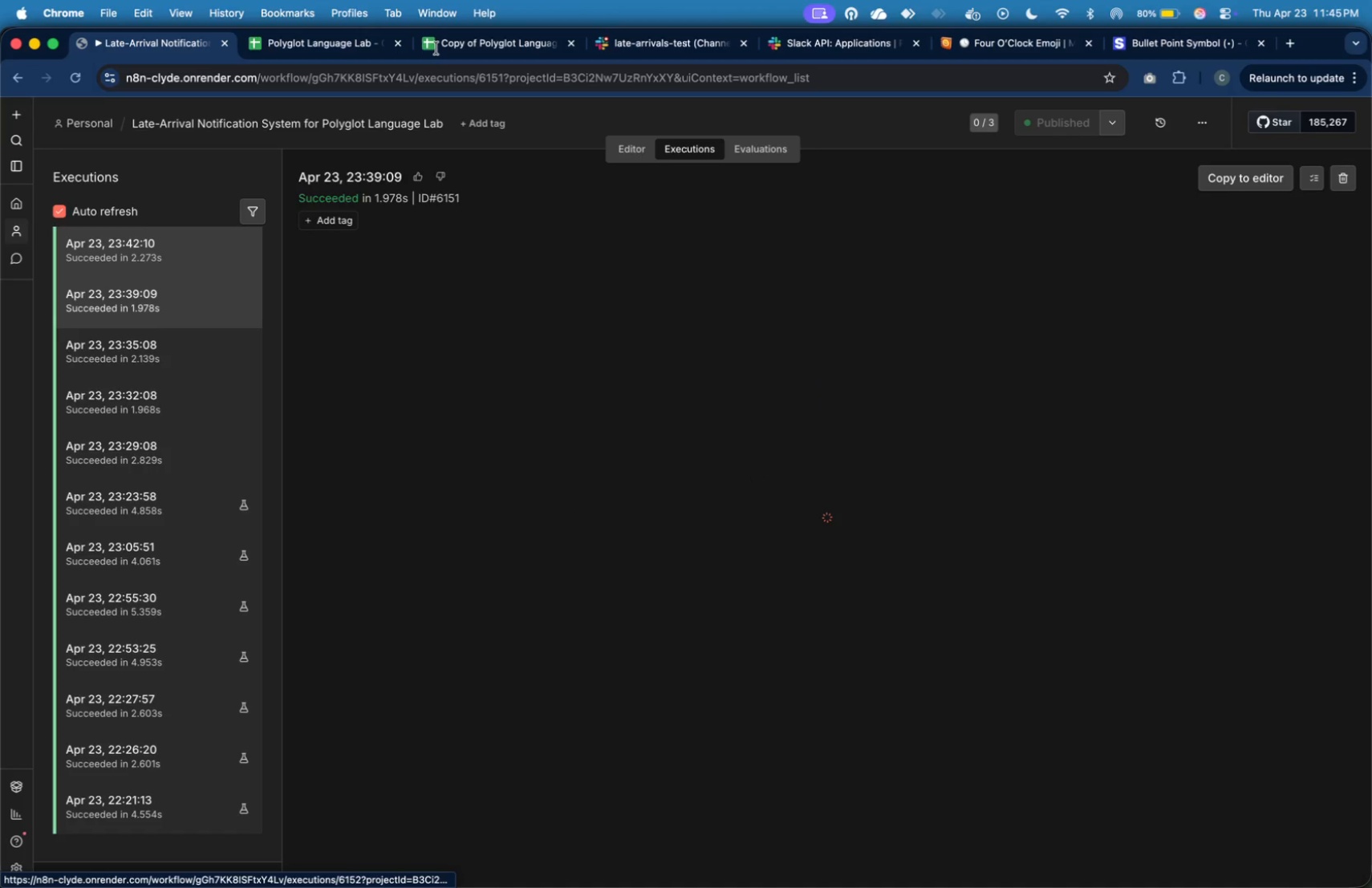 
left_click([624, 43])
 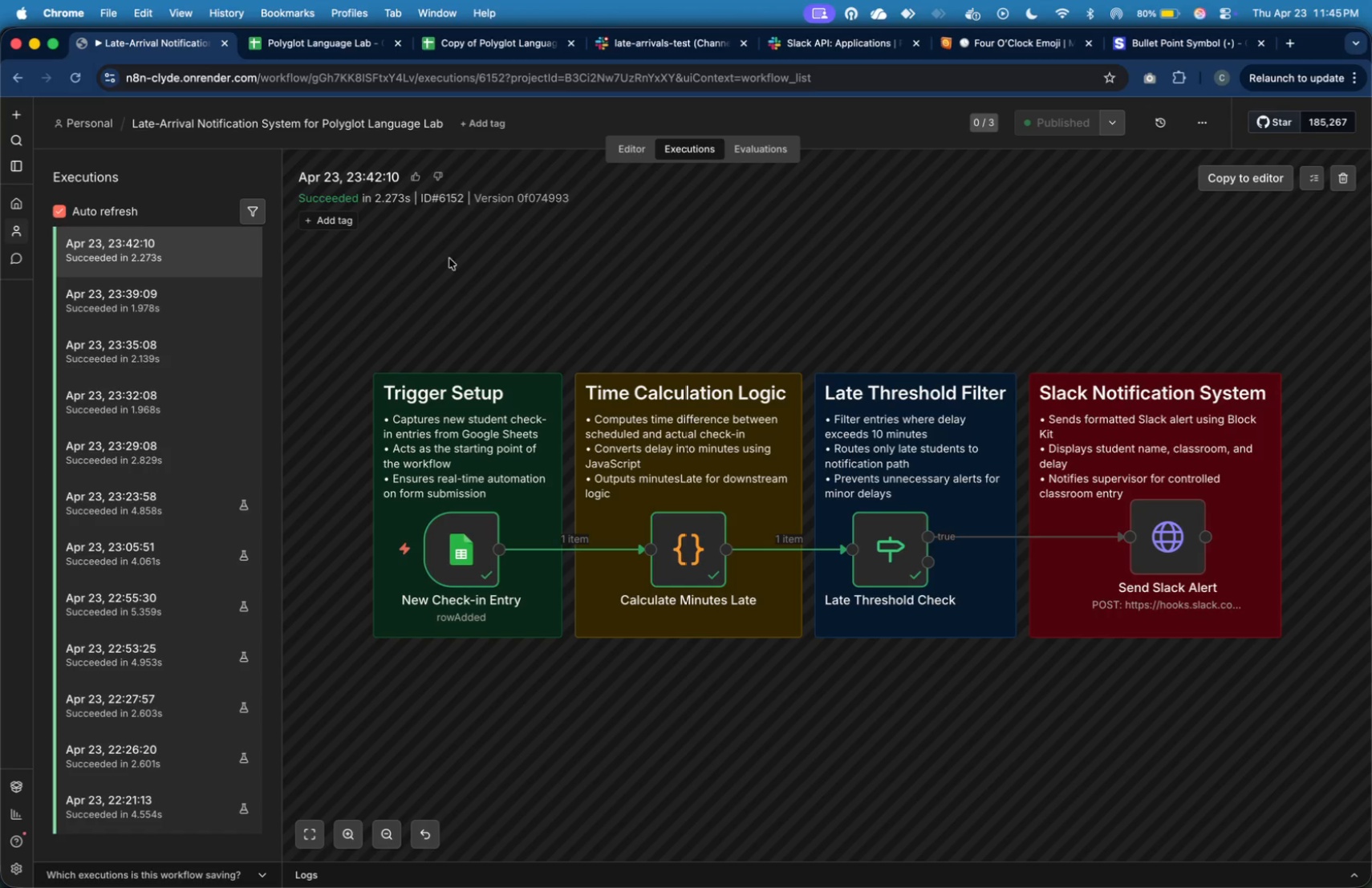 
wait(34.23)
 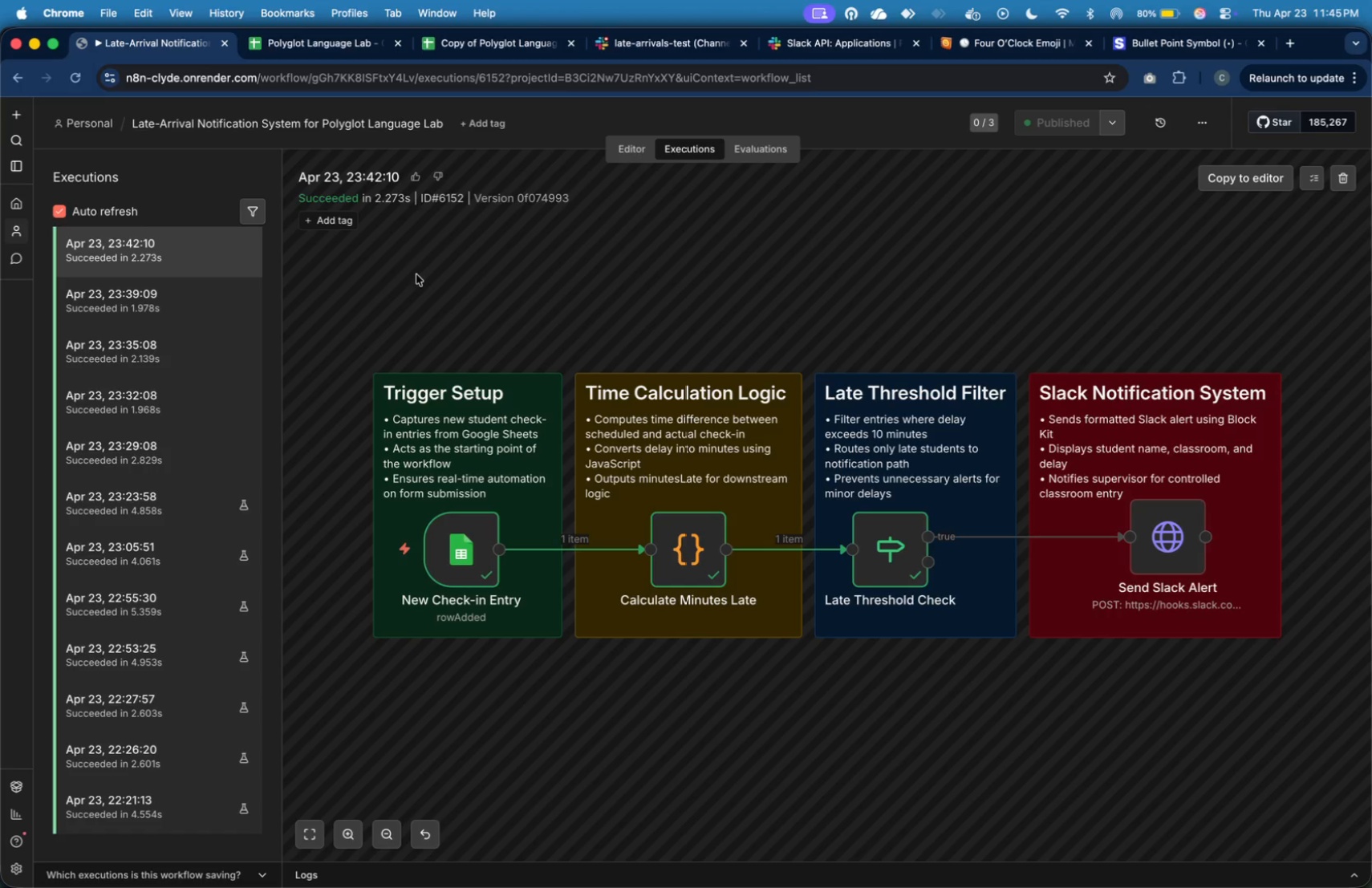 
key(Meta+V)
 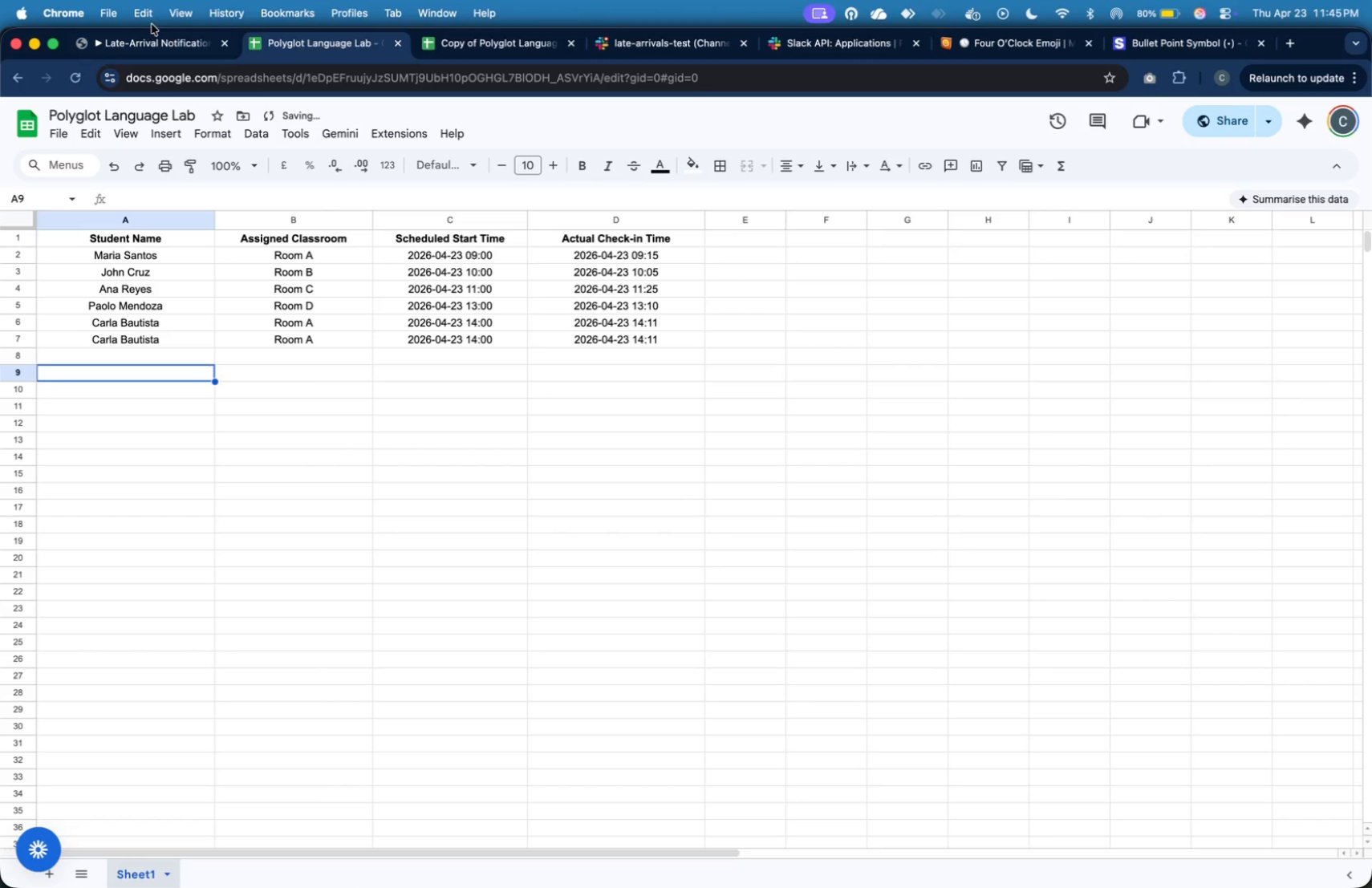 
left_click([154, 37])
 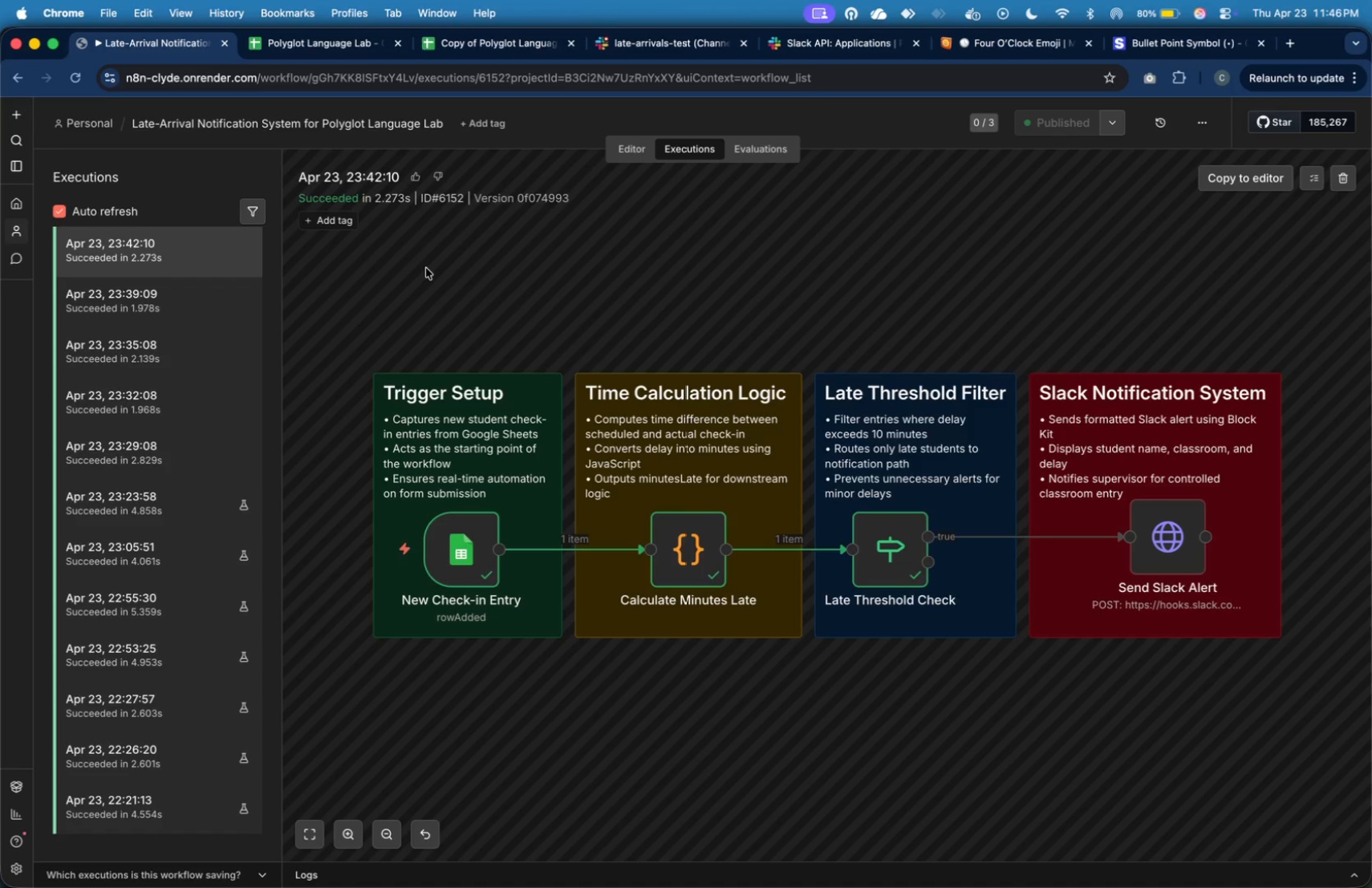 
wait(29.4)
 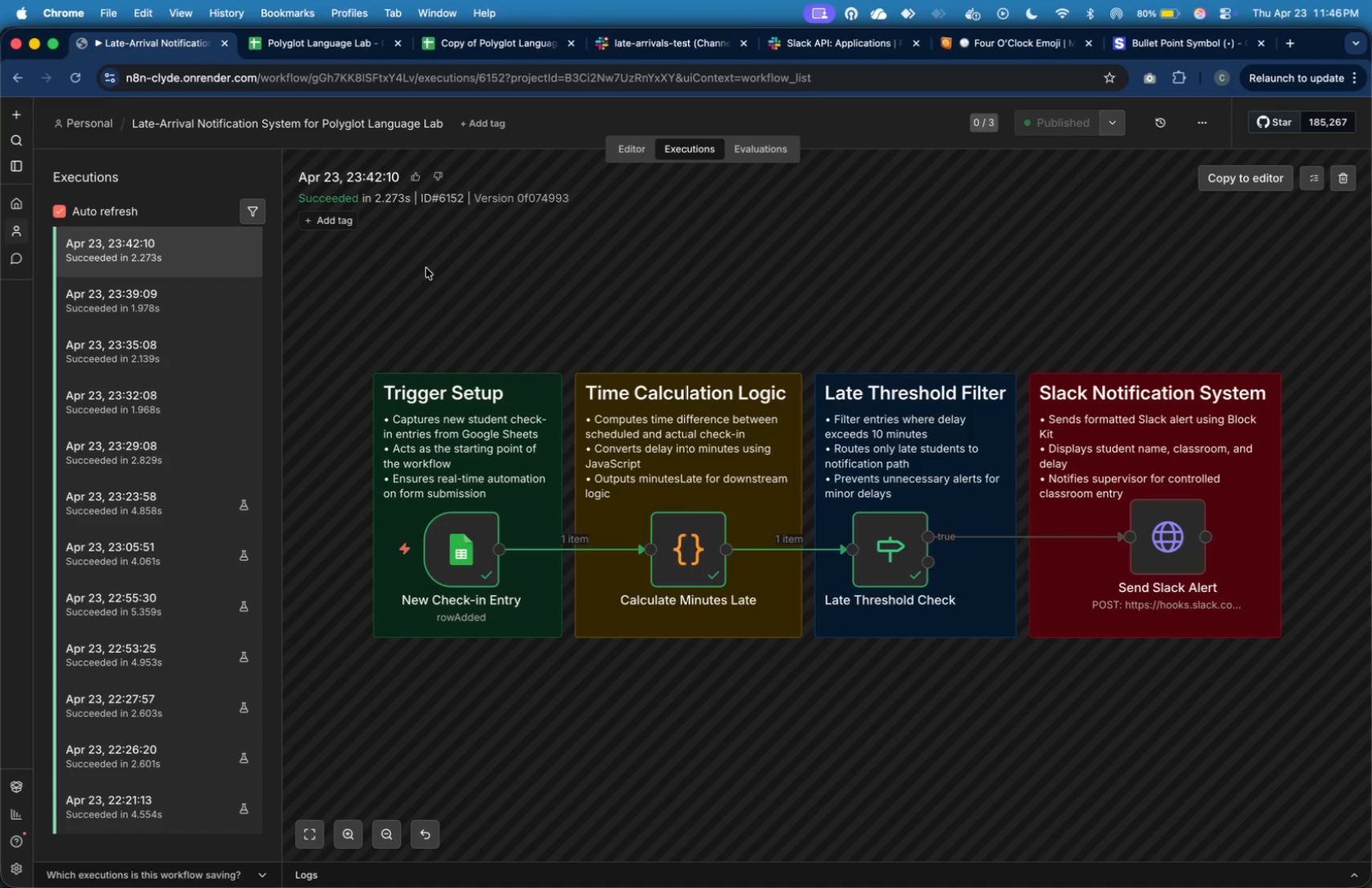 
left_click([515, 35])
 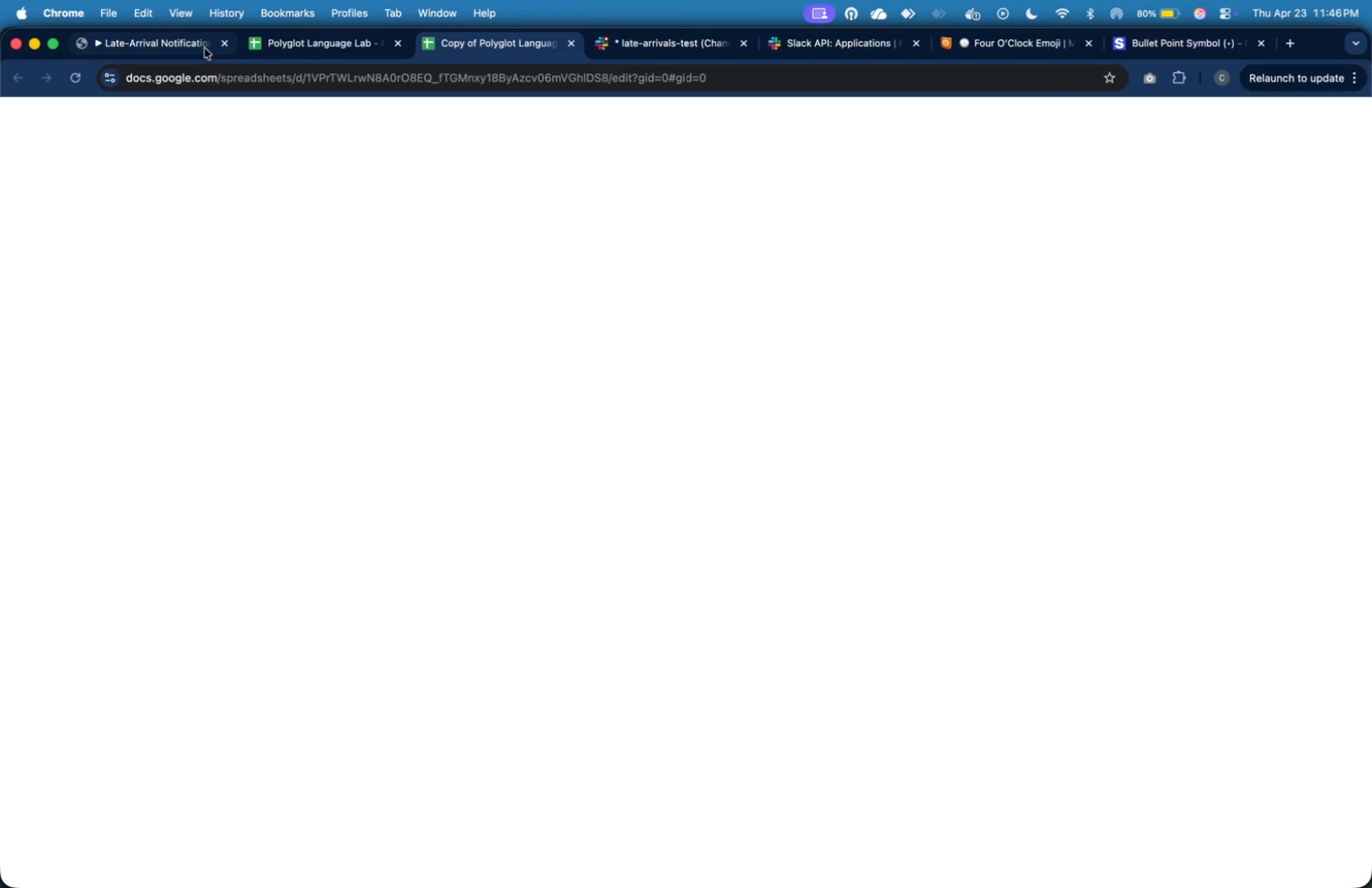 
left_click([201, 47])
 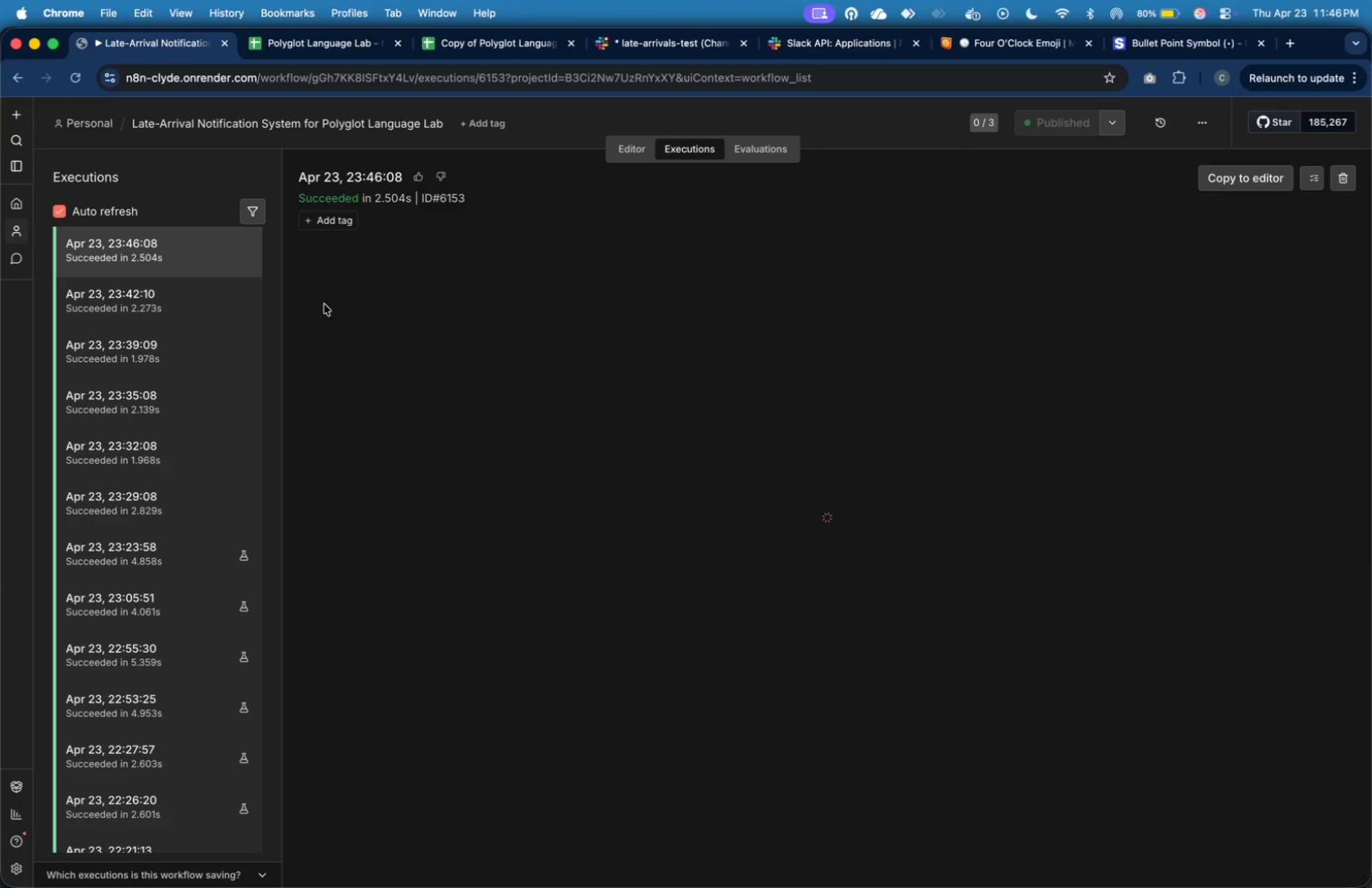 
wait(5.39)
 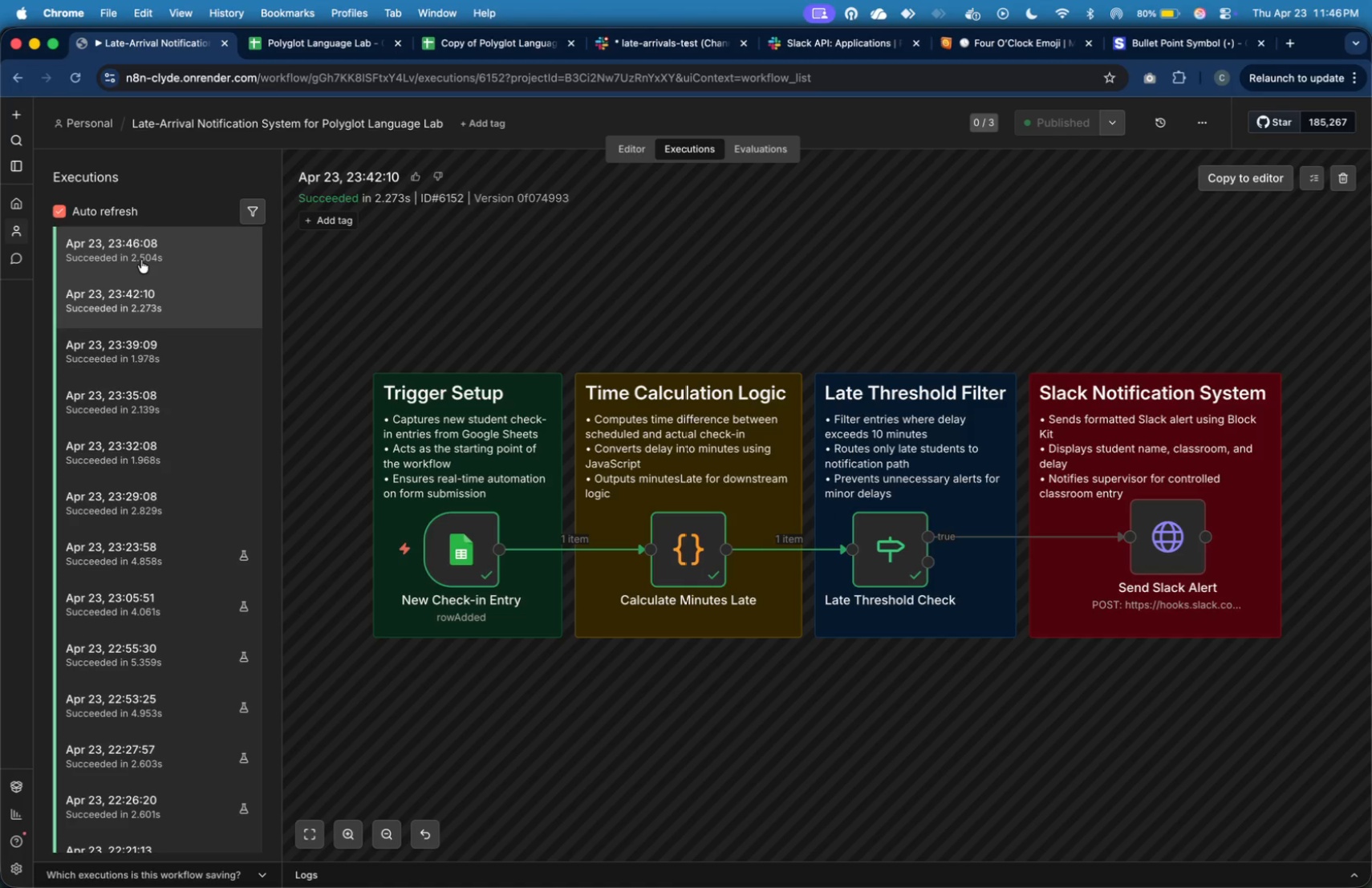 
left_click([671, 50])
 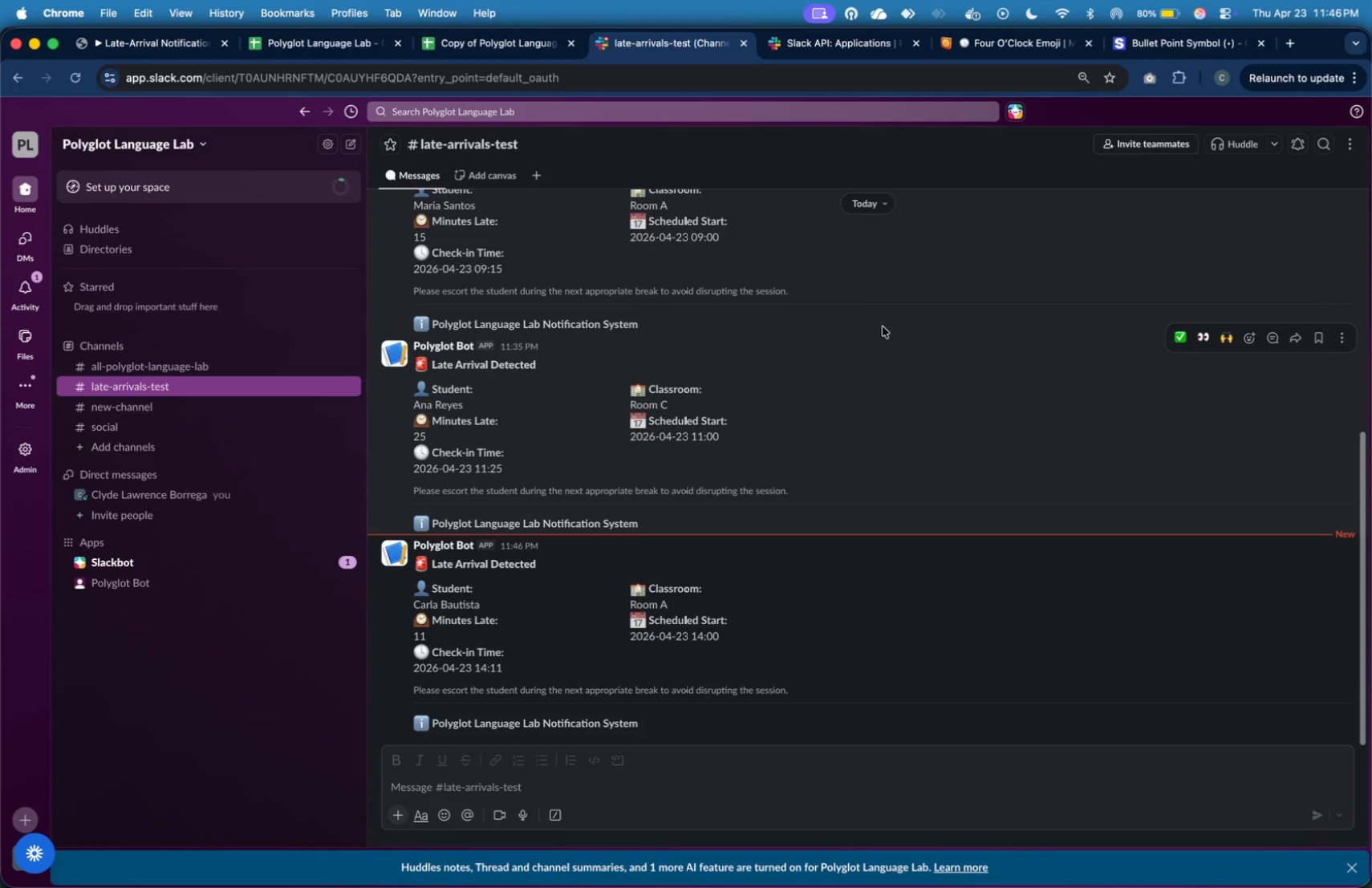 
scroll: coordinate [827, 362], scroll_direction: up, amount: 9.0
 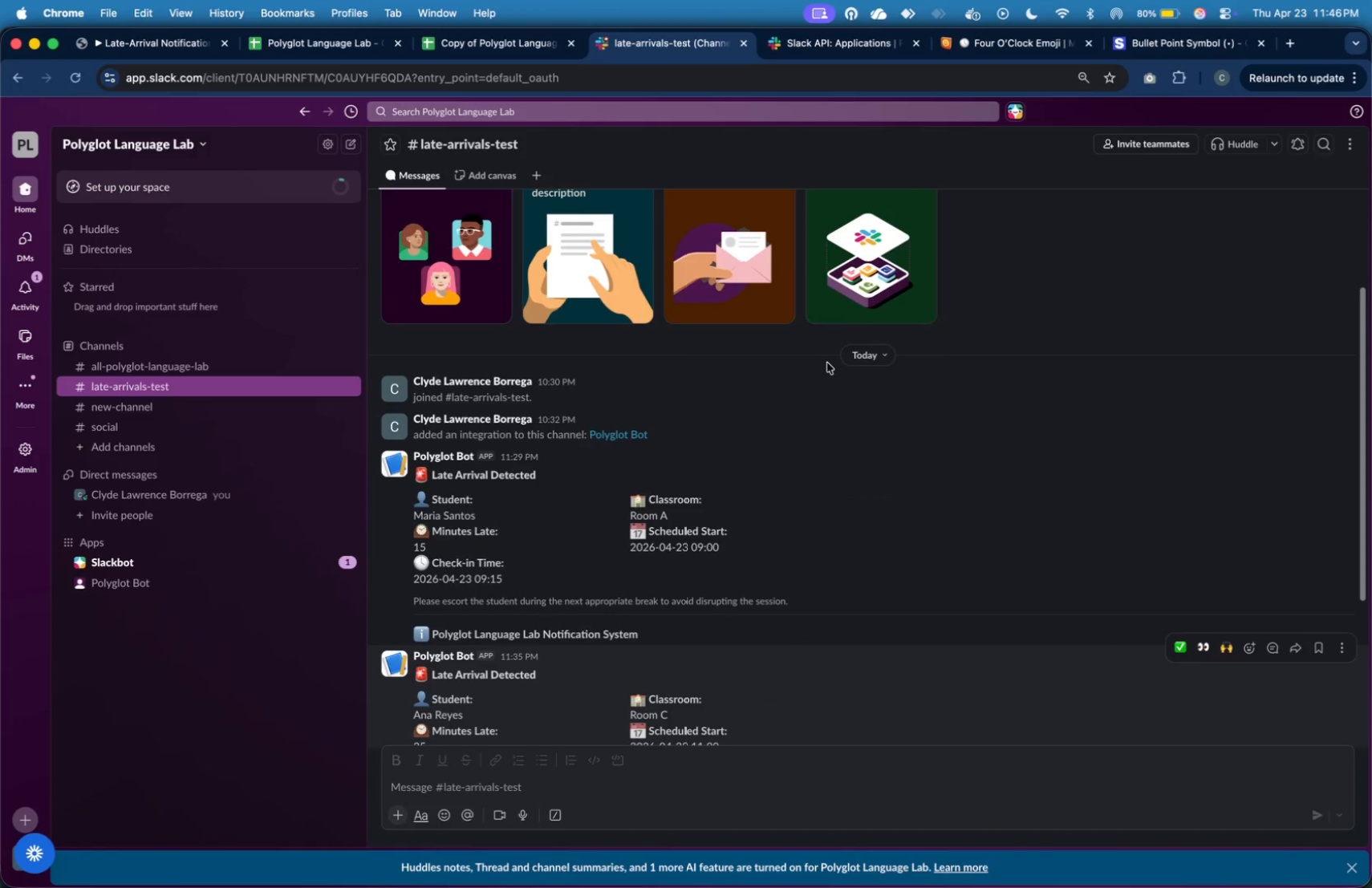 
scroll: coordinate [827, 363], scroll_direction: down, amount: 19.0
 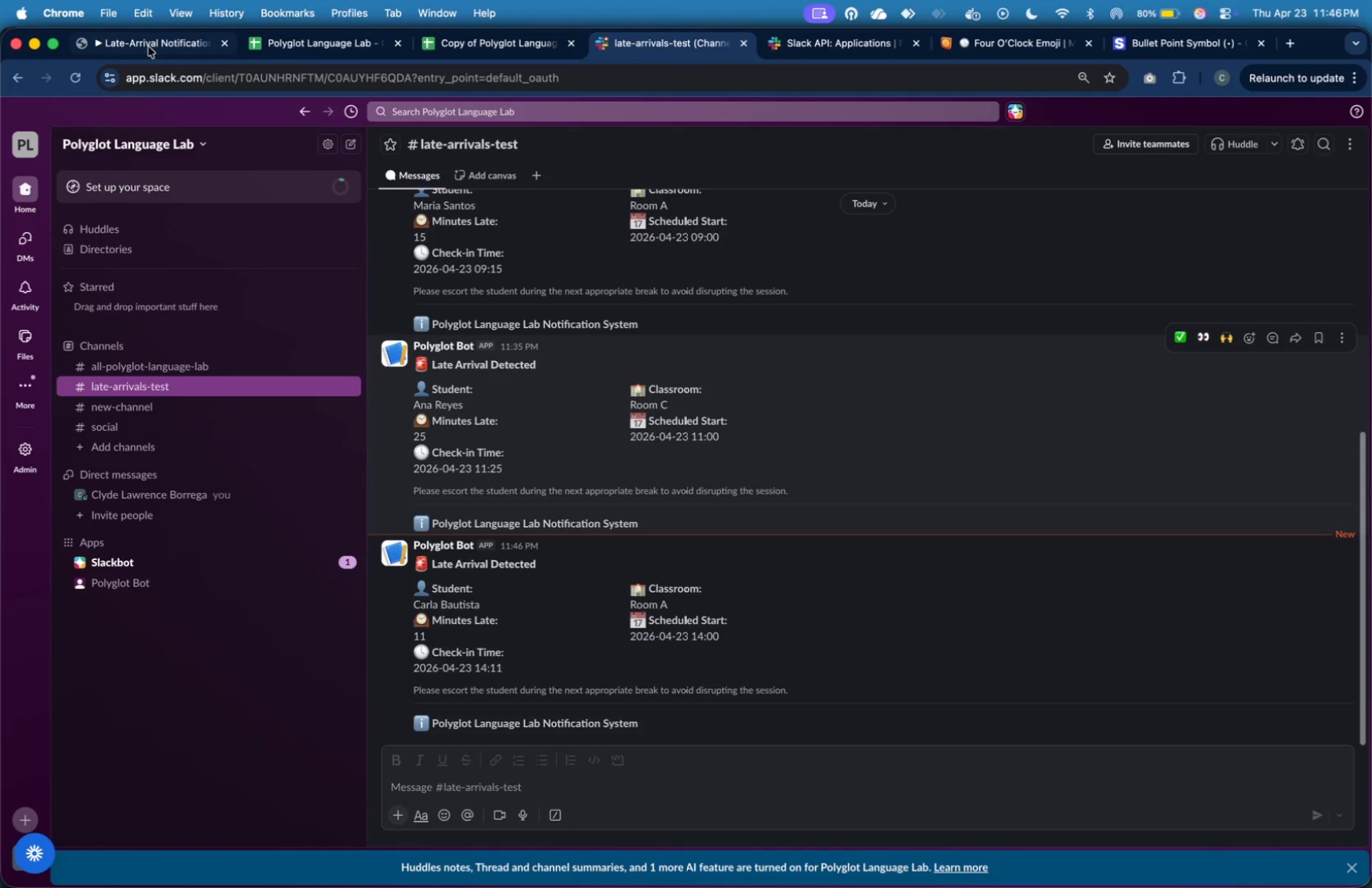 
left_click([148, 45])
 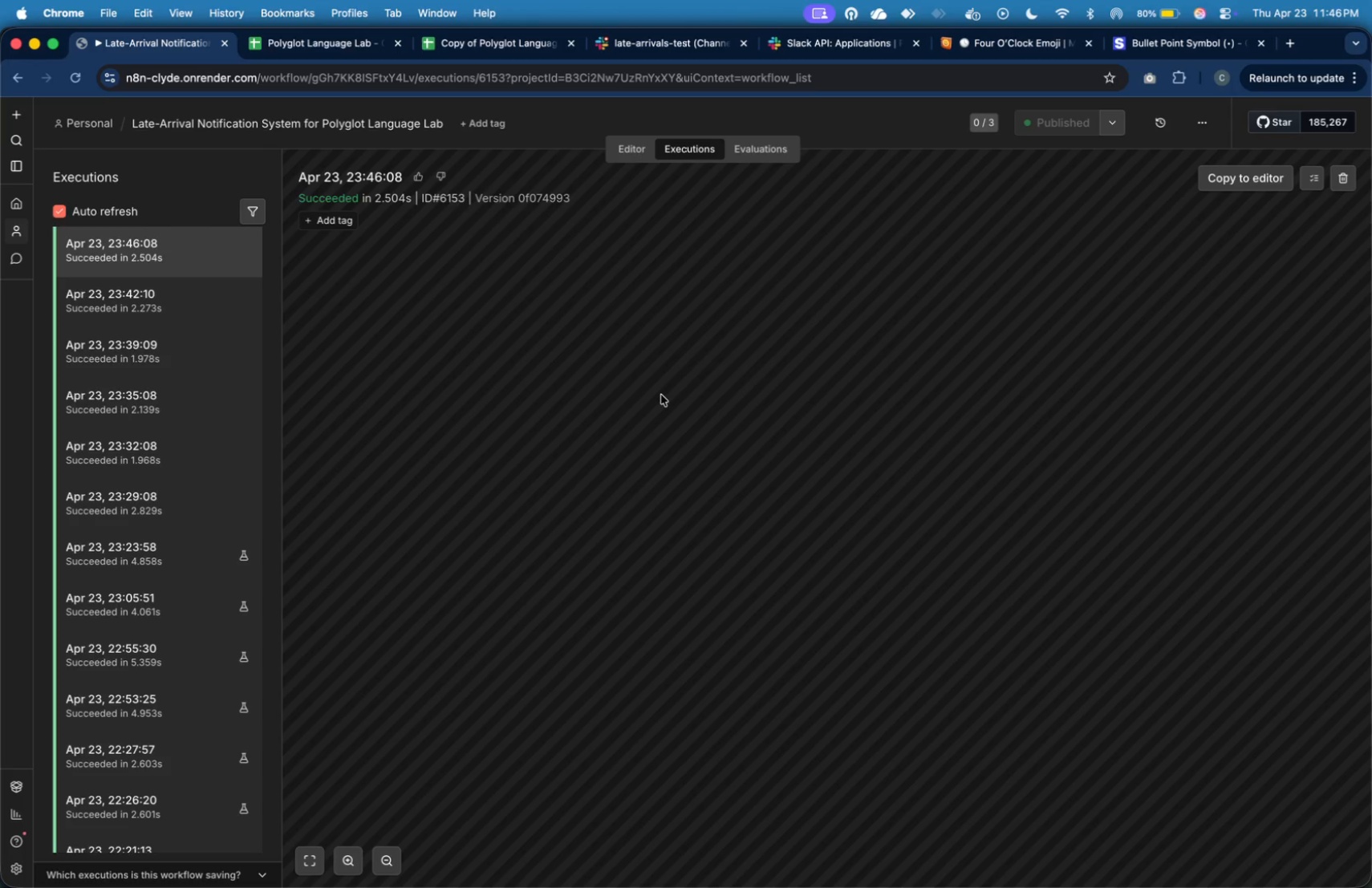 
wait(17.62)
 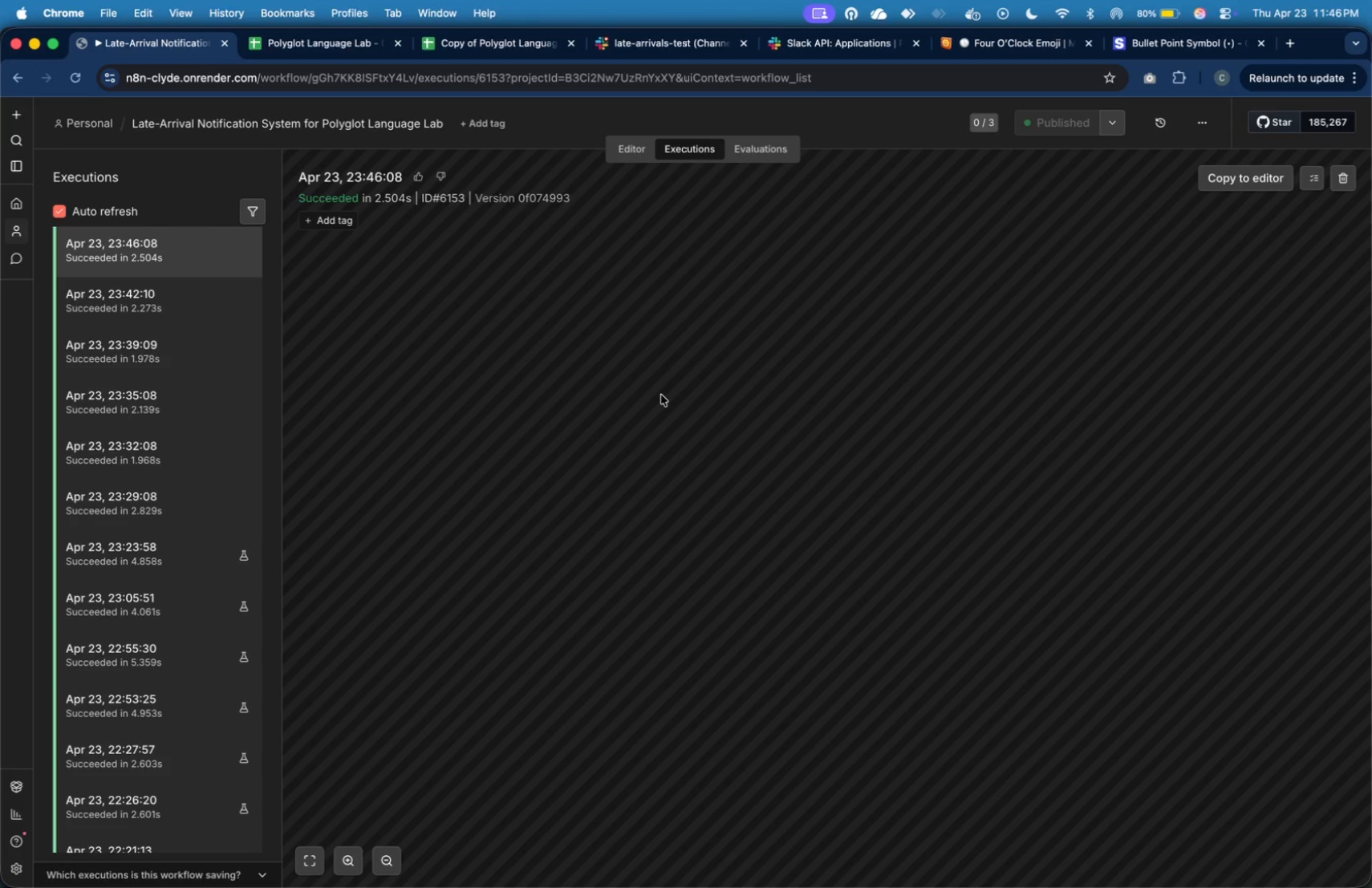 
mouse_move([883, 309])
 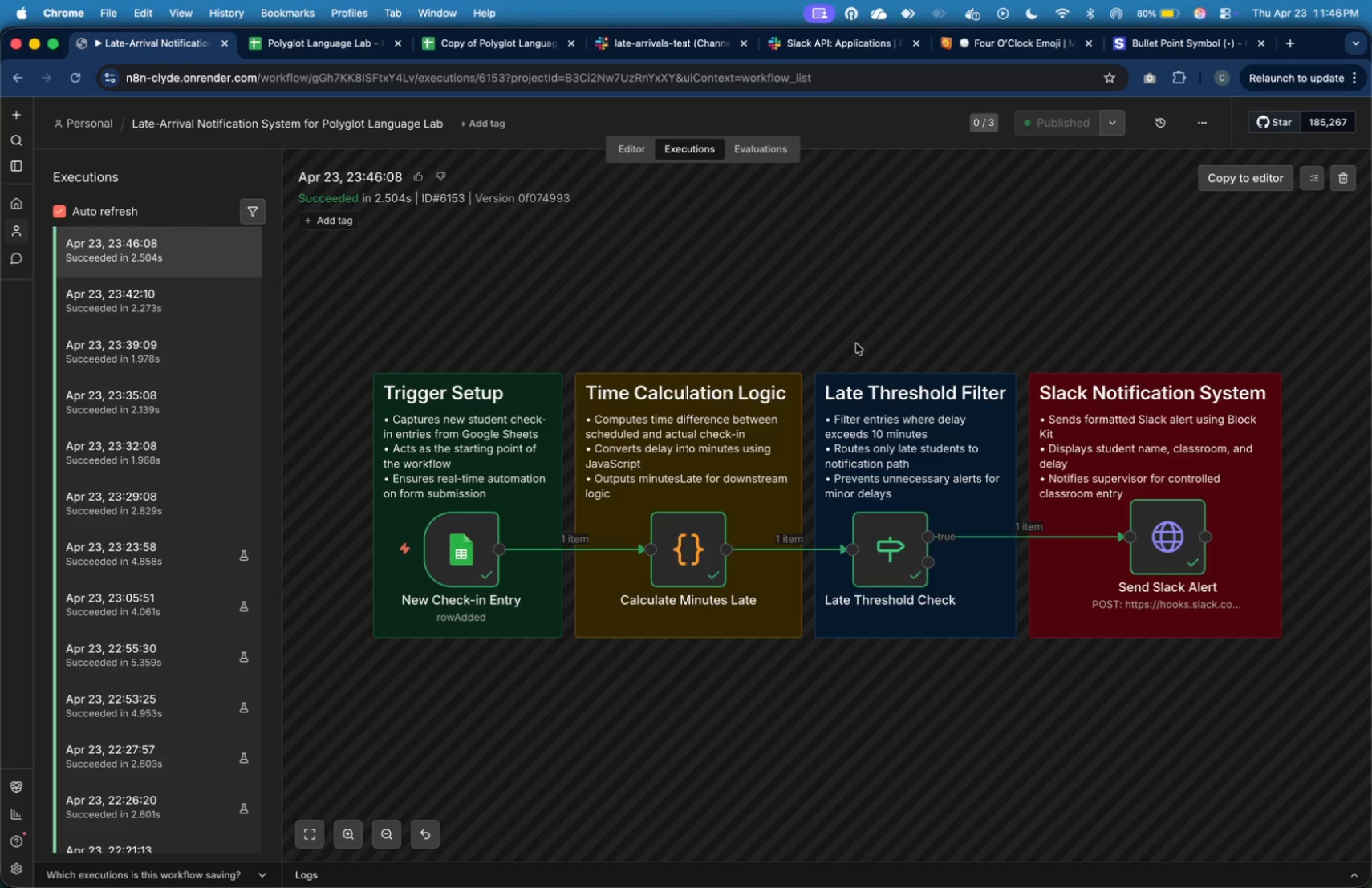 
key(Meta+Shift+4)
 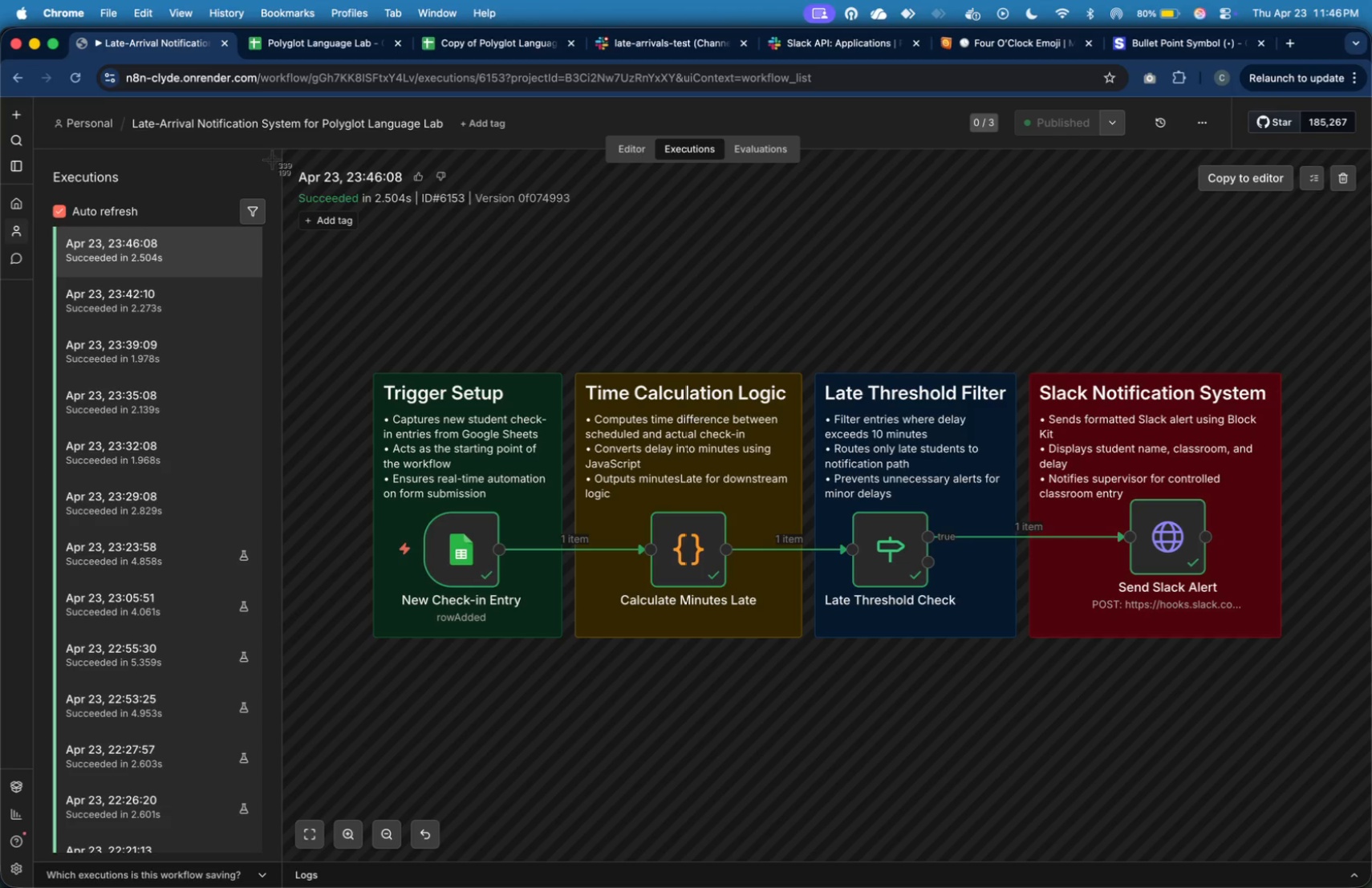 
left_click_drag(start_coordinate=[290, 159], to_coordinate=[1295, 651])
 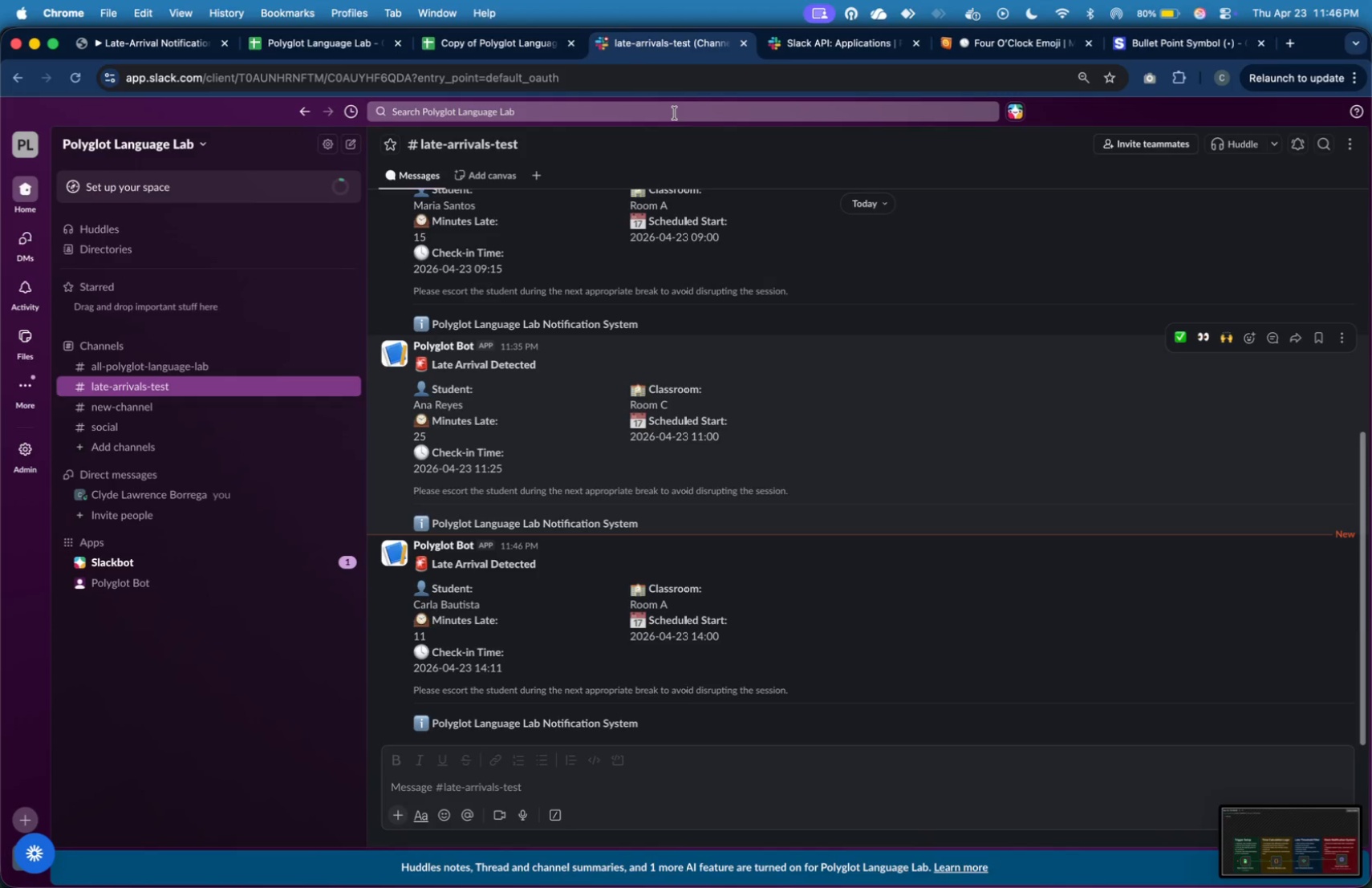 
left_click([859, 590])
 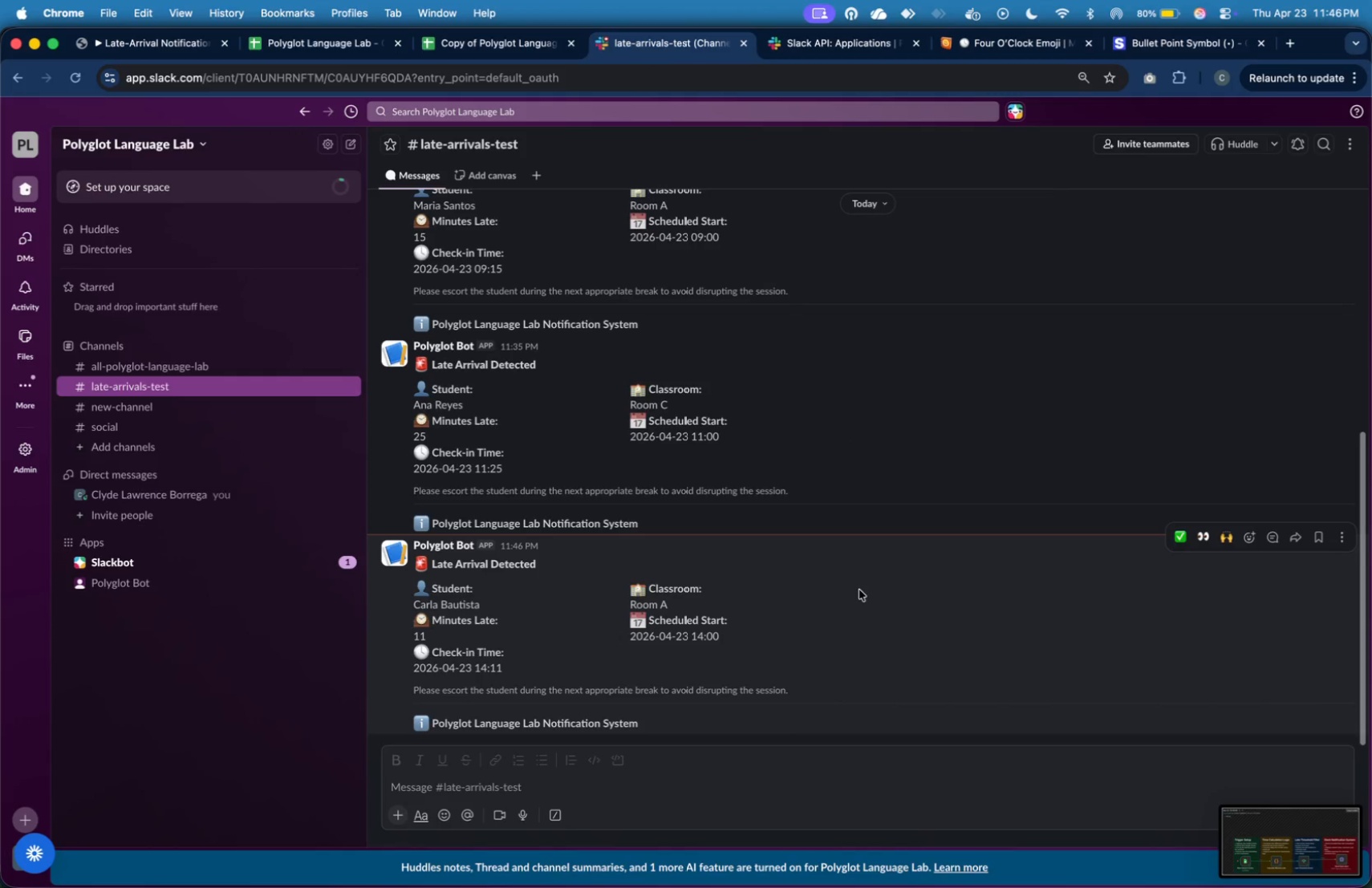 
key(Meta+Shift+4)
 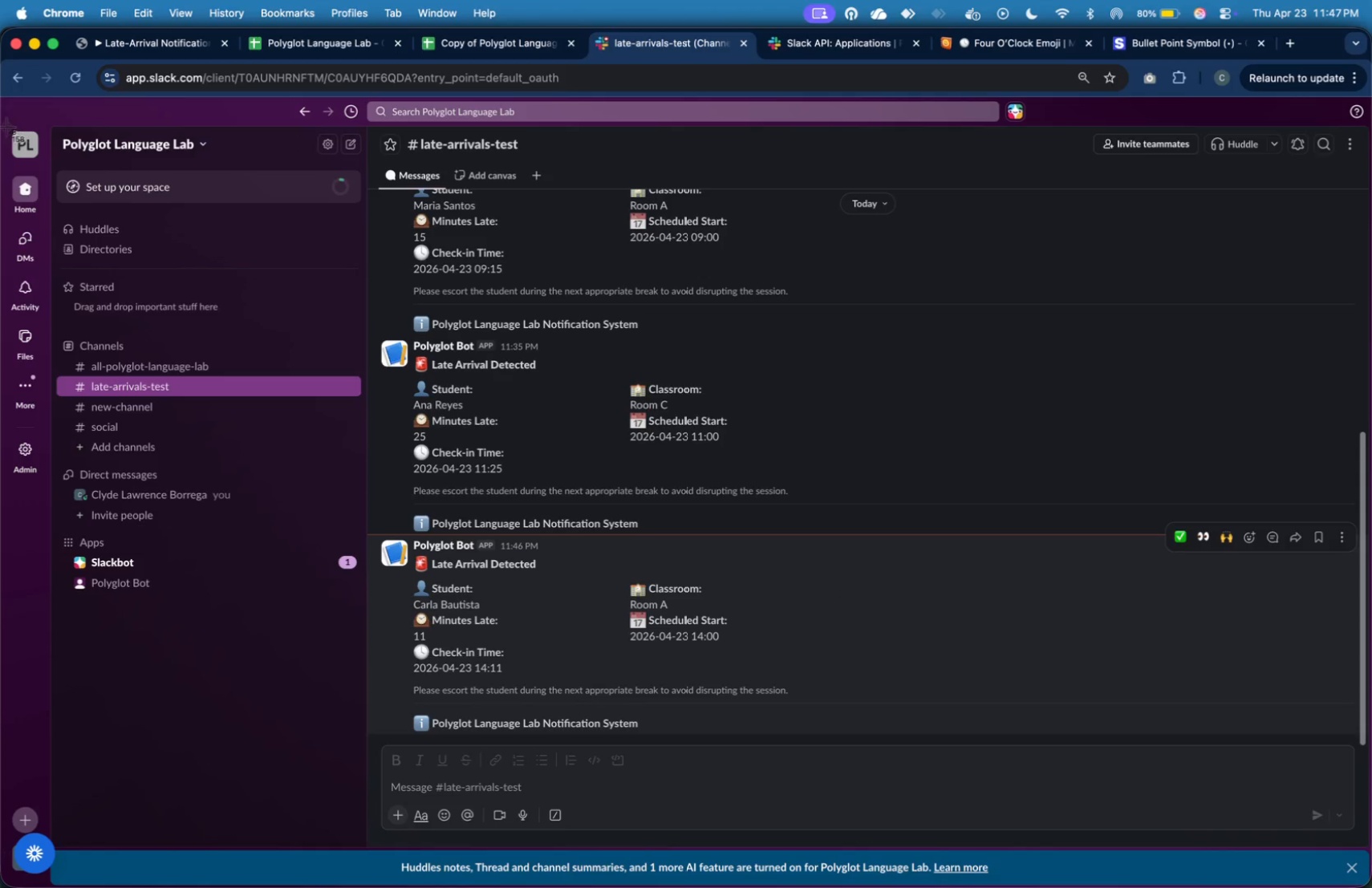 
left_click_drag(start_coordinate=[0, 120], to_coordinate=[1371, 748])
 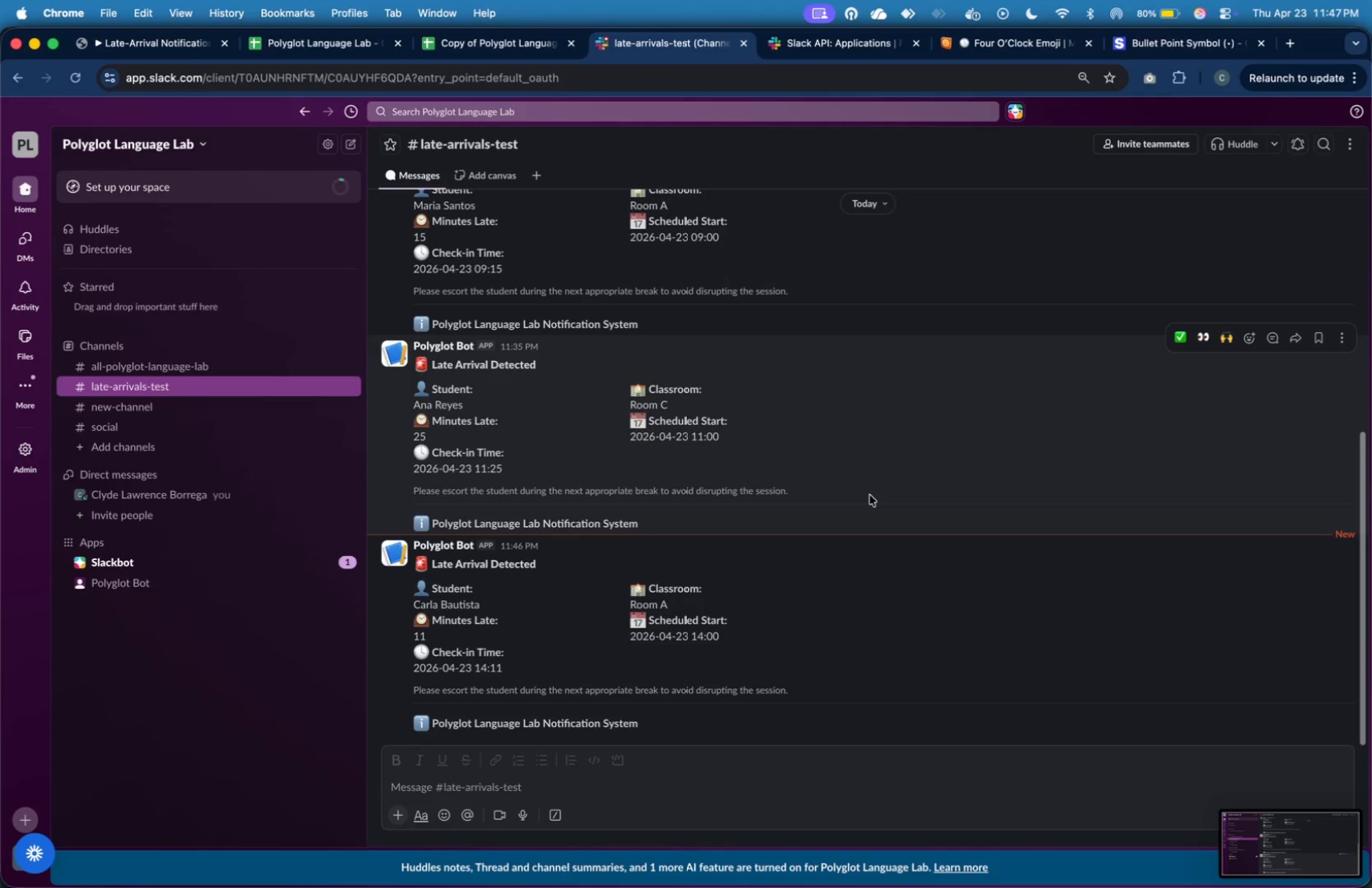 
key(Meta+Tab)
 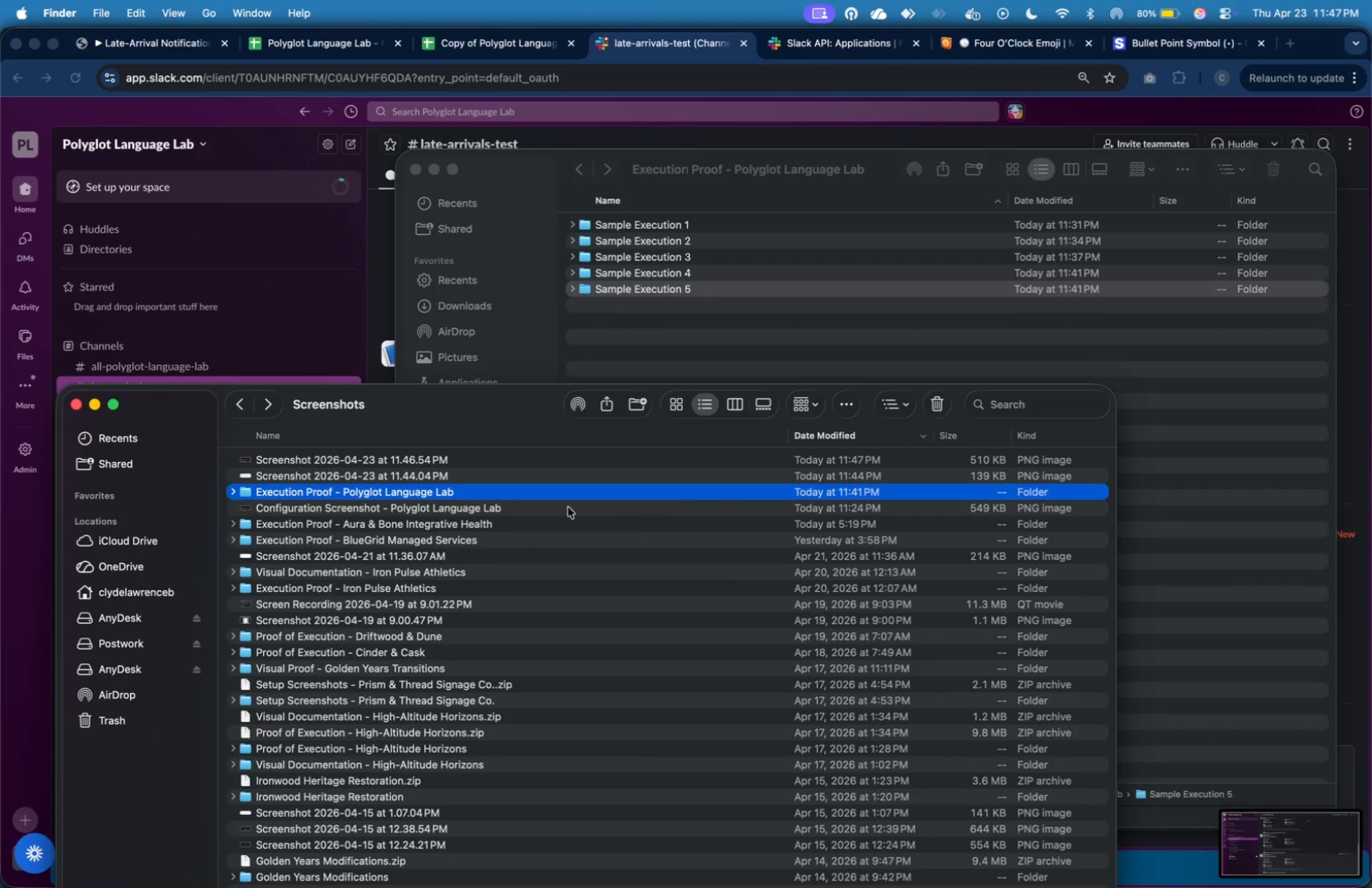 
left_click([543, 474])
 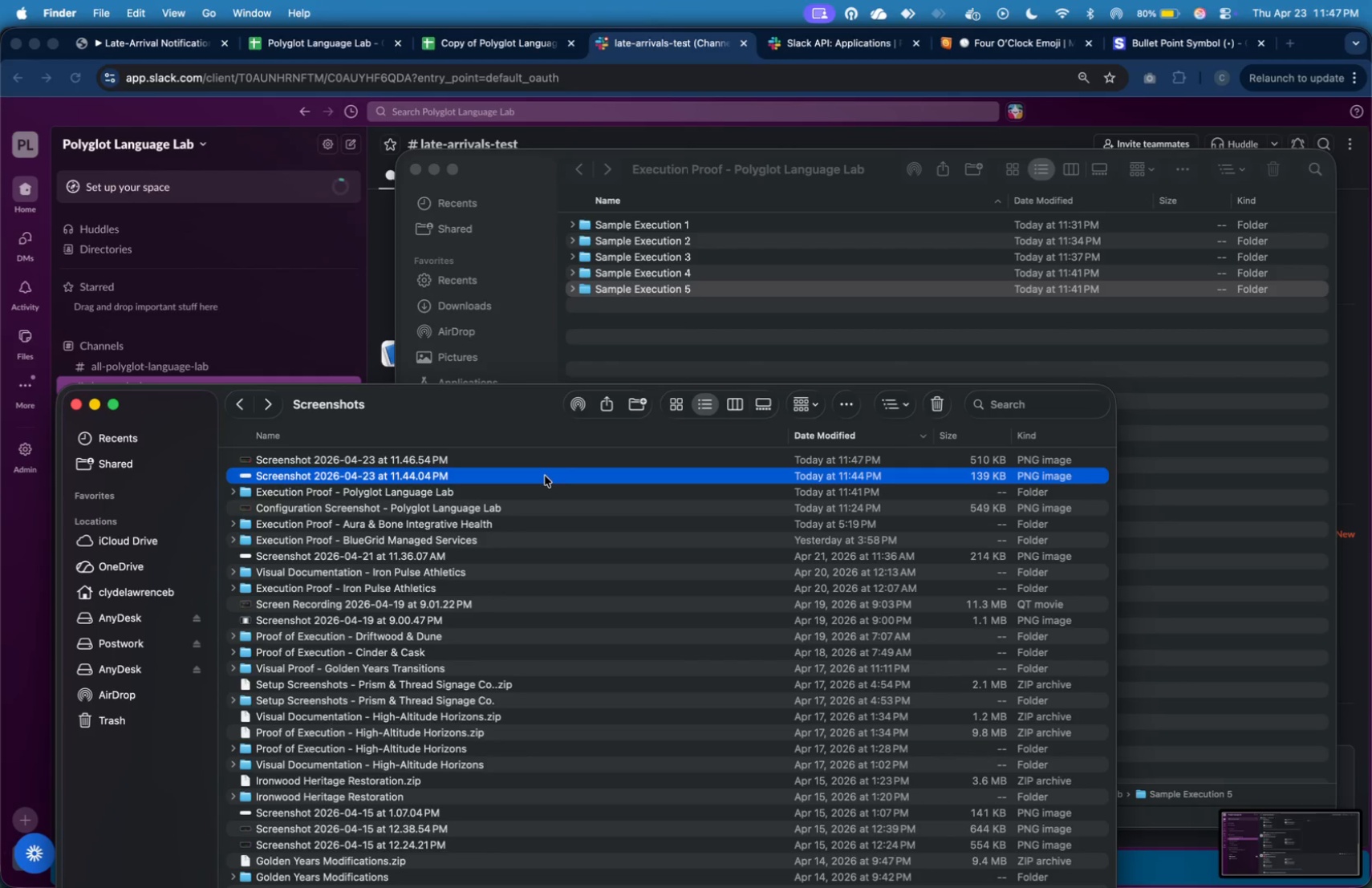 
right_click([545, 476])
 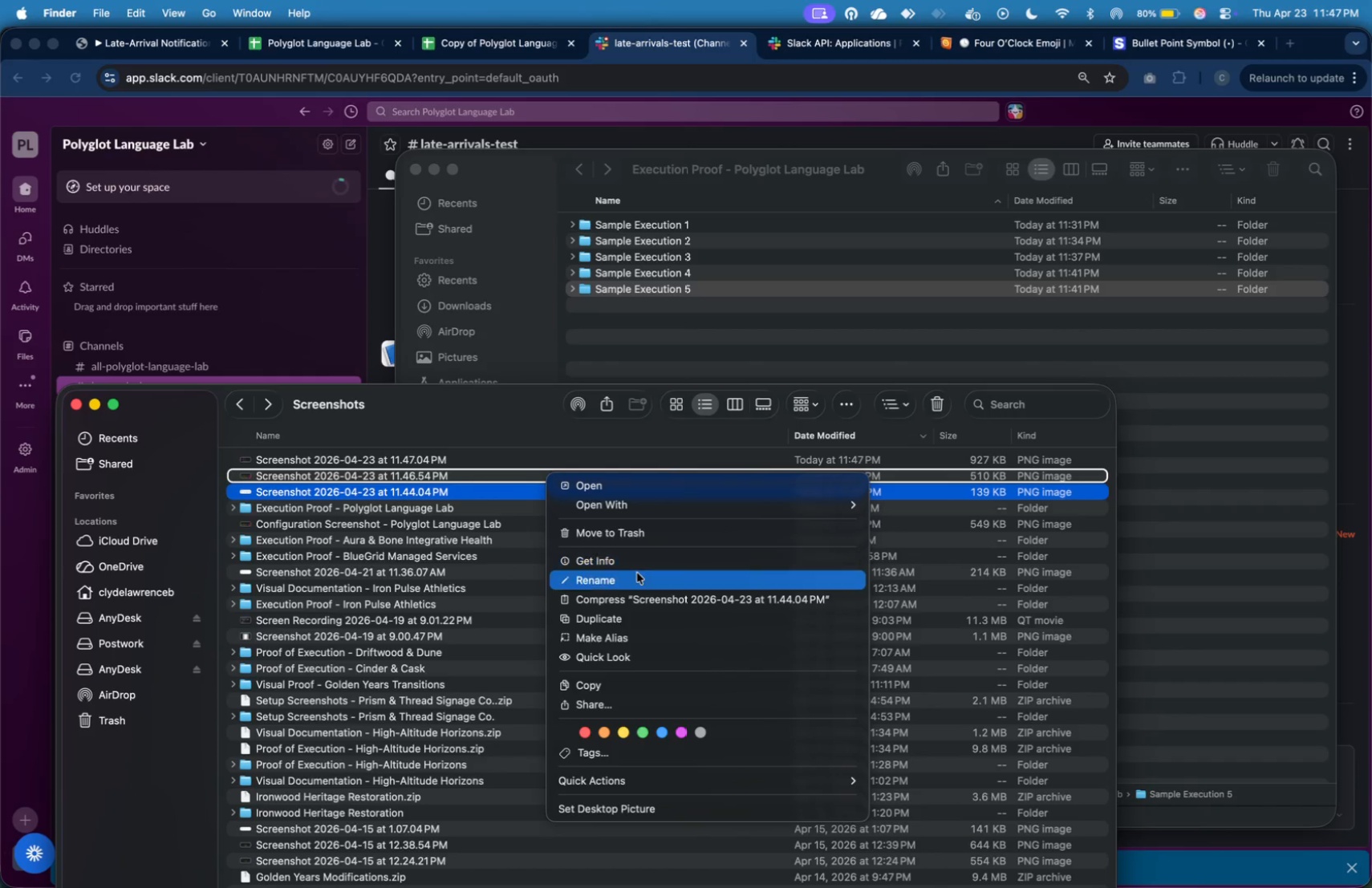 
left_click([639, 576])
 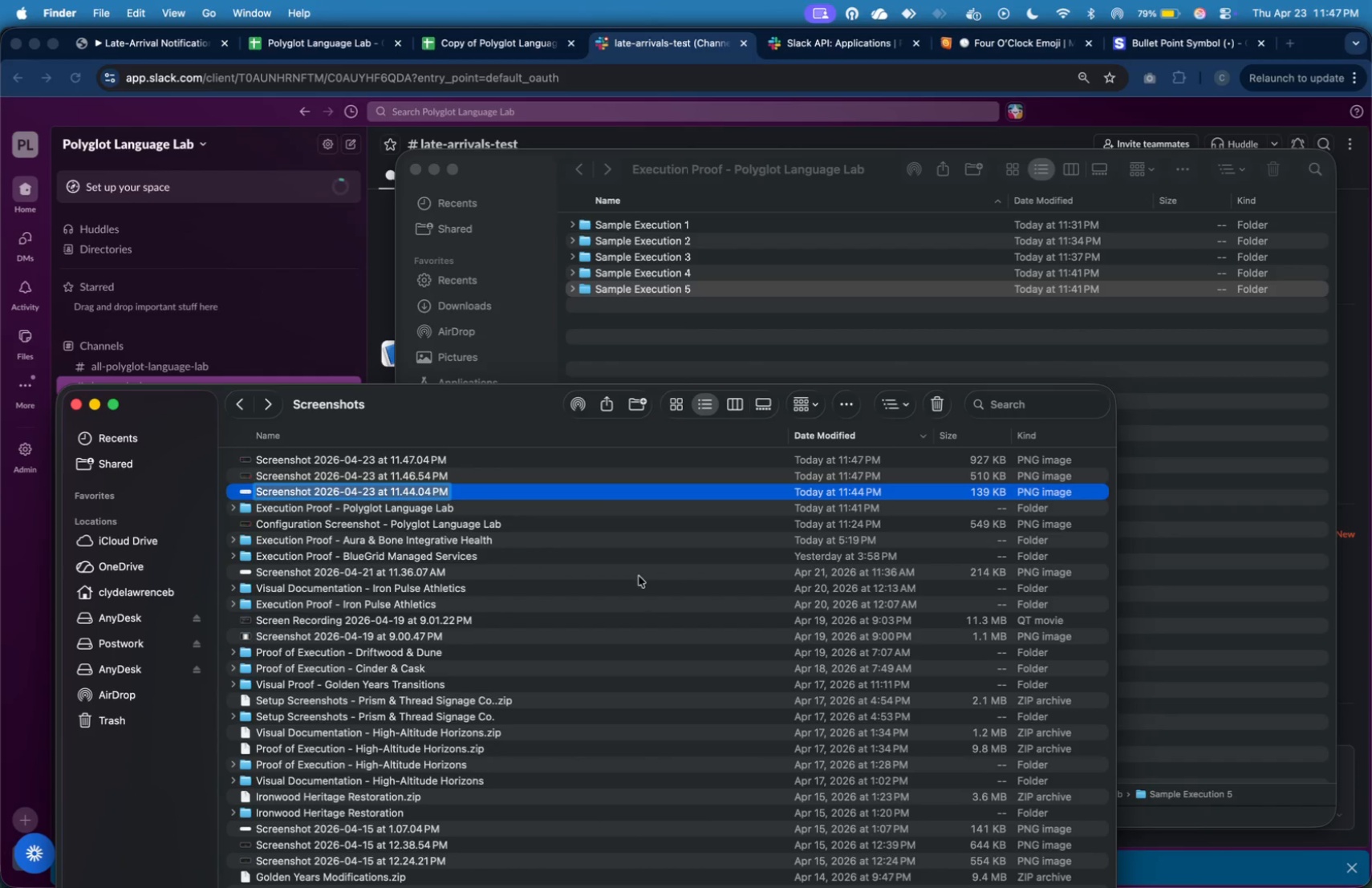 
type([1] Google Sheets Input)
 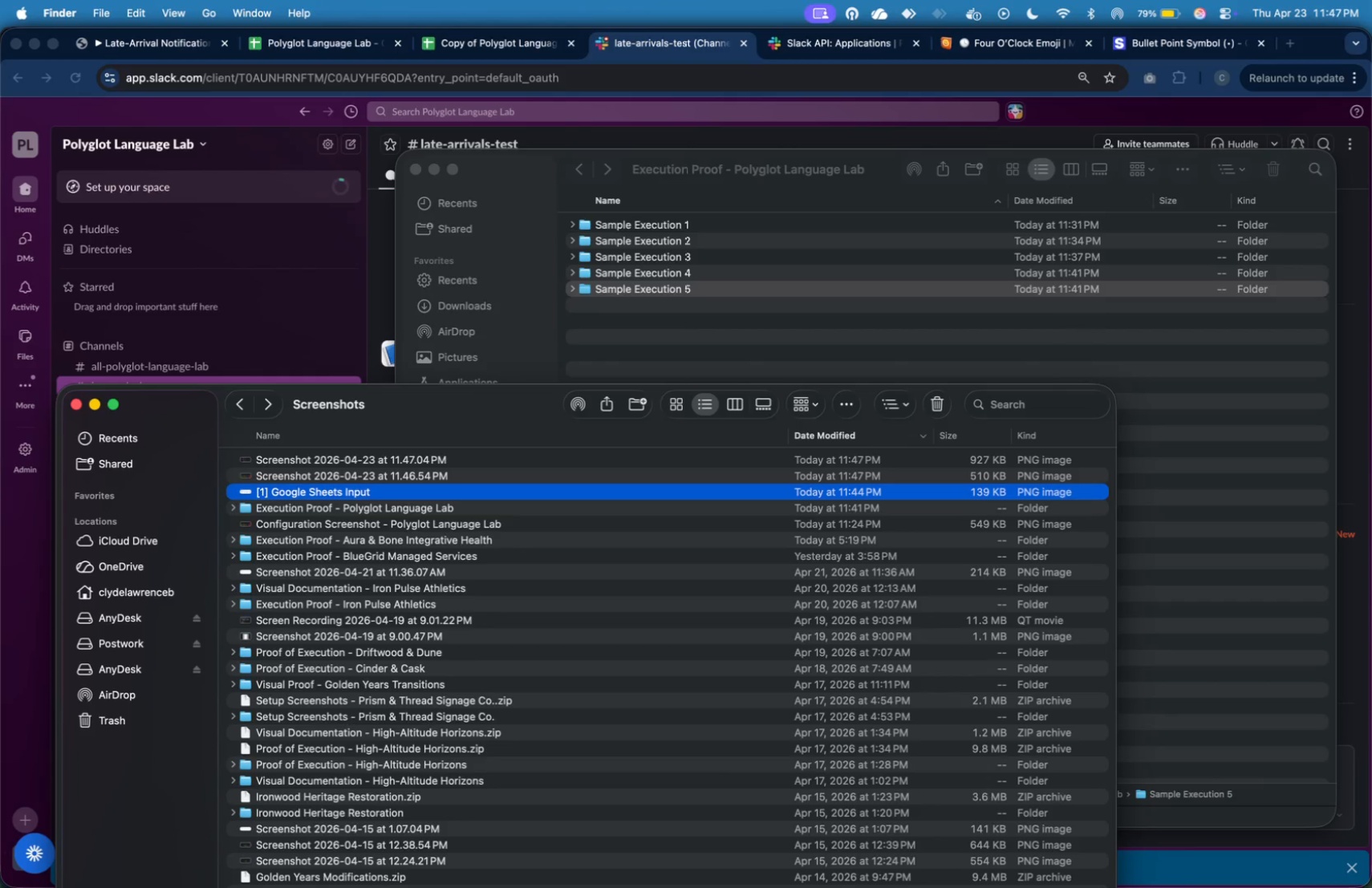 
 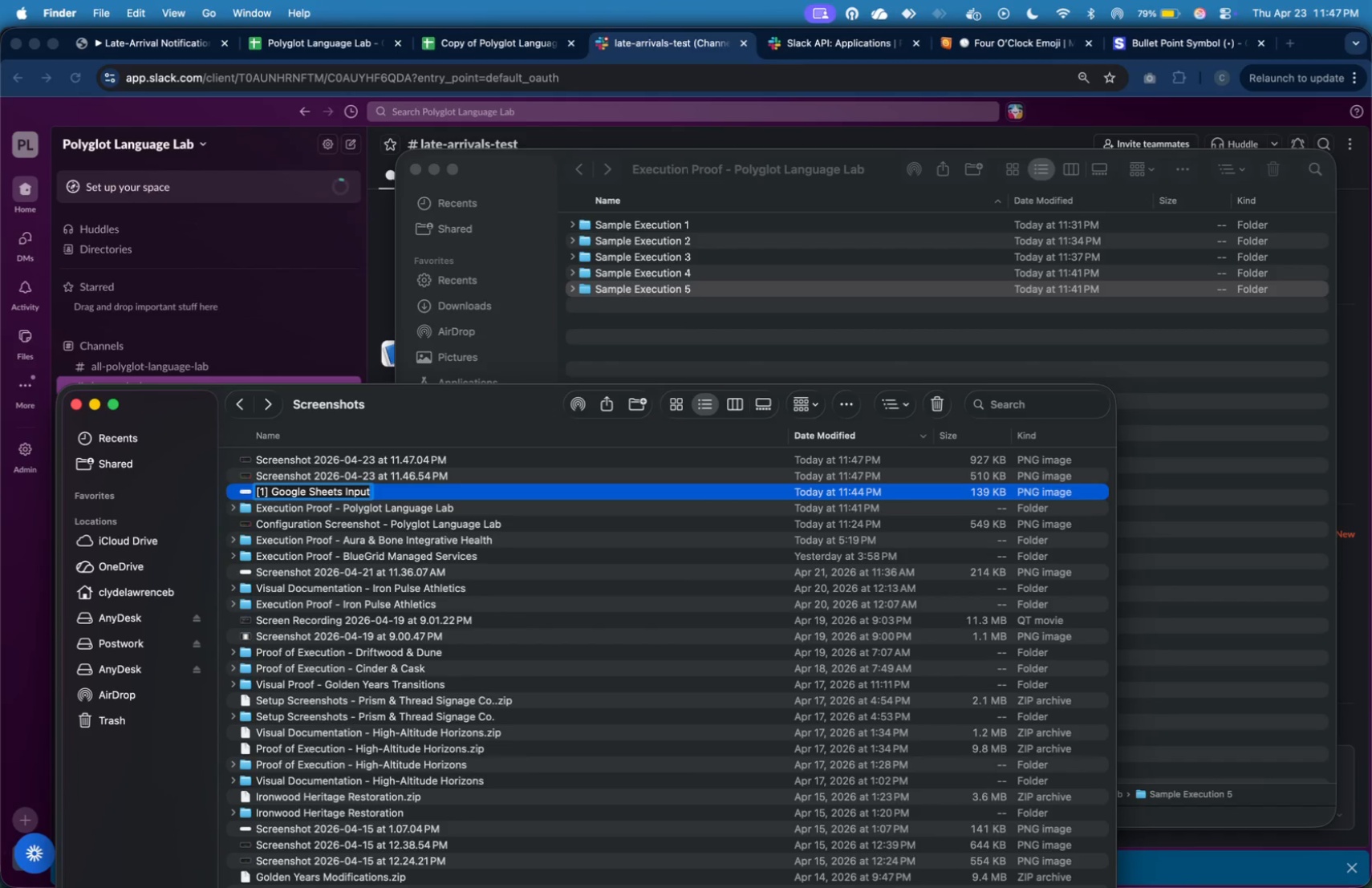 
key(Enter)
 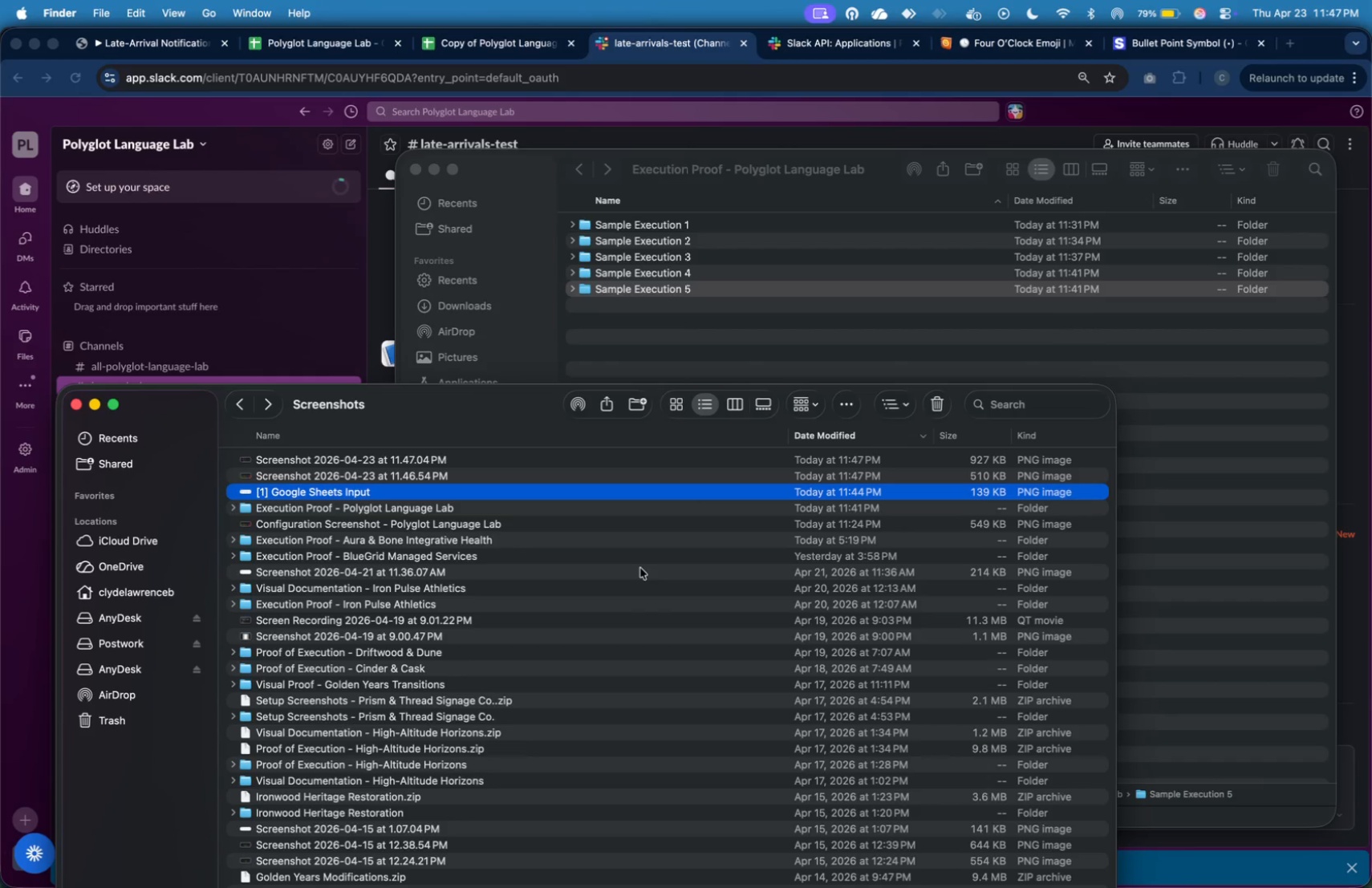 
mouse_move([639, 498])
 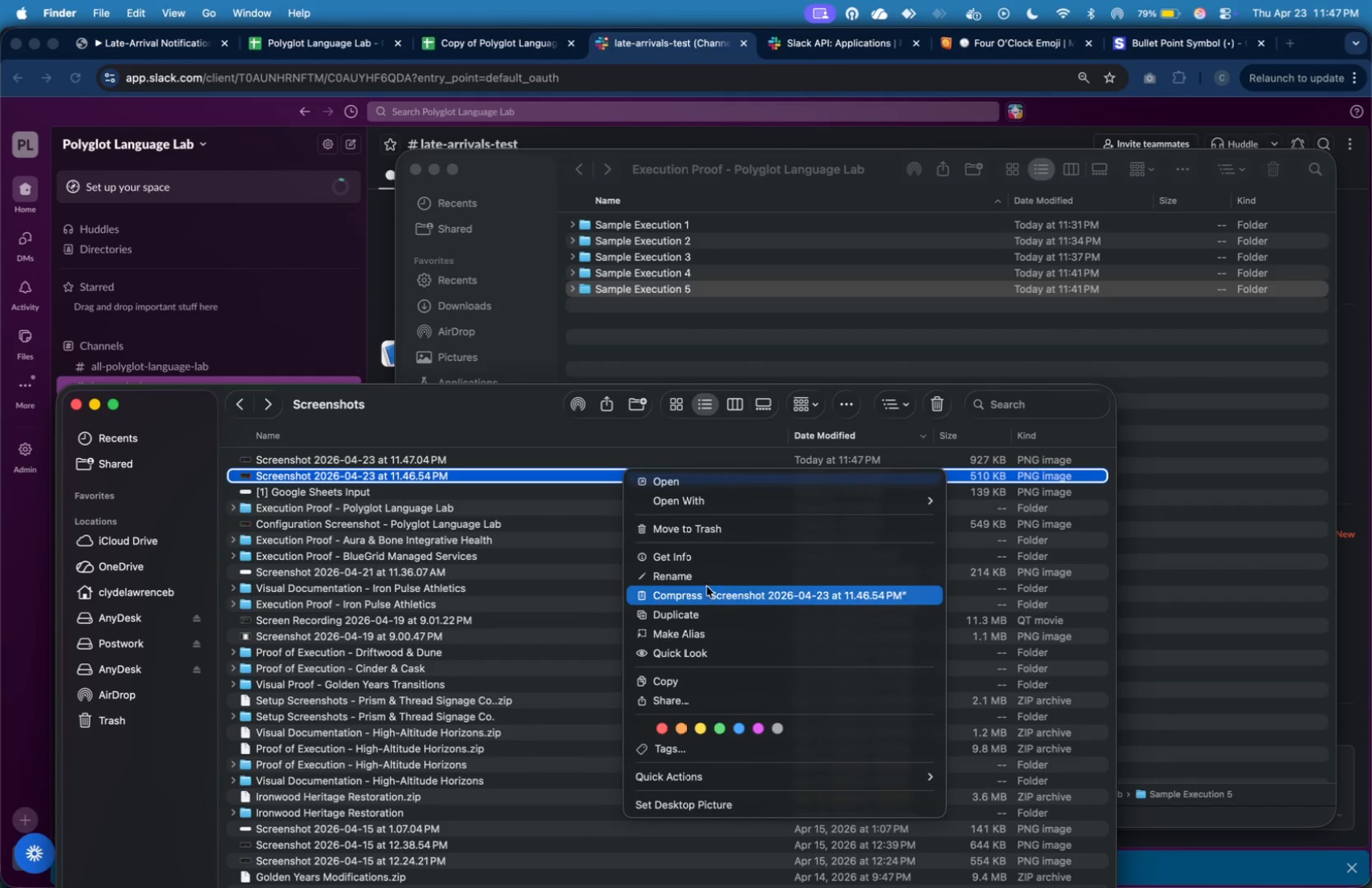 
left_click([708, 585])
 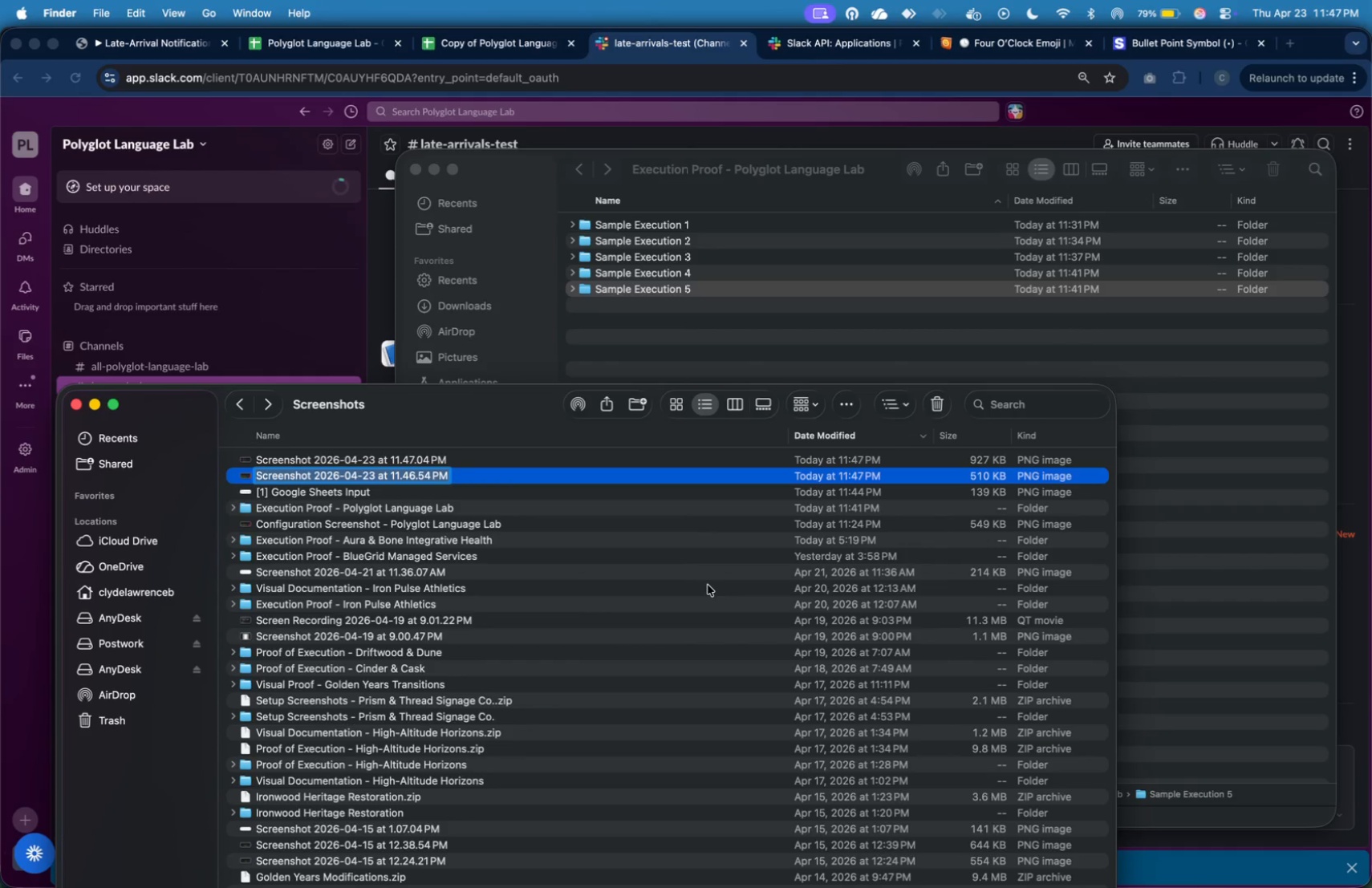 
type([2] n8n E)
 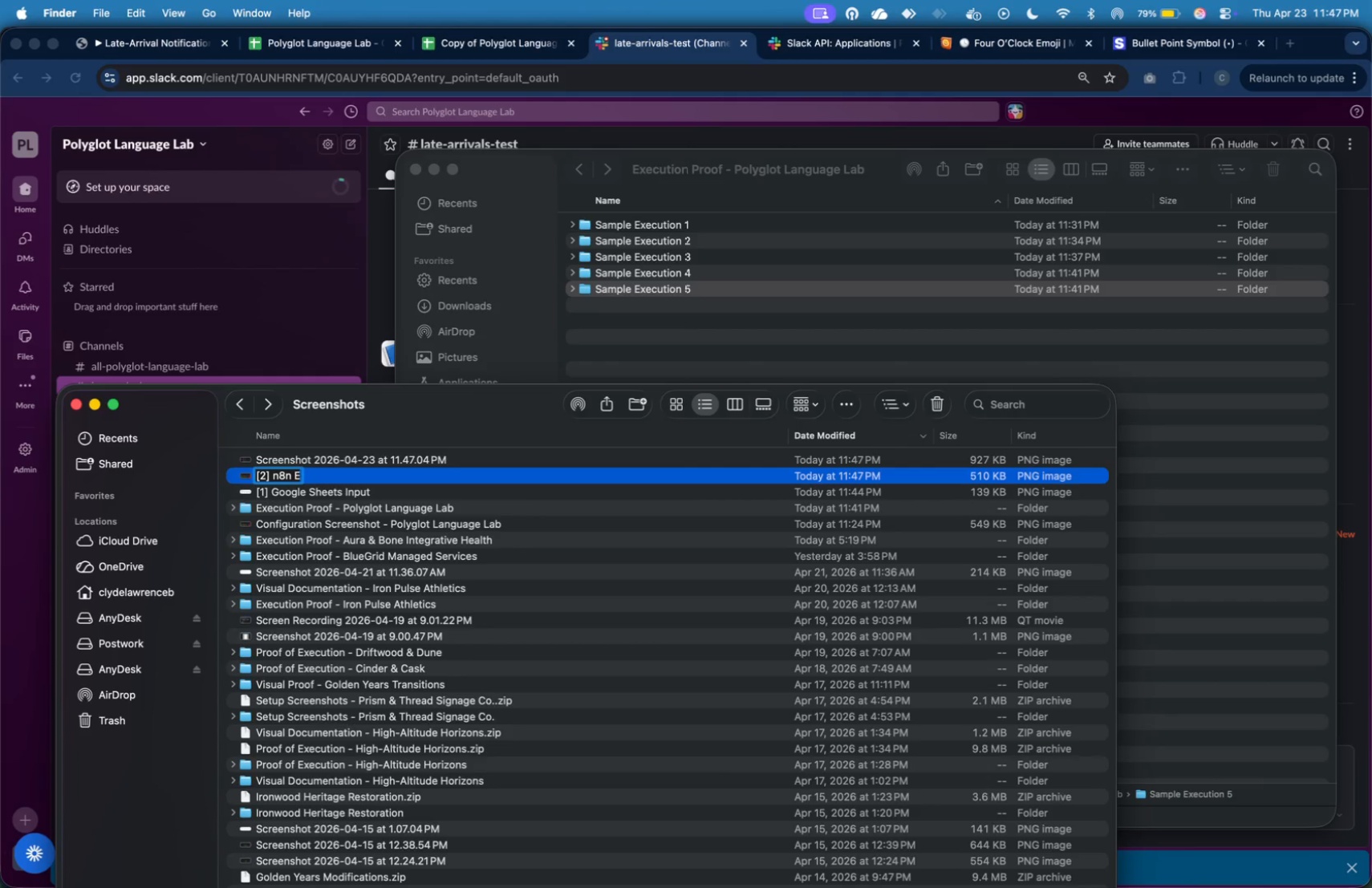 
 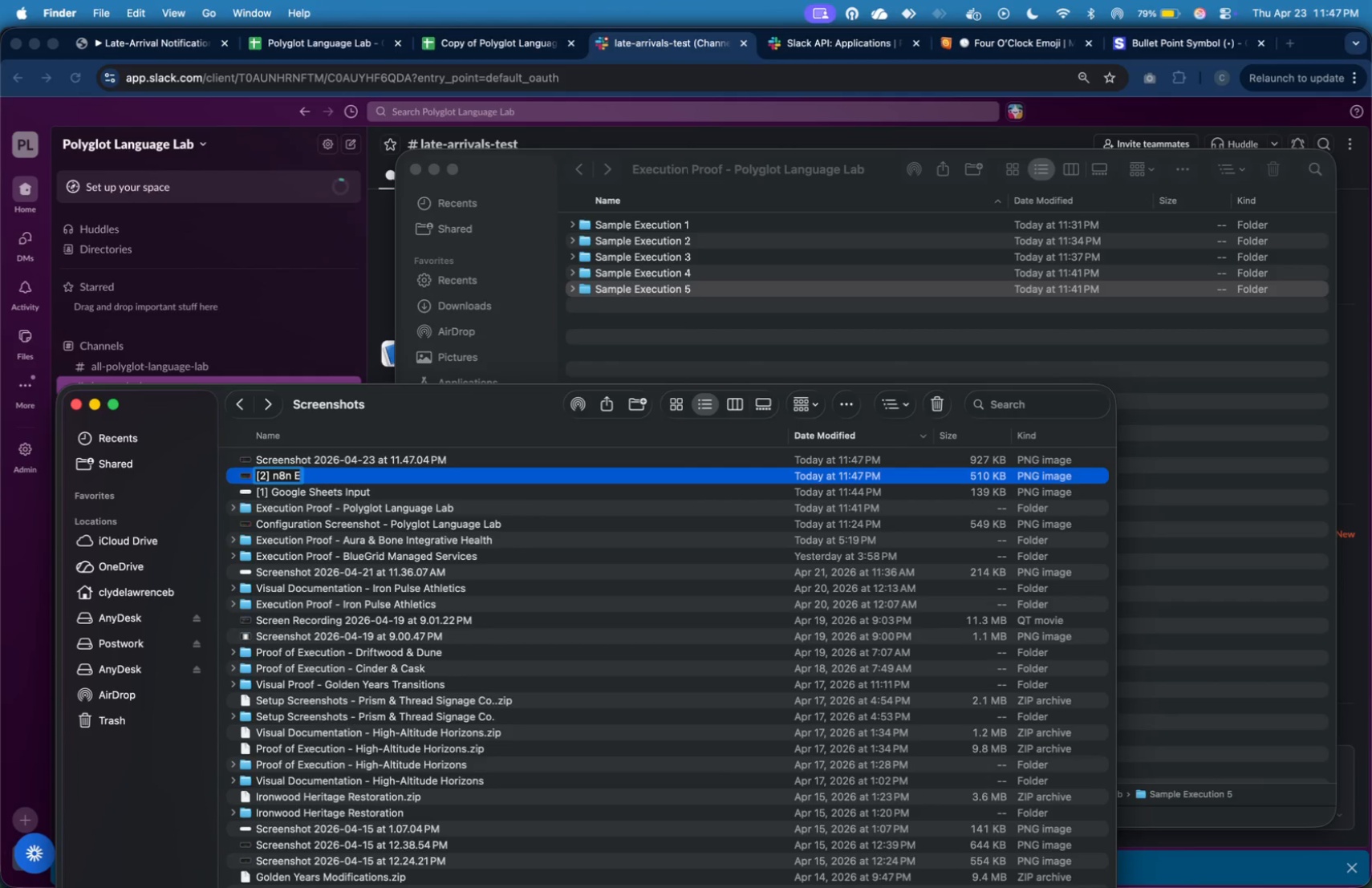 
key(Meta+CommandLeft)
 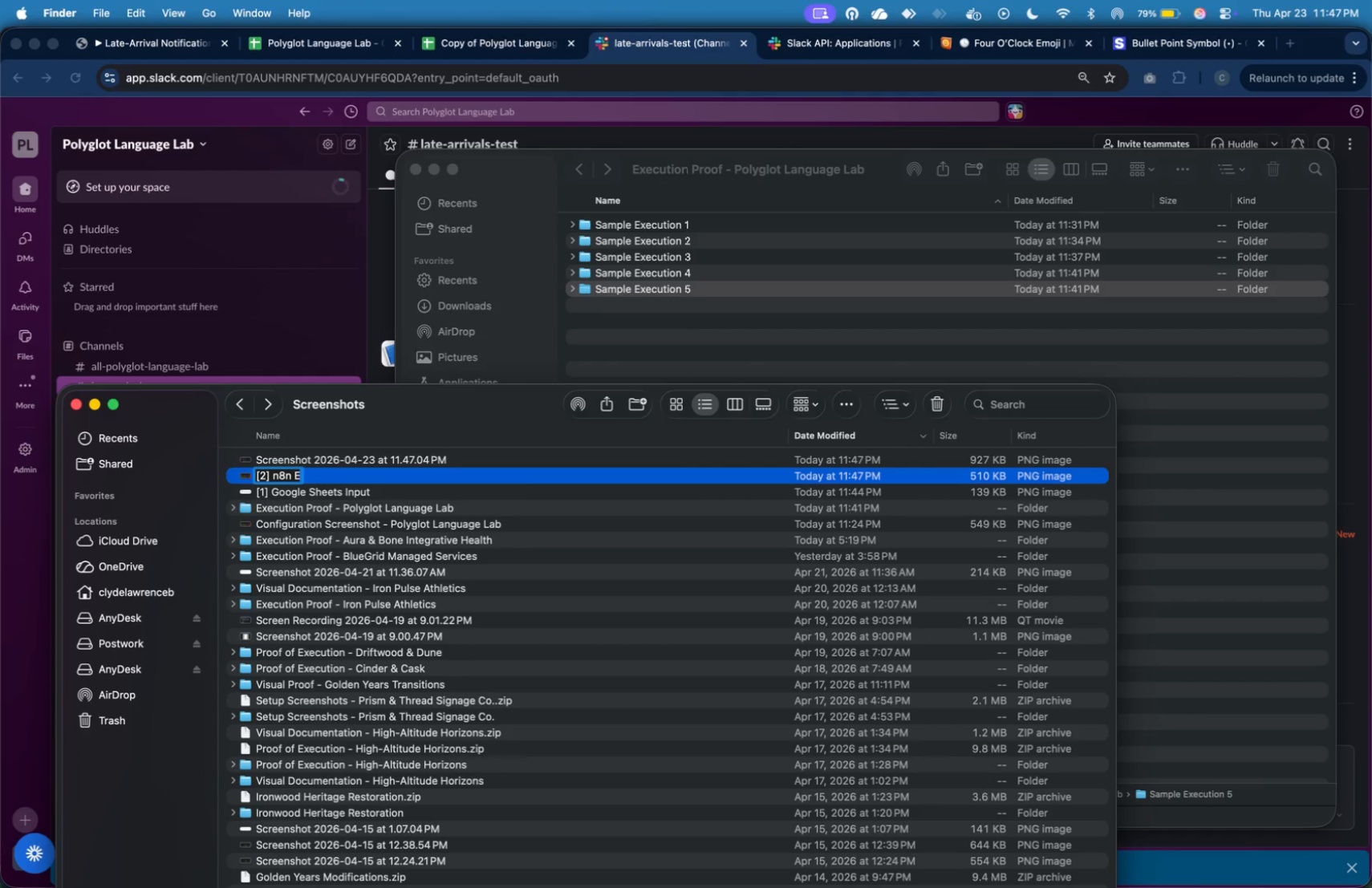 
type(xecution Path)
 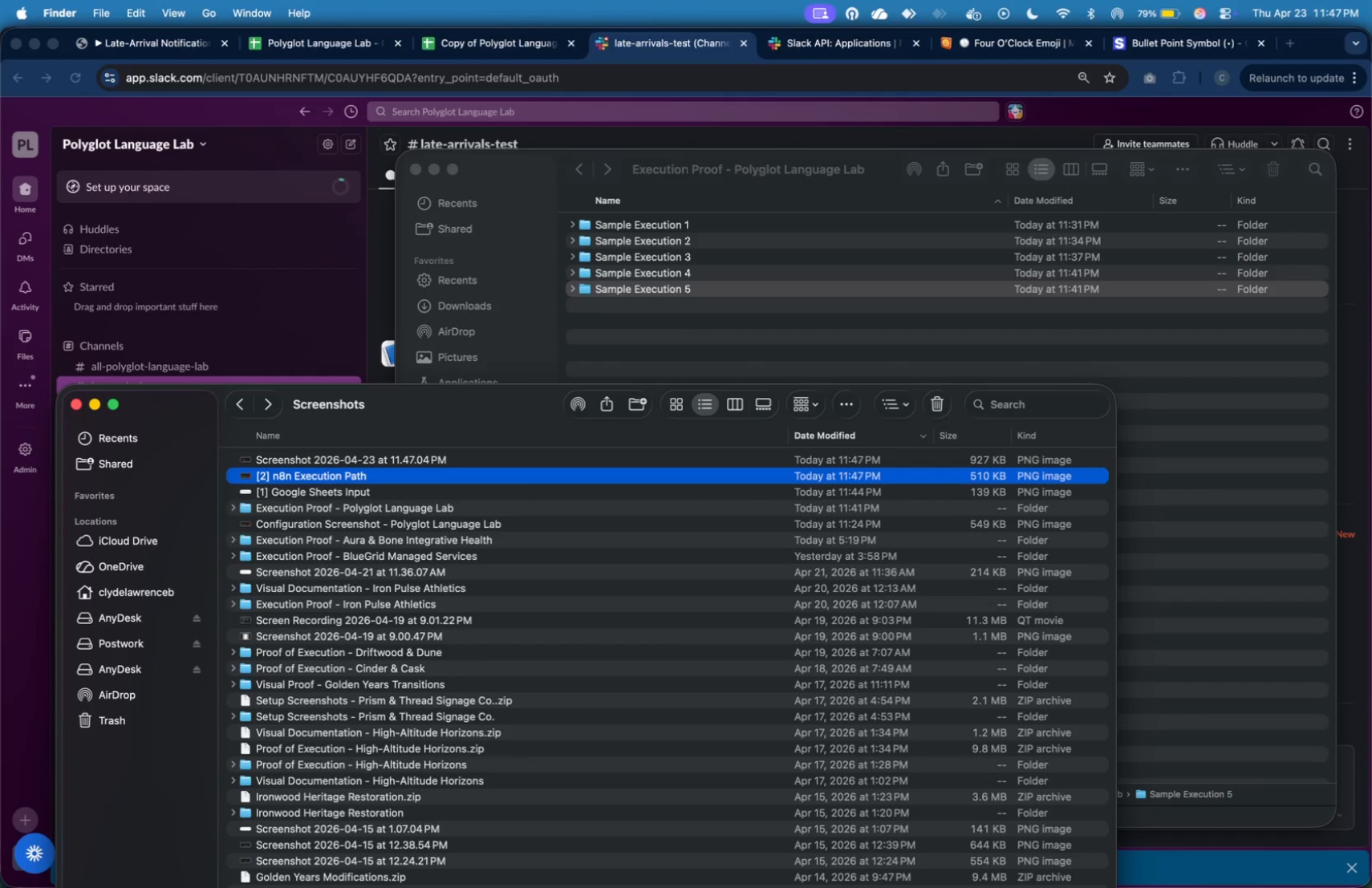 
 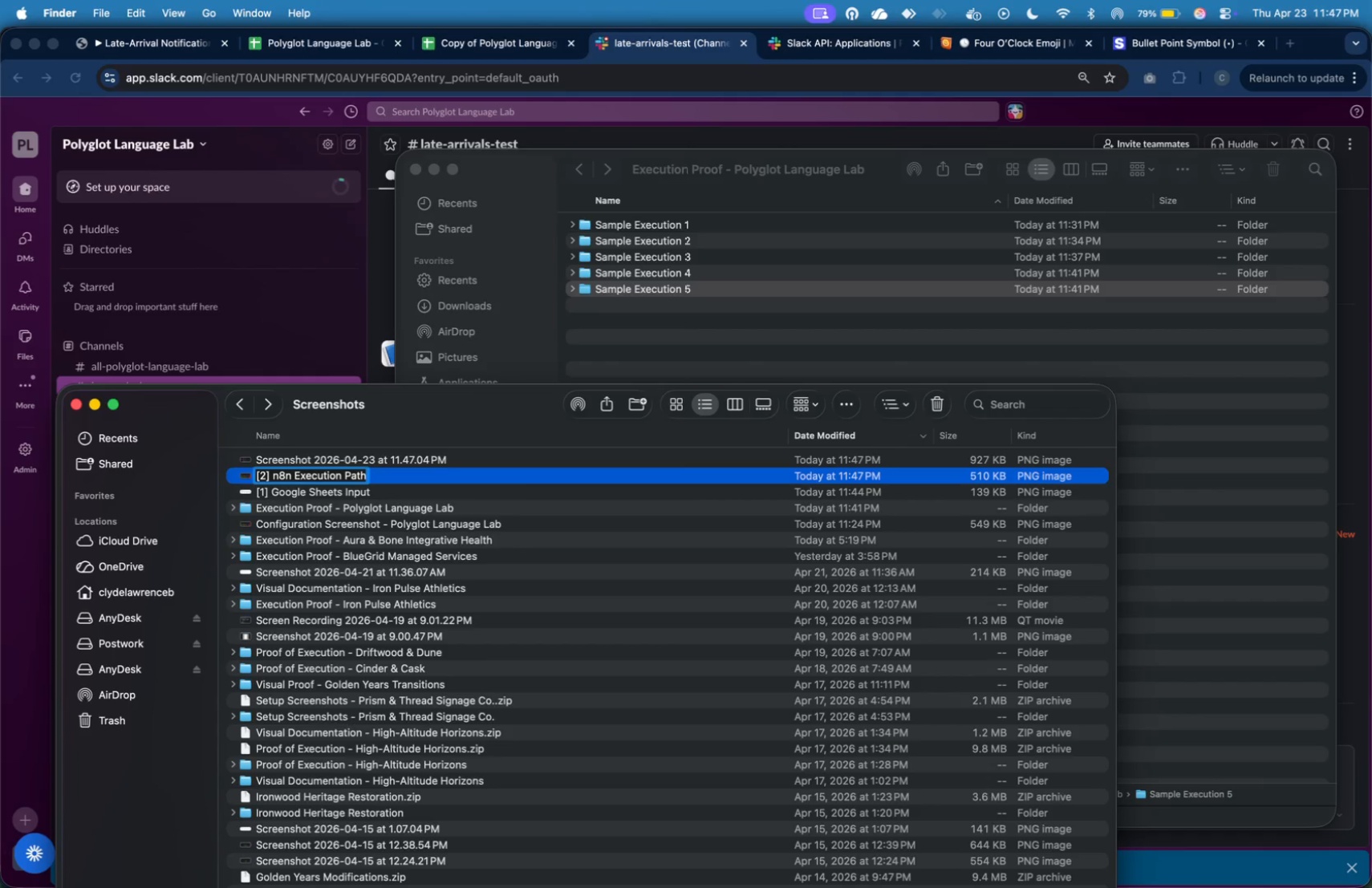 
key(Enter)
 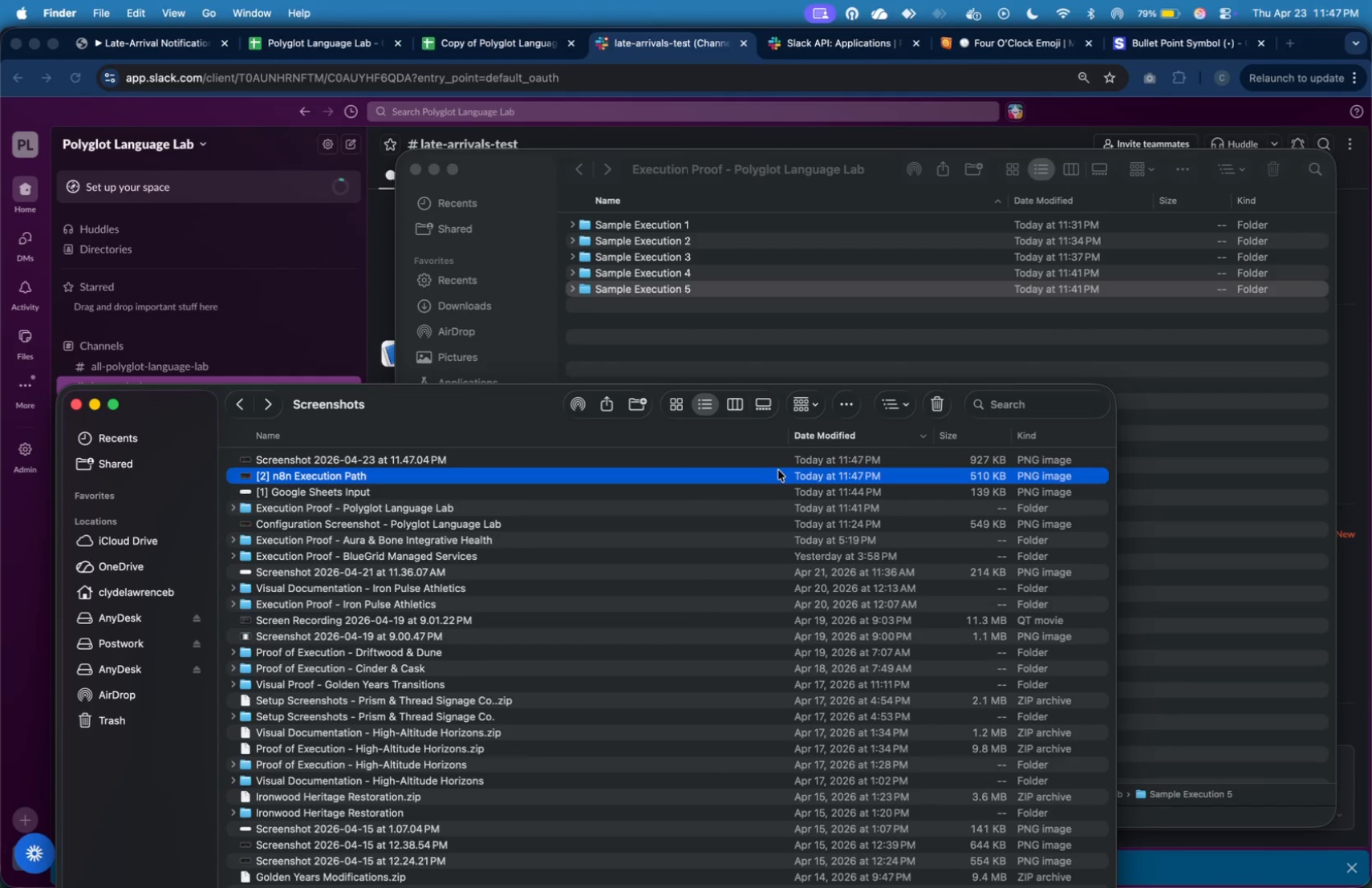 
left_click([782, 464])
 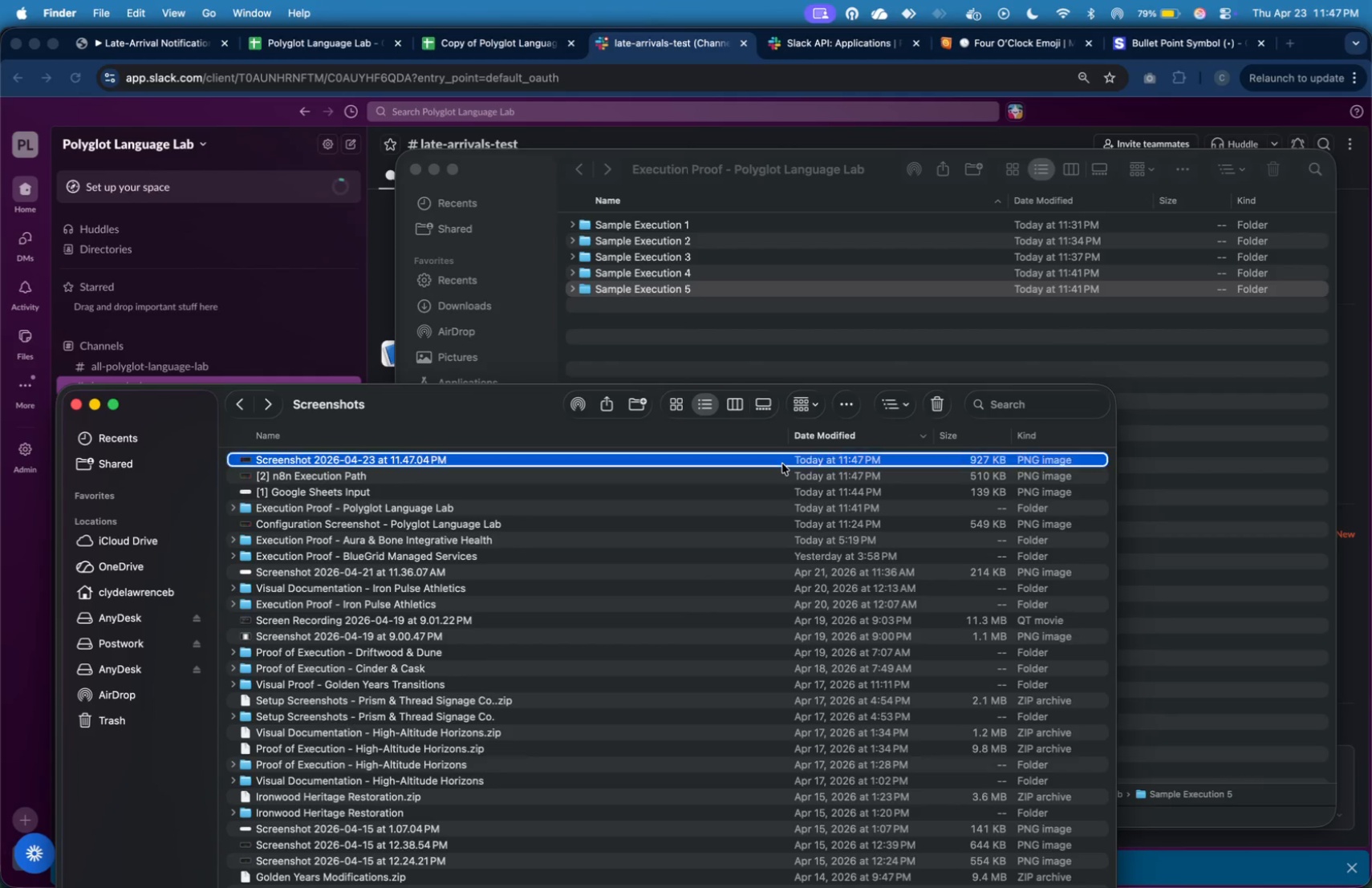 
right_click([782, 464])
 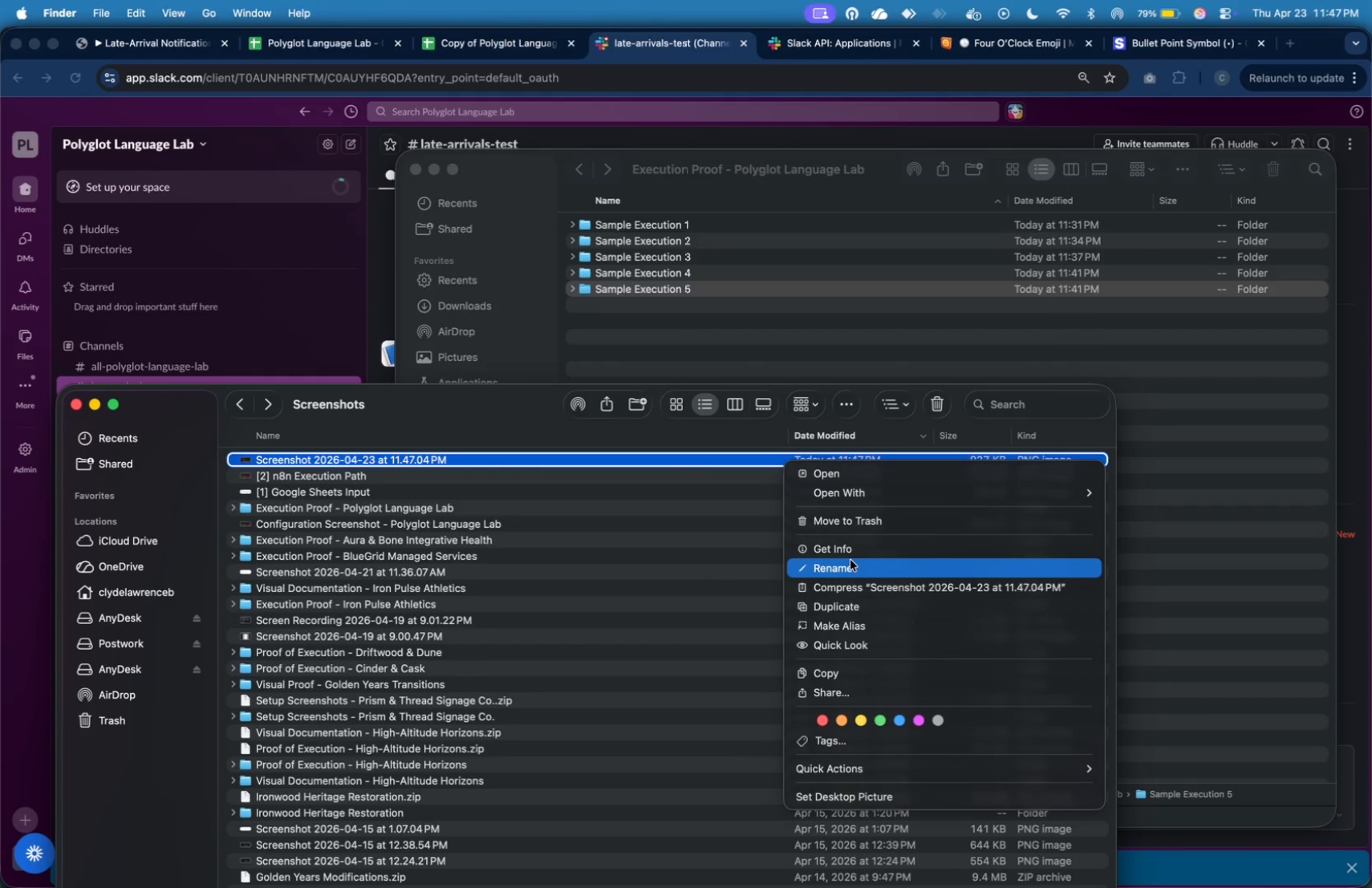 
left_click([850, 560])
 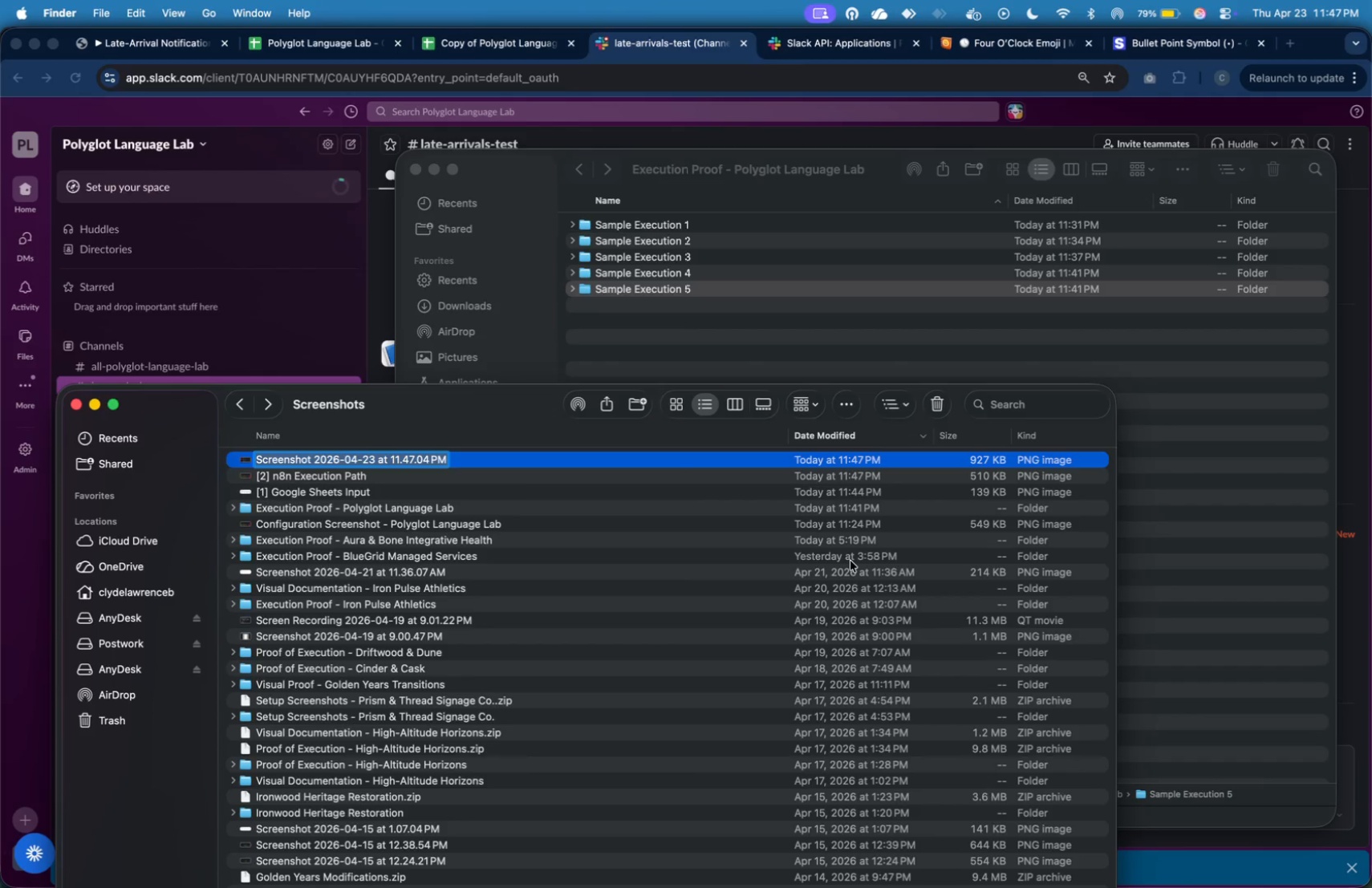 
type([3] Slack Alert)
 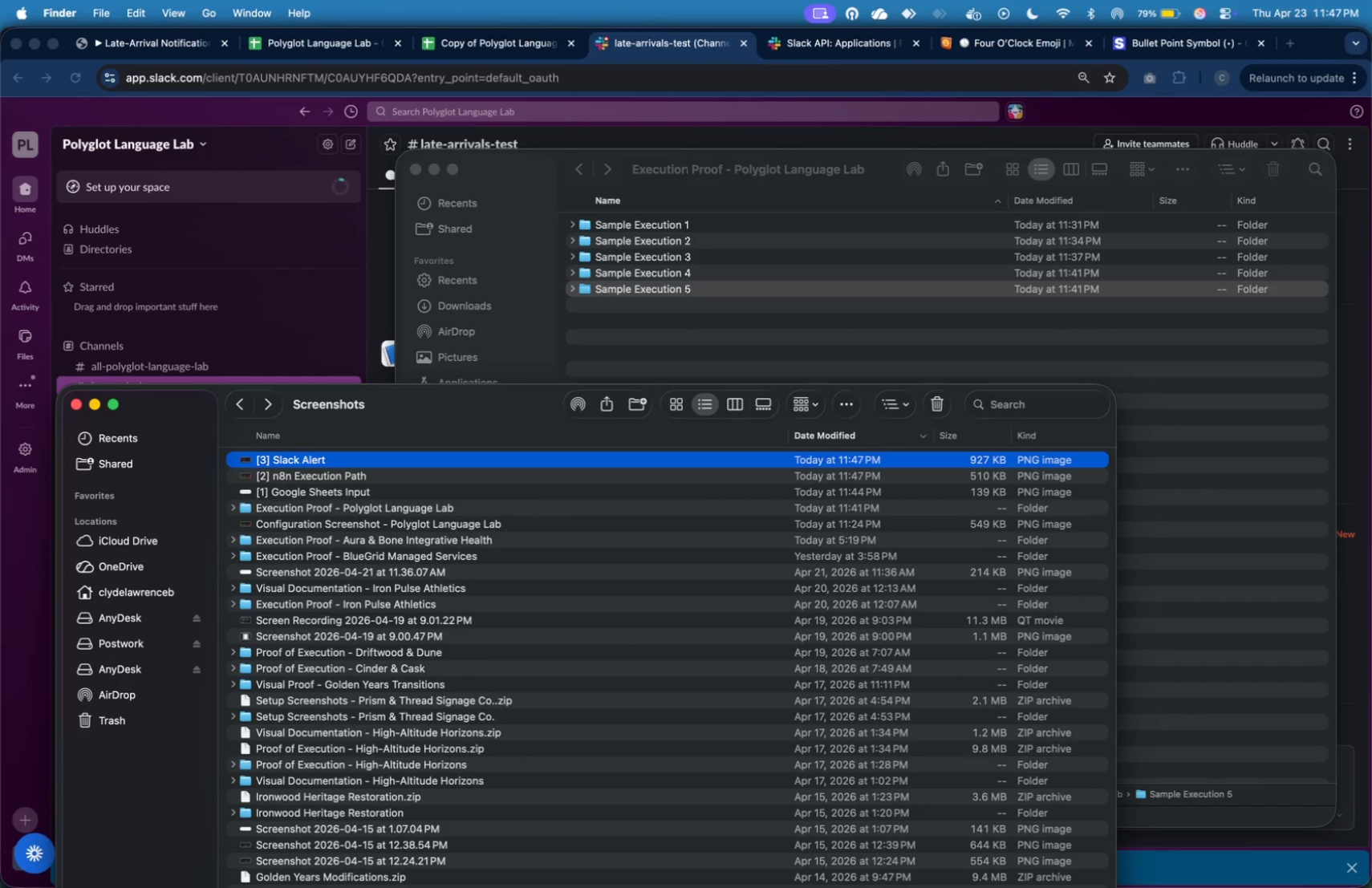 
 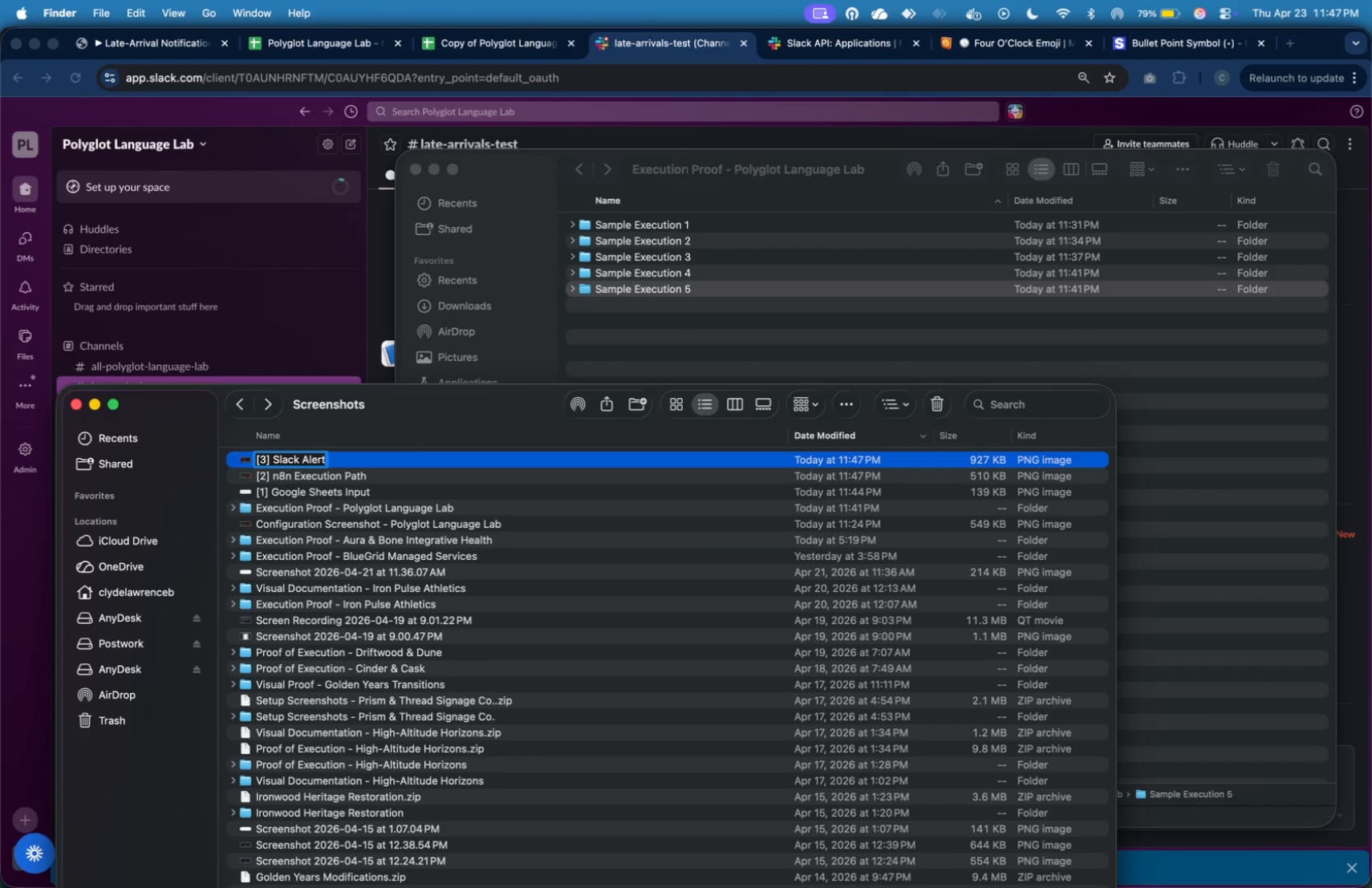 
key(Enter)
 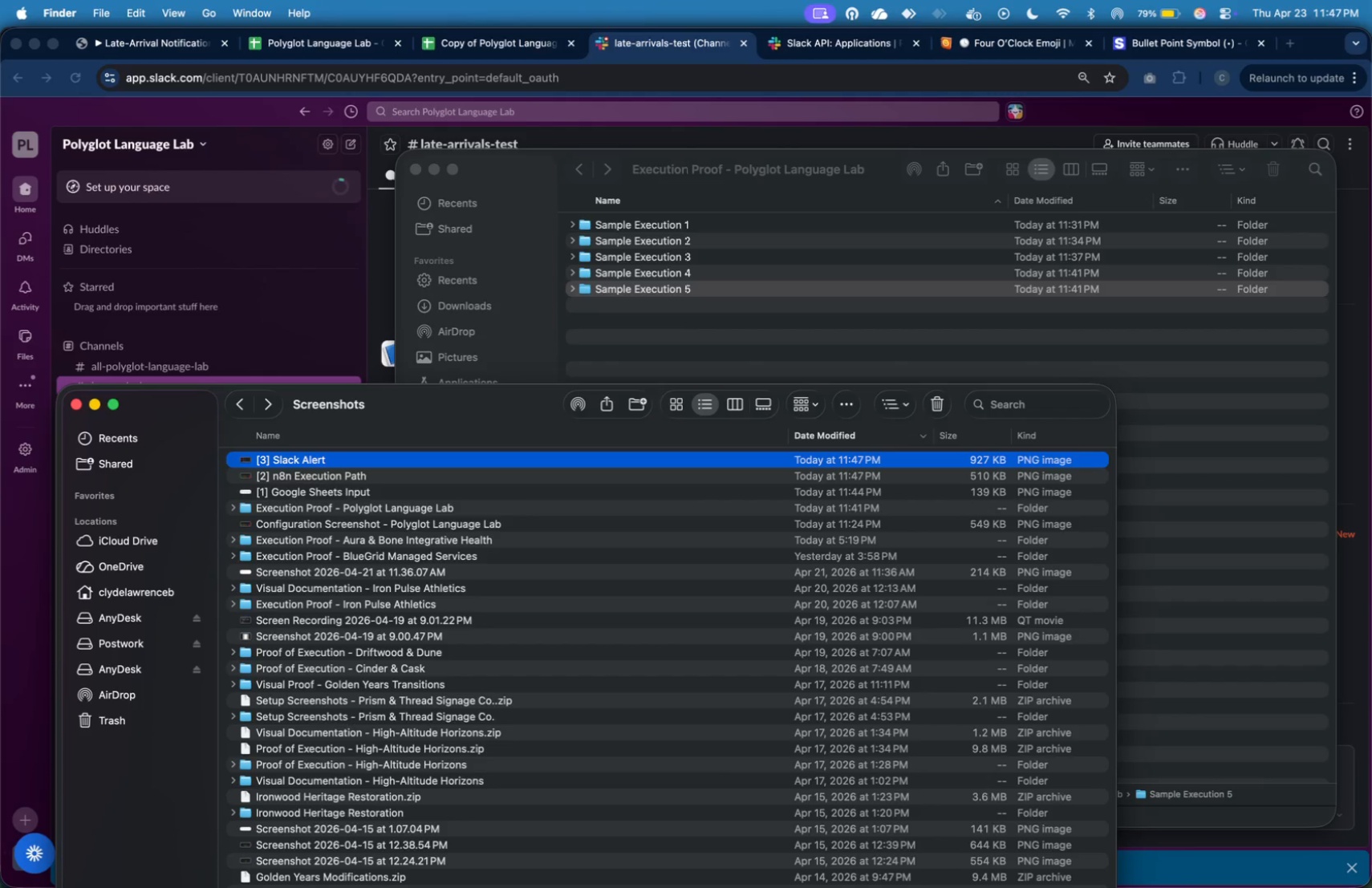 
wait(7.32)
 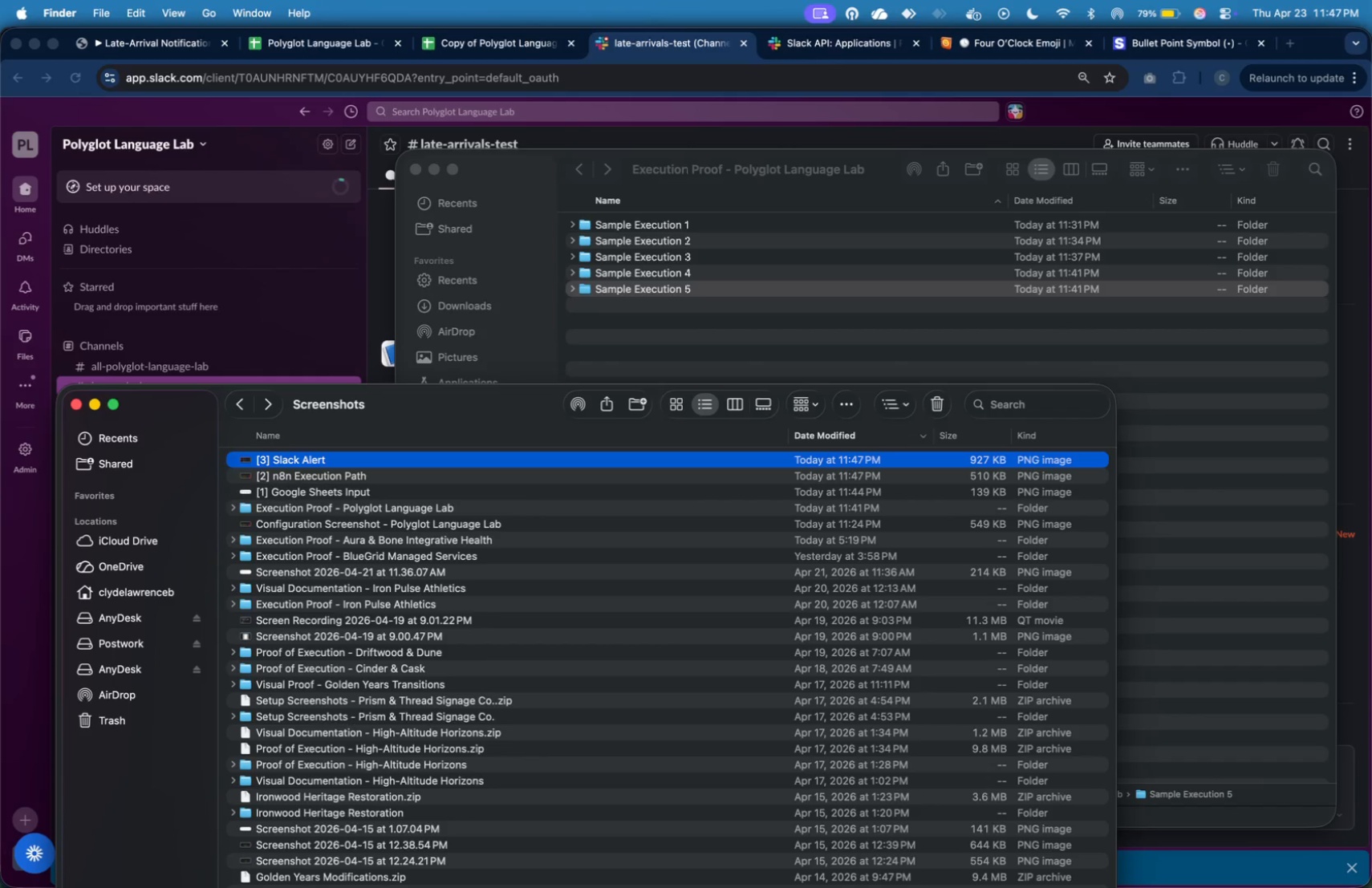 
key(Shift+ArrowDown)
 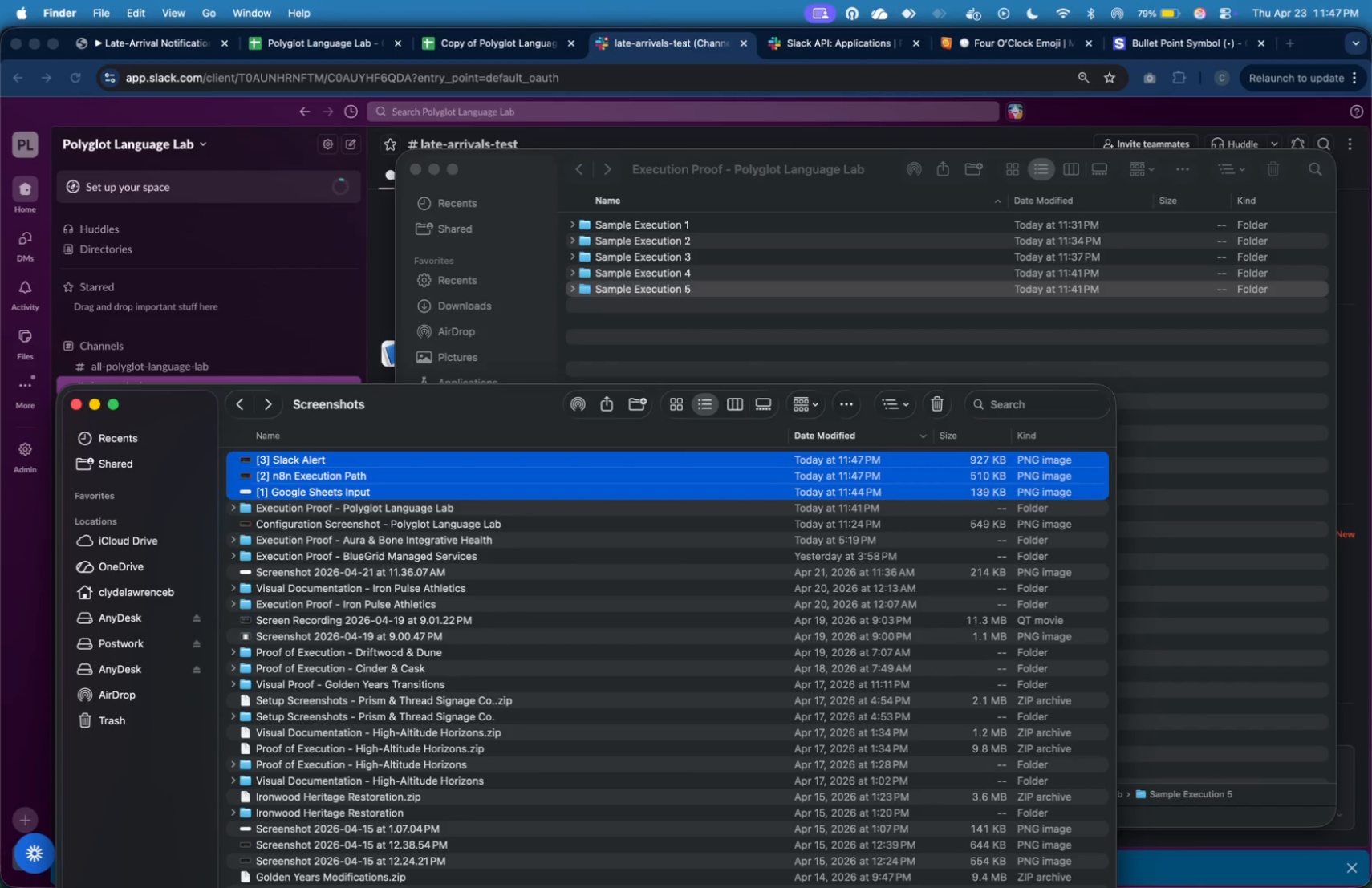 
key(Shift+ArrowDown)
 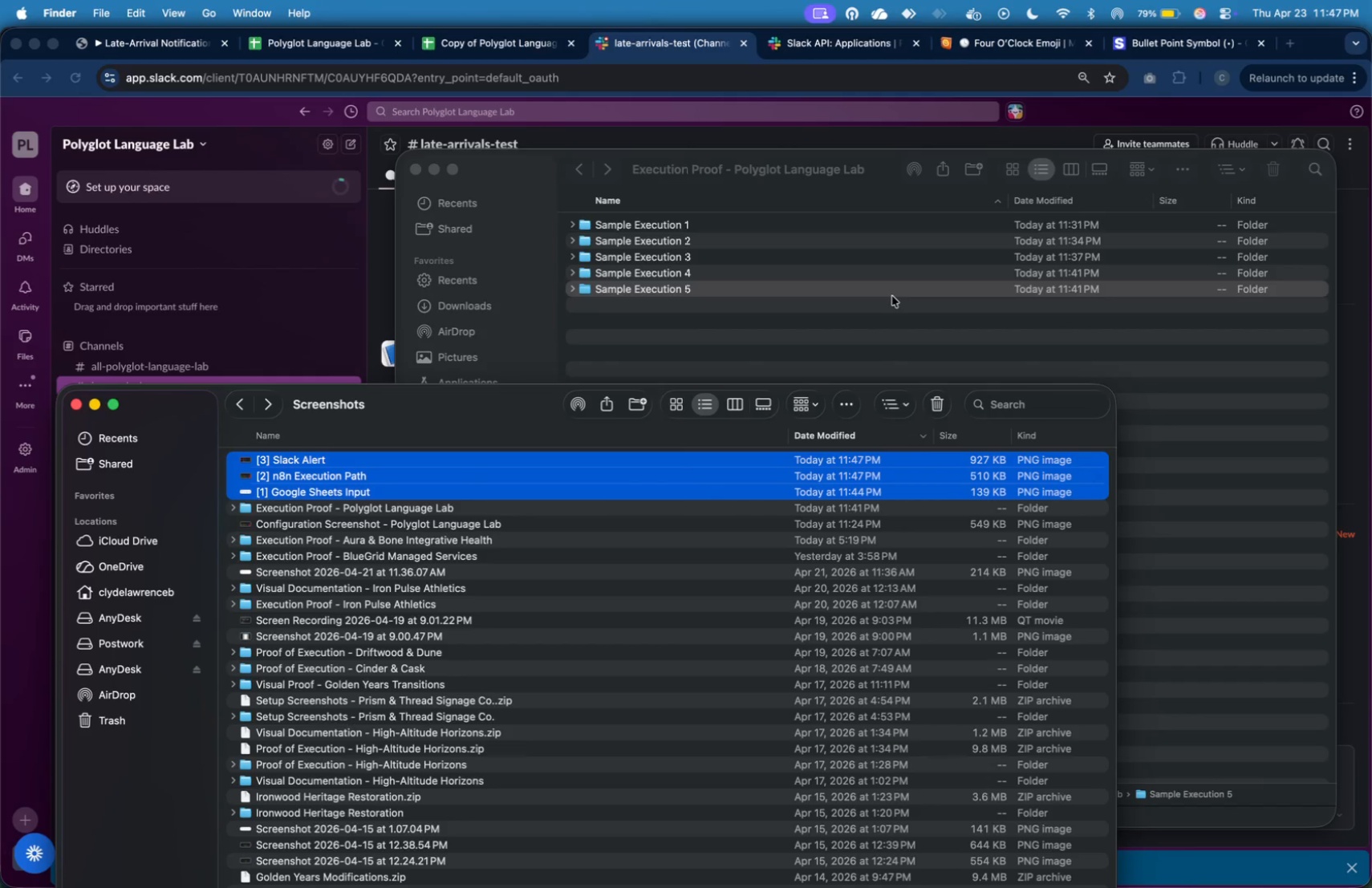 
double_click([893, 293])
 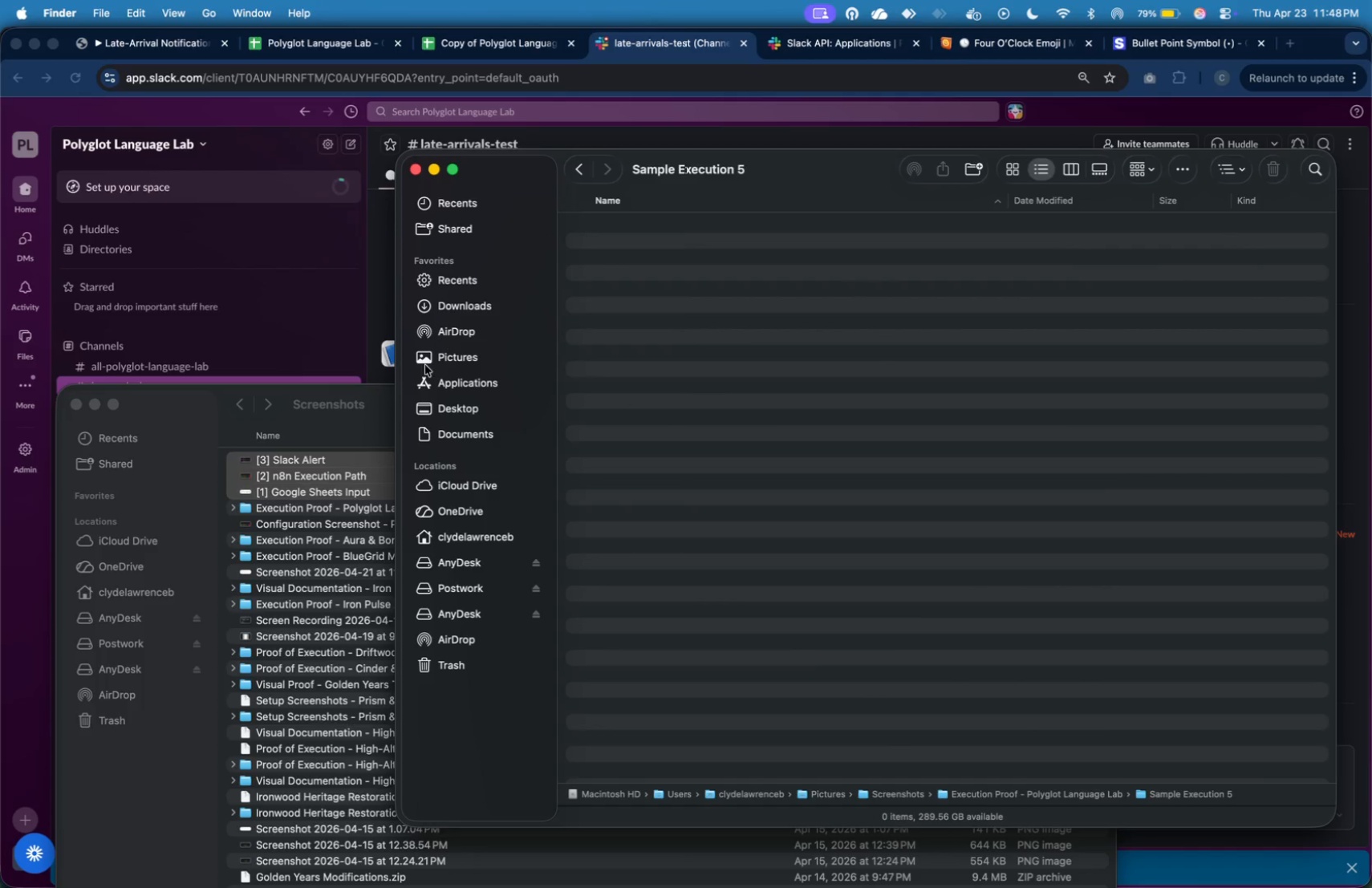 
left_click([359, 464])
 